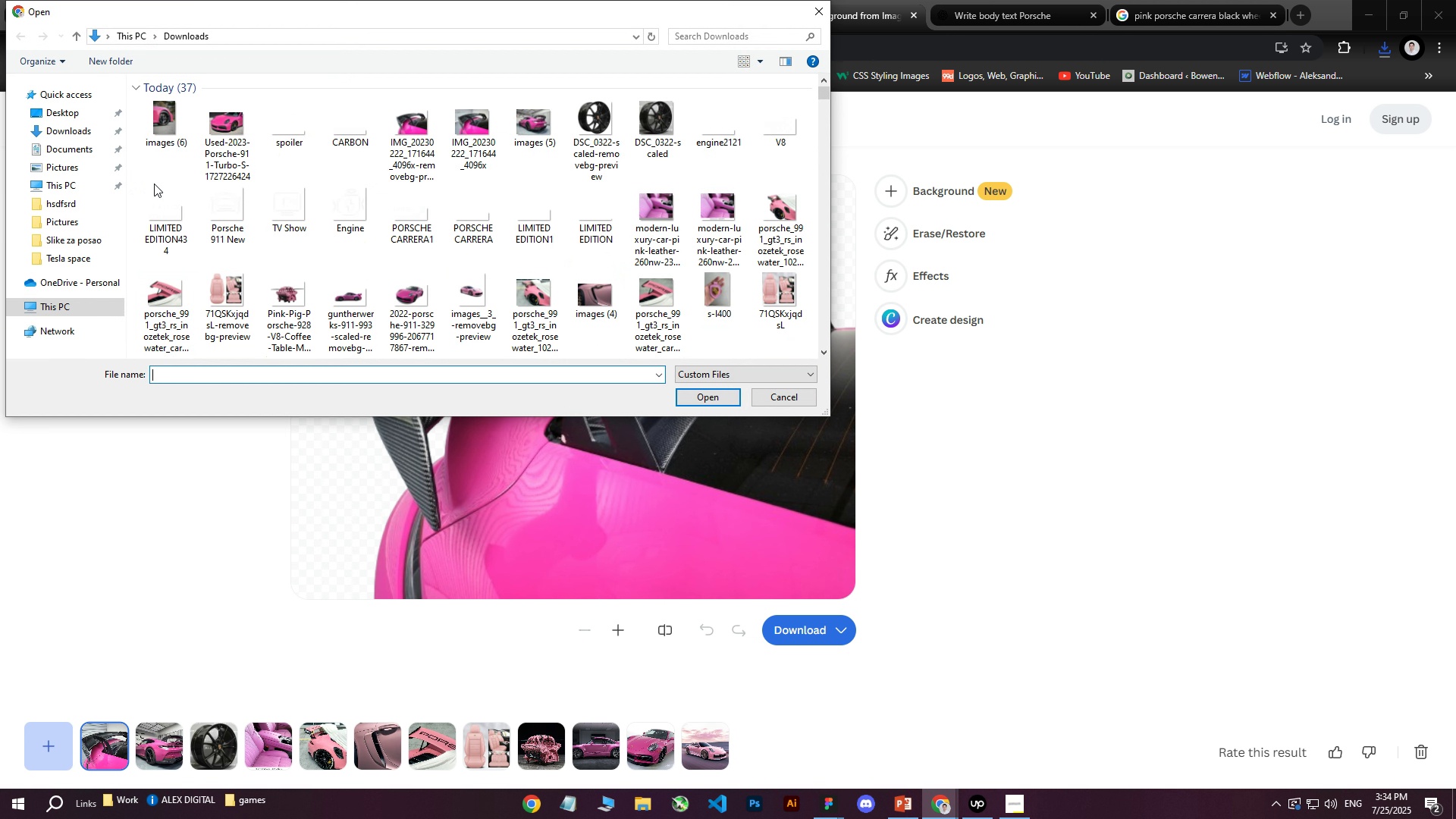 
left_click([169, 134])
 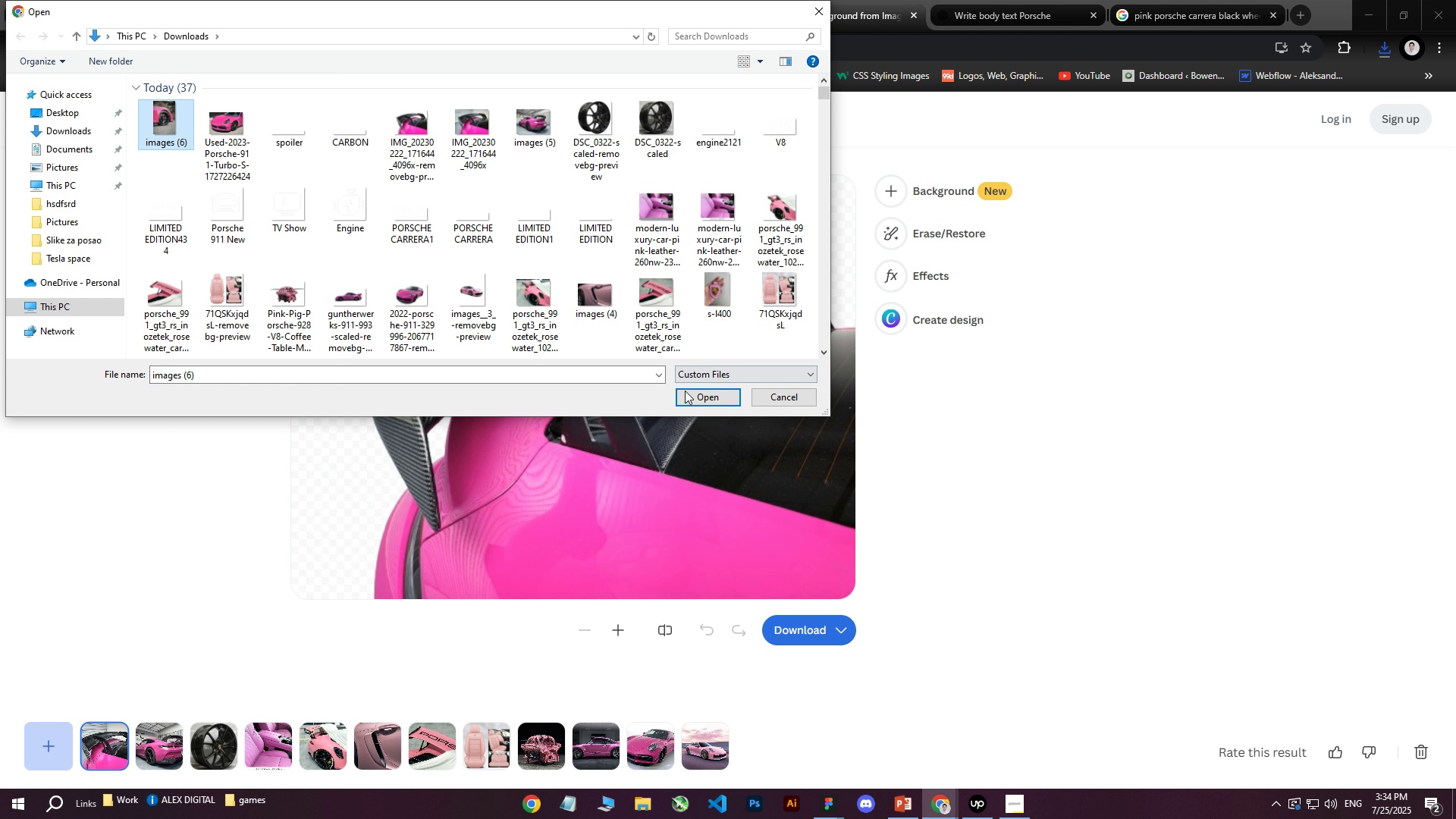 
left_click([688, 397])
 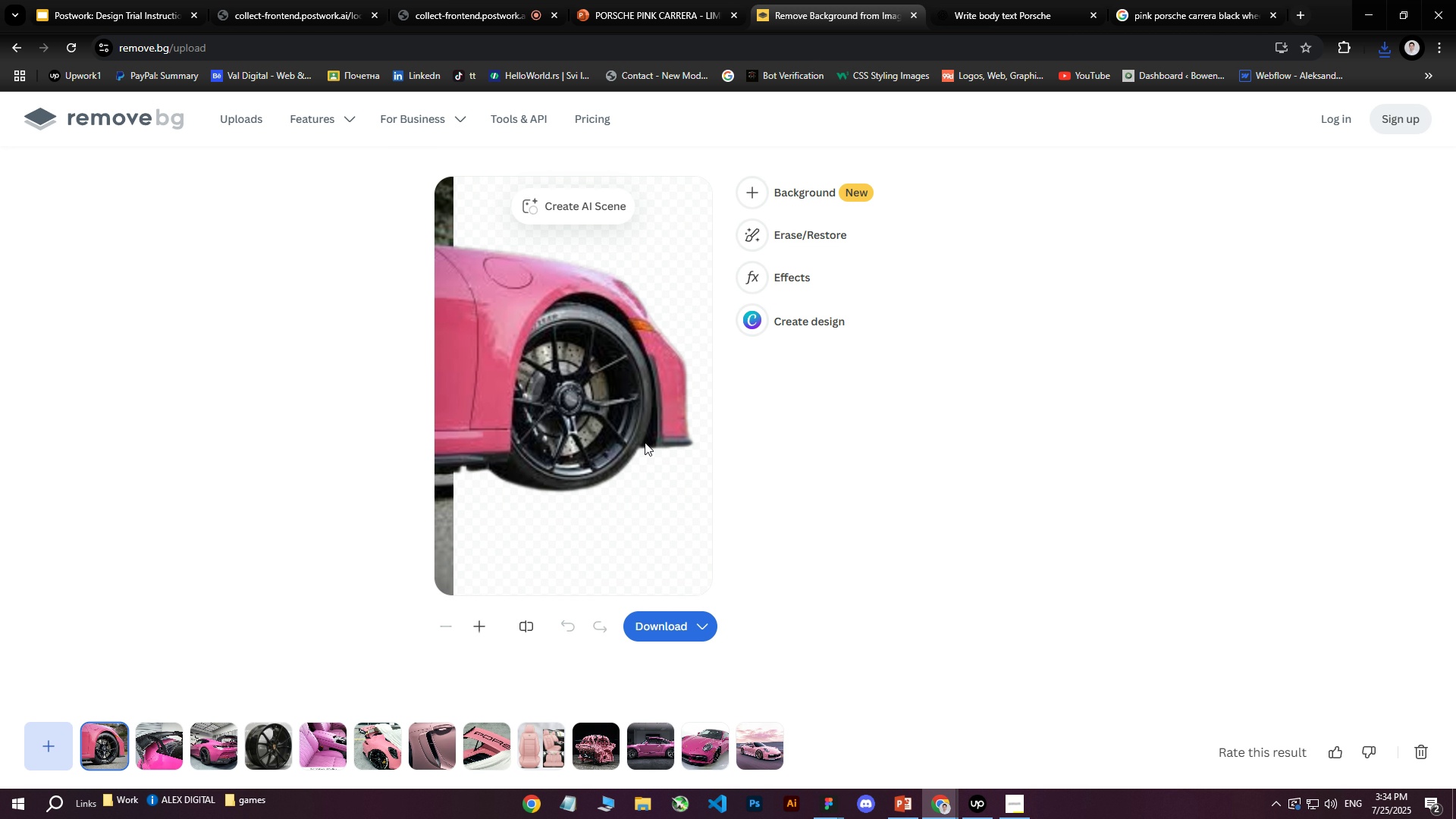 
wait(6.45)
 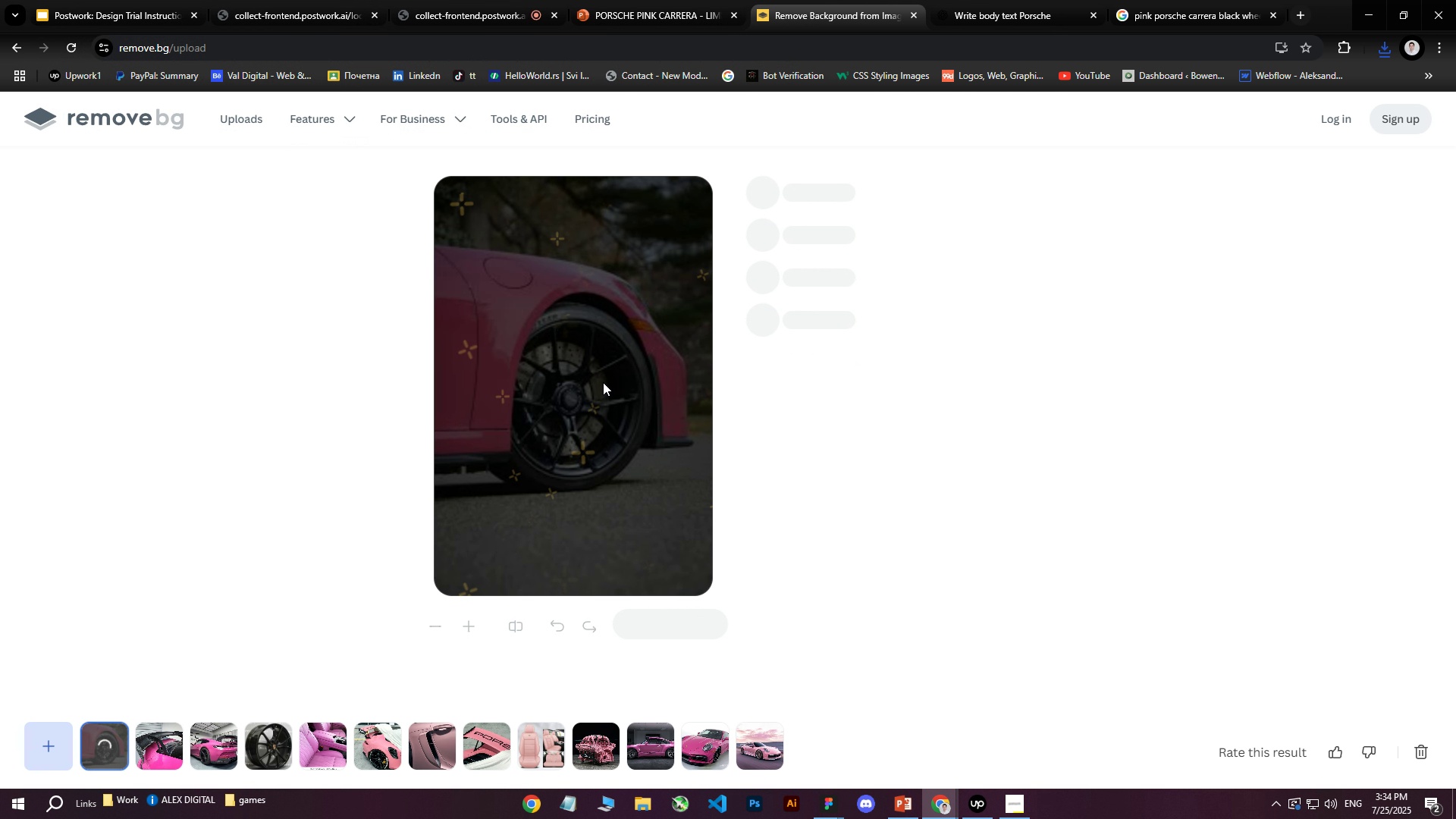 
left_click([666, 623])
 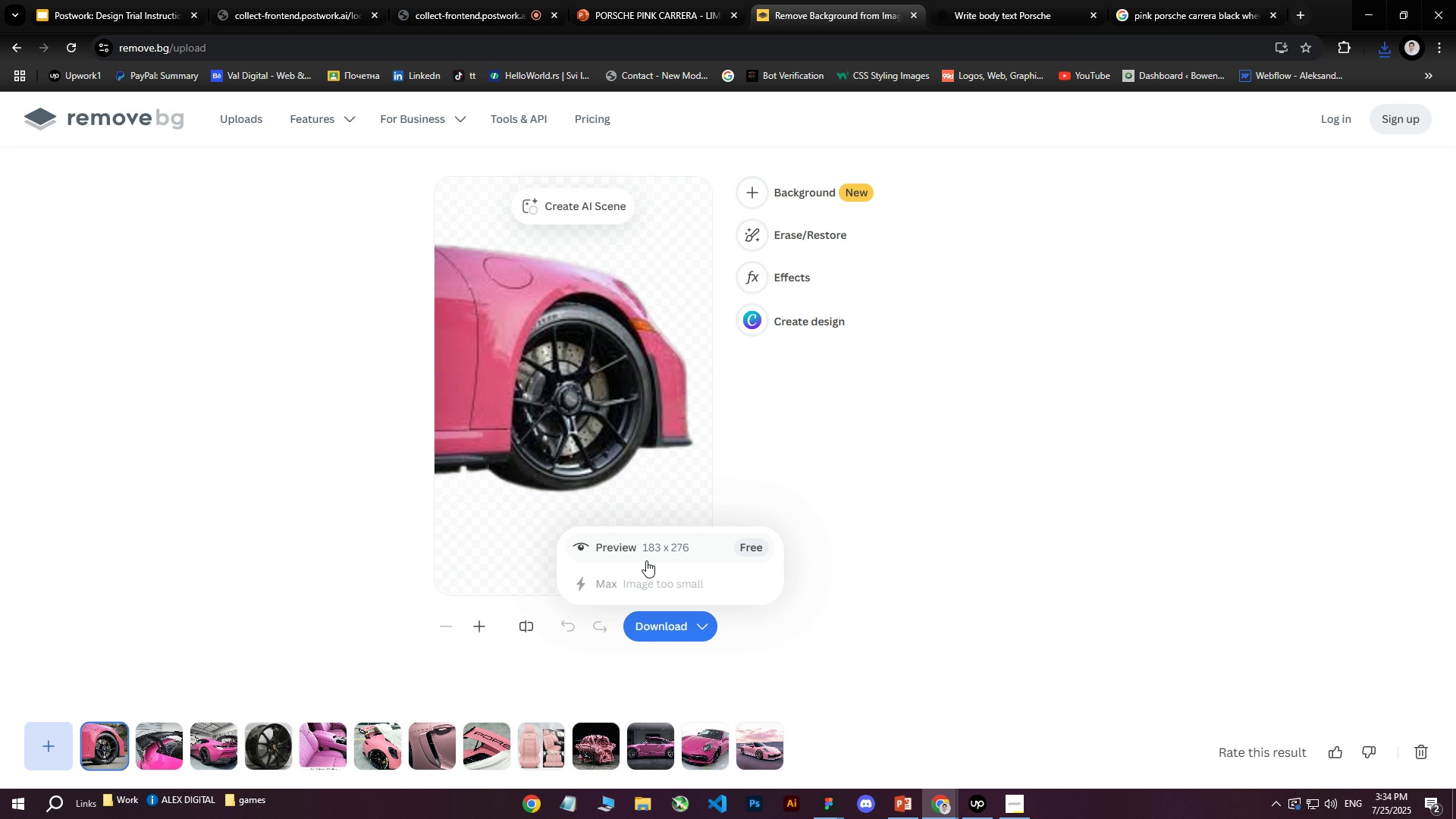 
left_click([646, 548])
 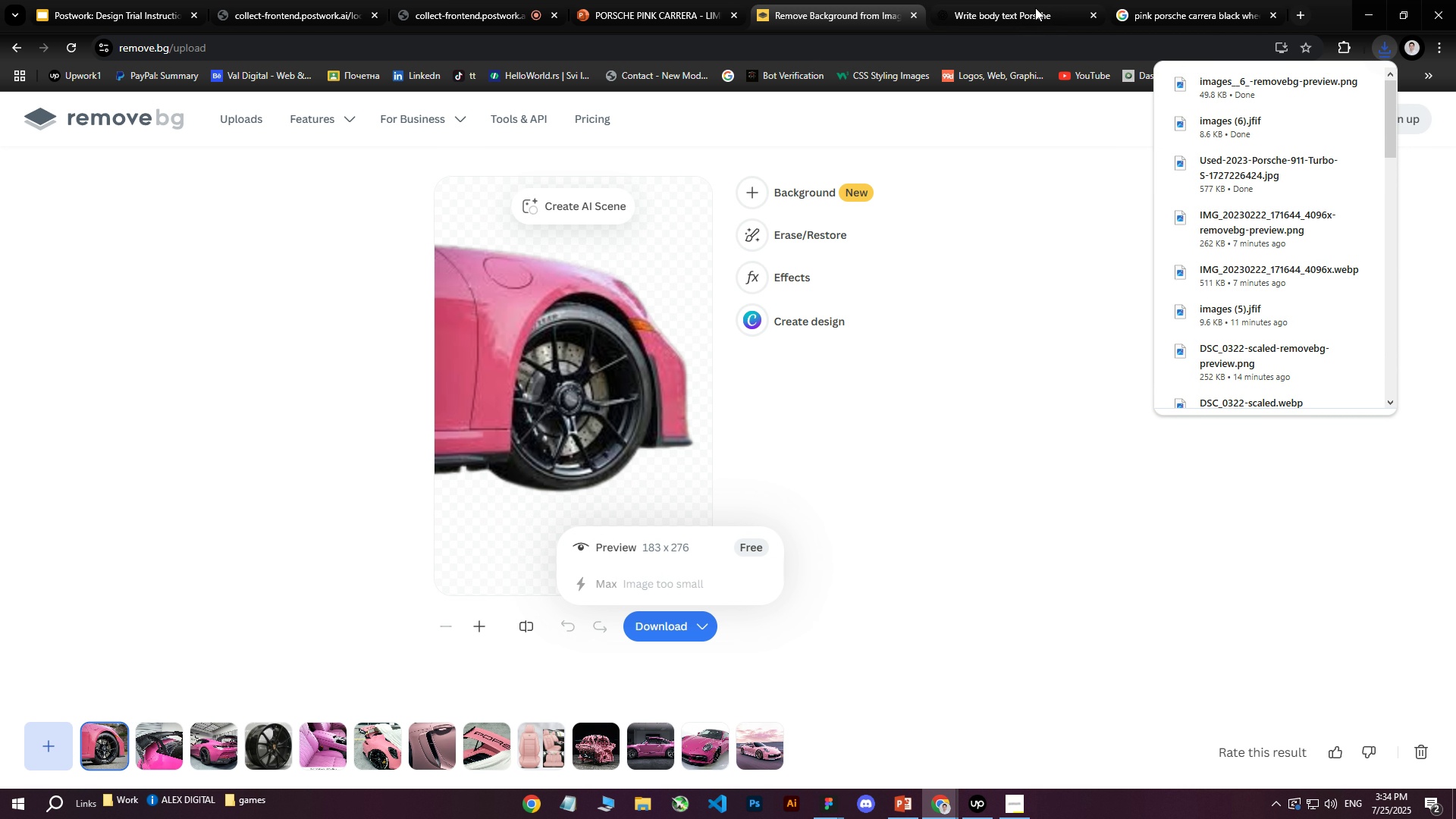 
left_click([1003, 0])
 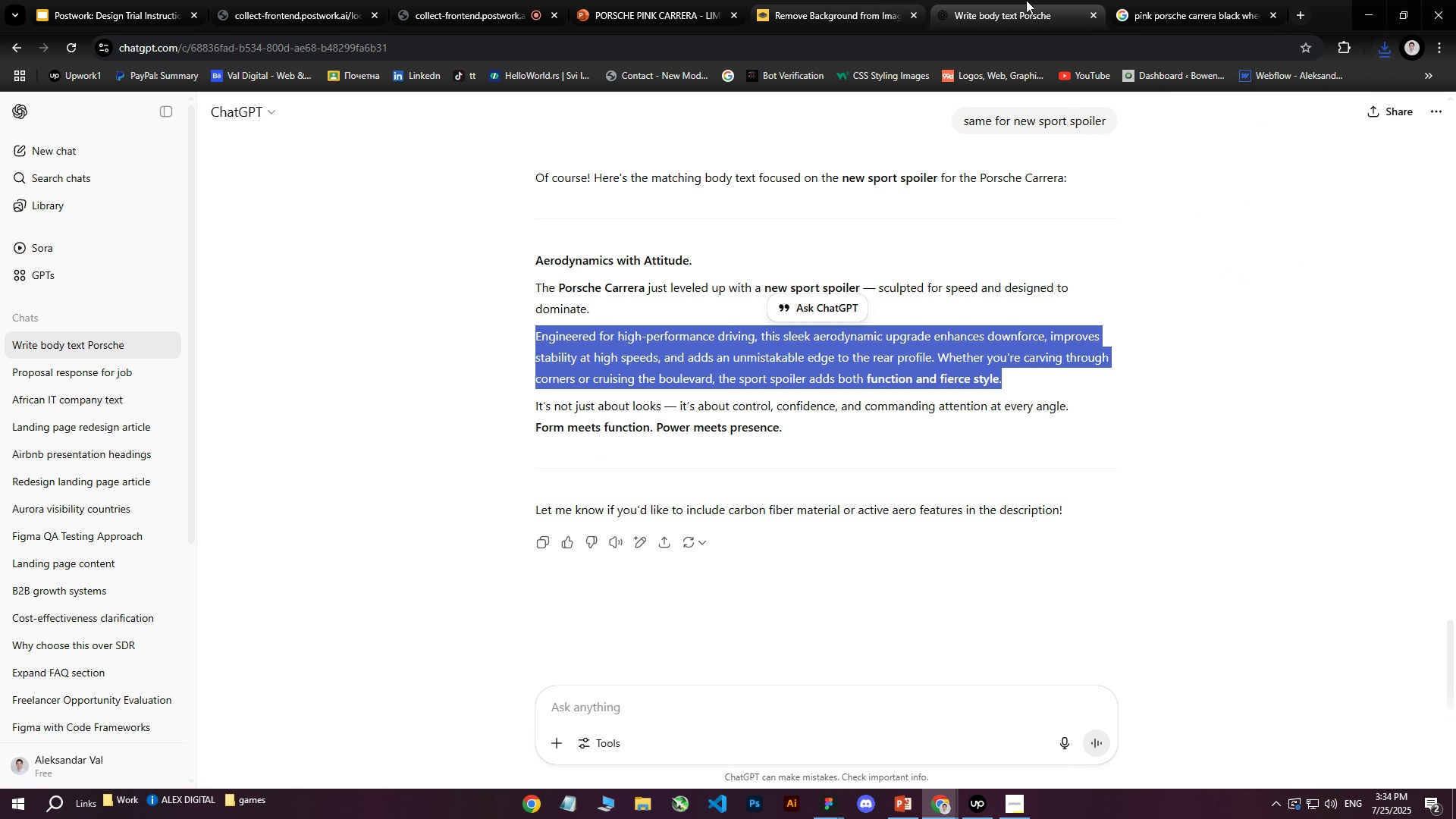 
left_click([1211, 0])
 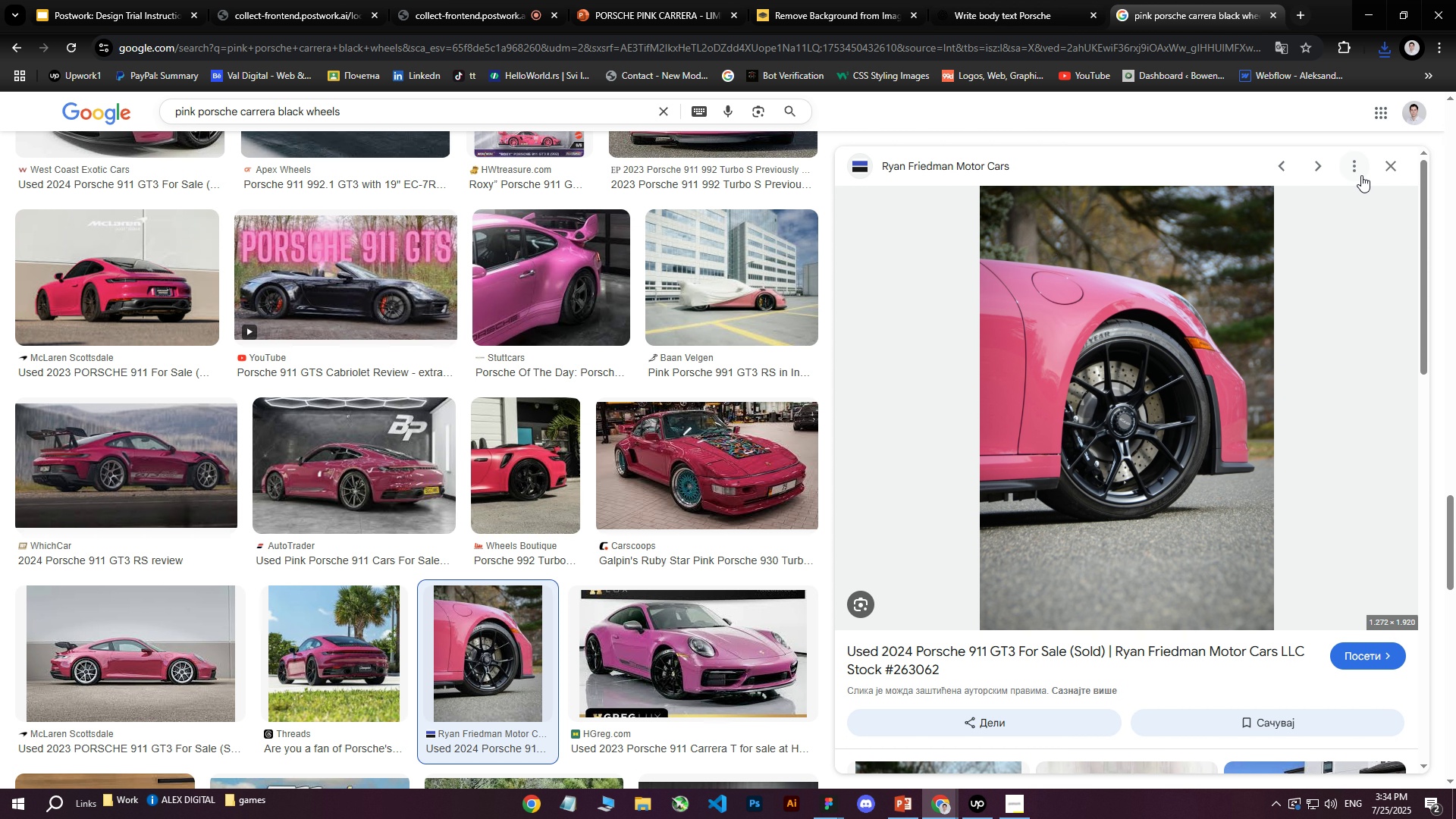 
left_click([1386, 166])
 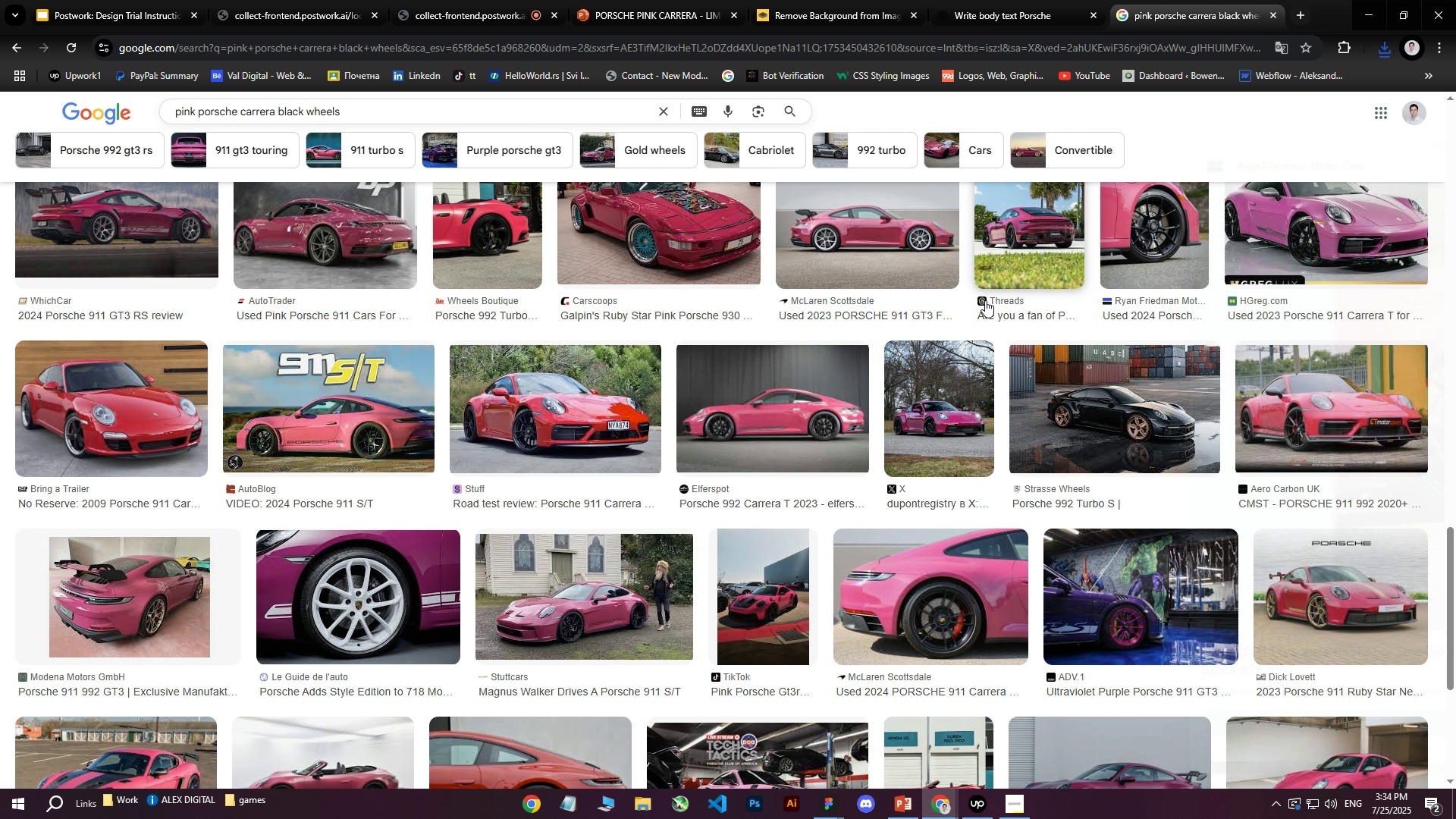 
scroll: coordinate [861, 286], scroll_direction: up, amount: 35.0
 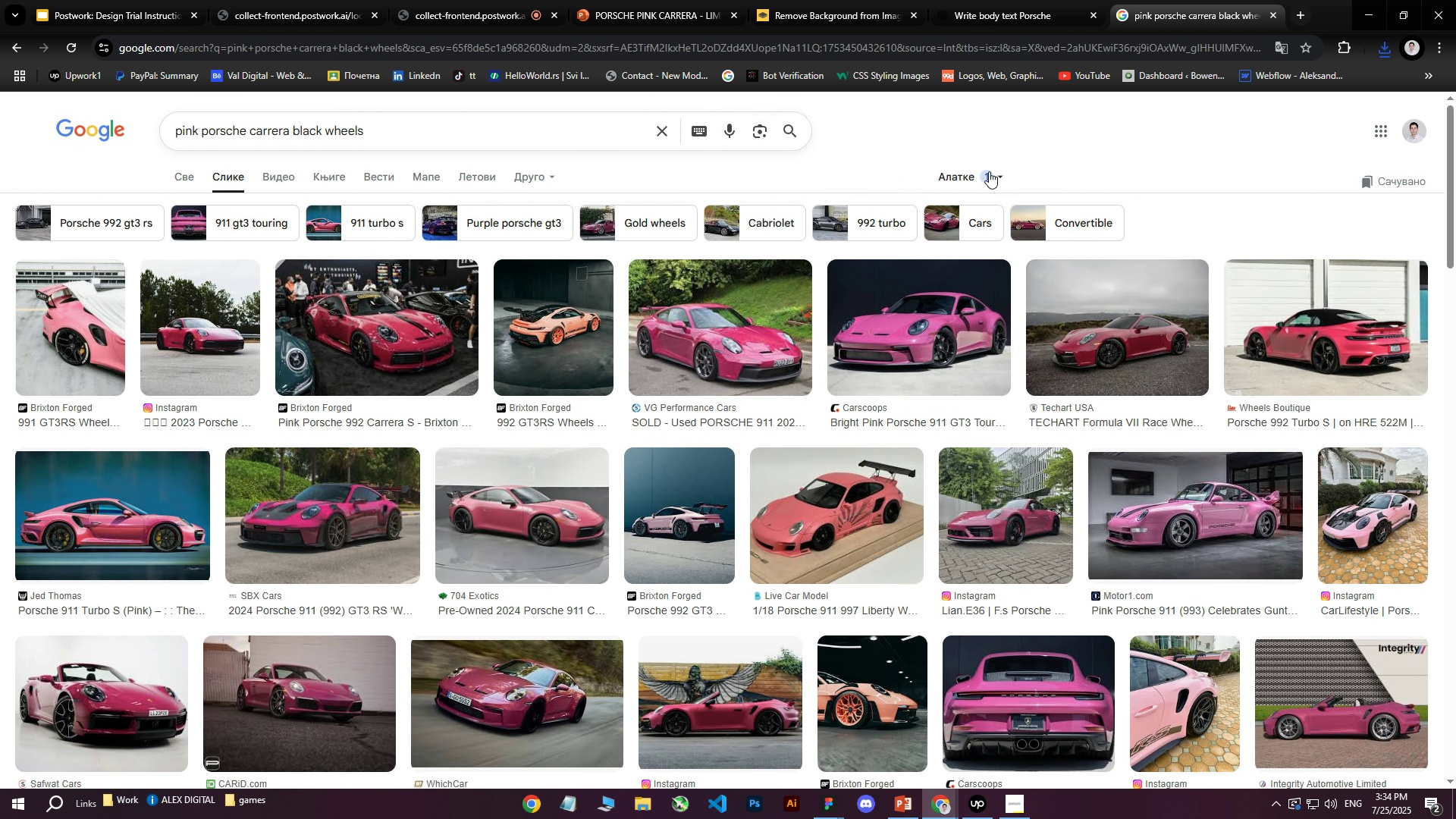 
left_click([1001, 177])
 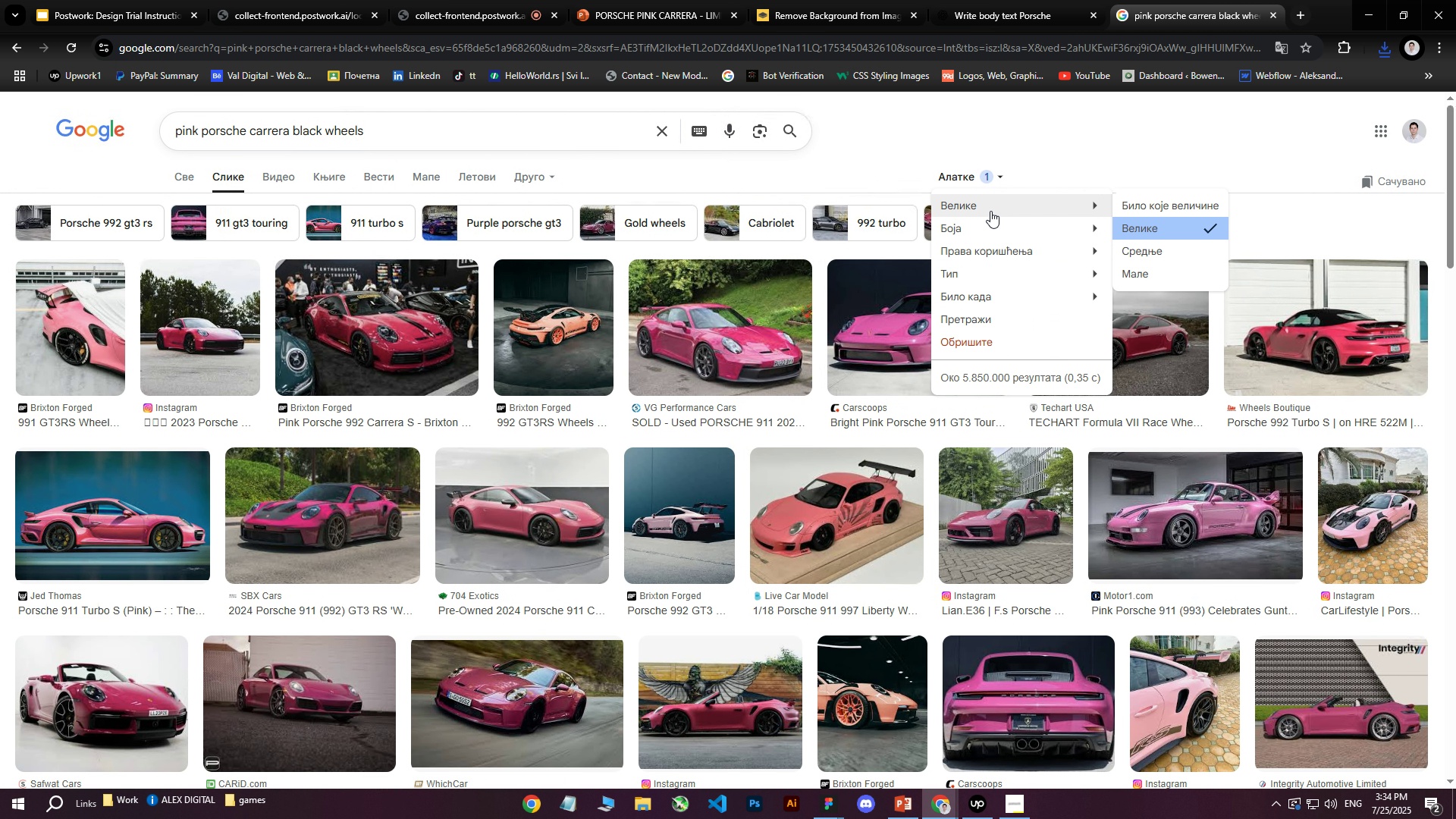 
left_click([1100, 152])
 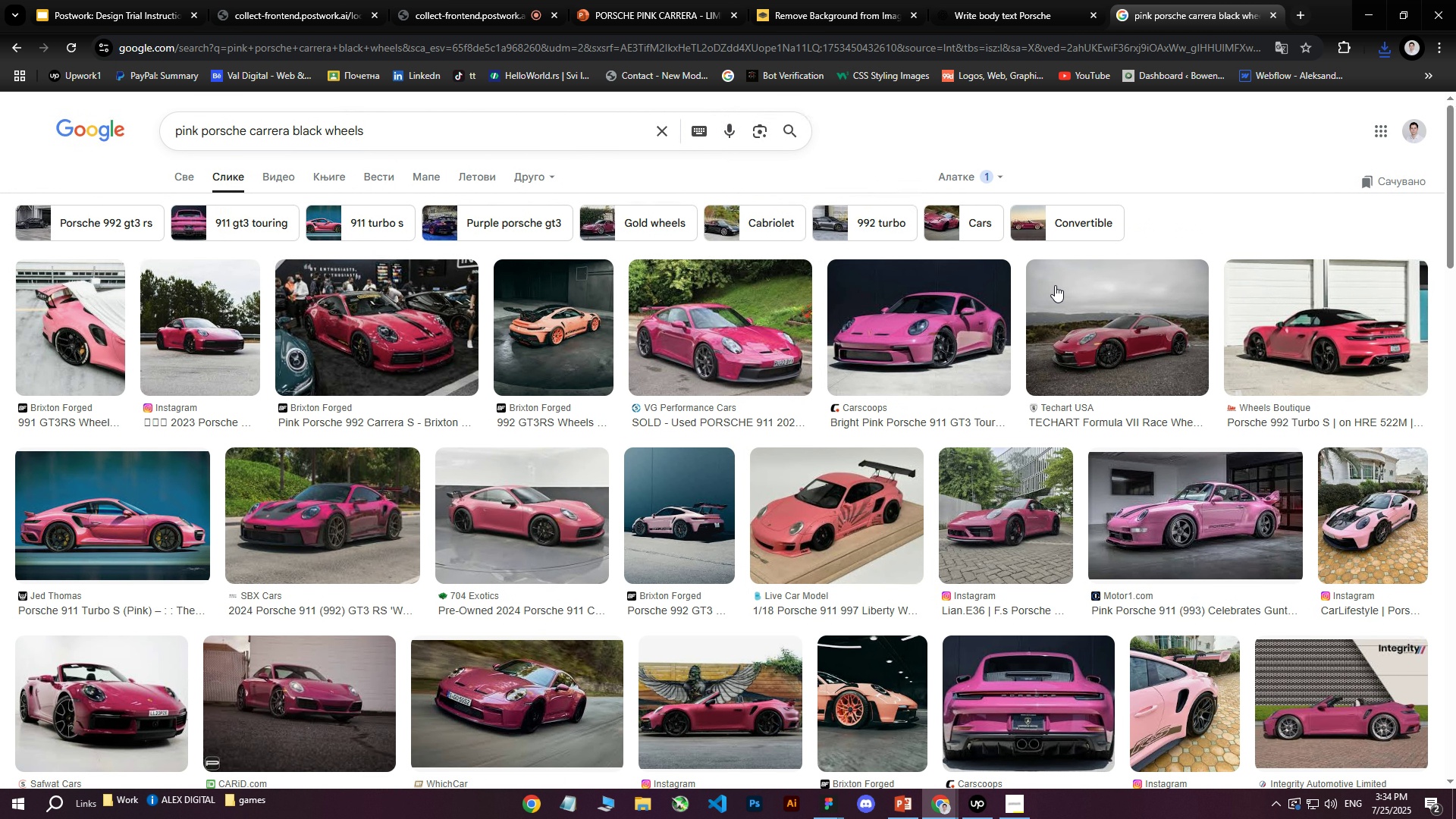 
scroll: coordinate [899, 581], scroll_direction: down, amount: 18.0
 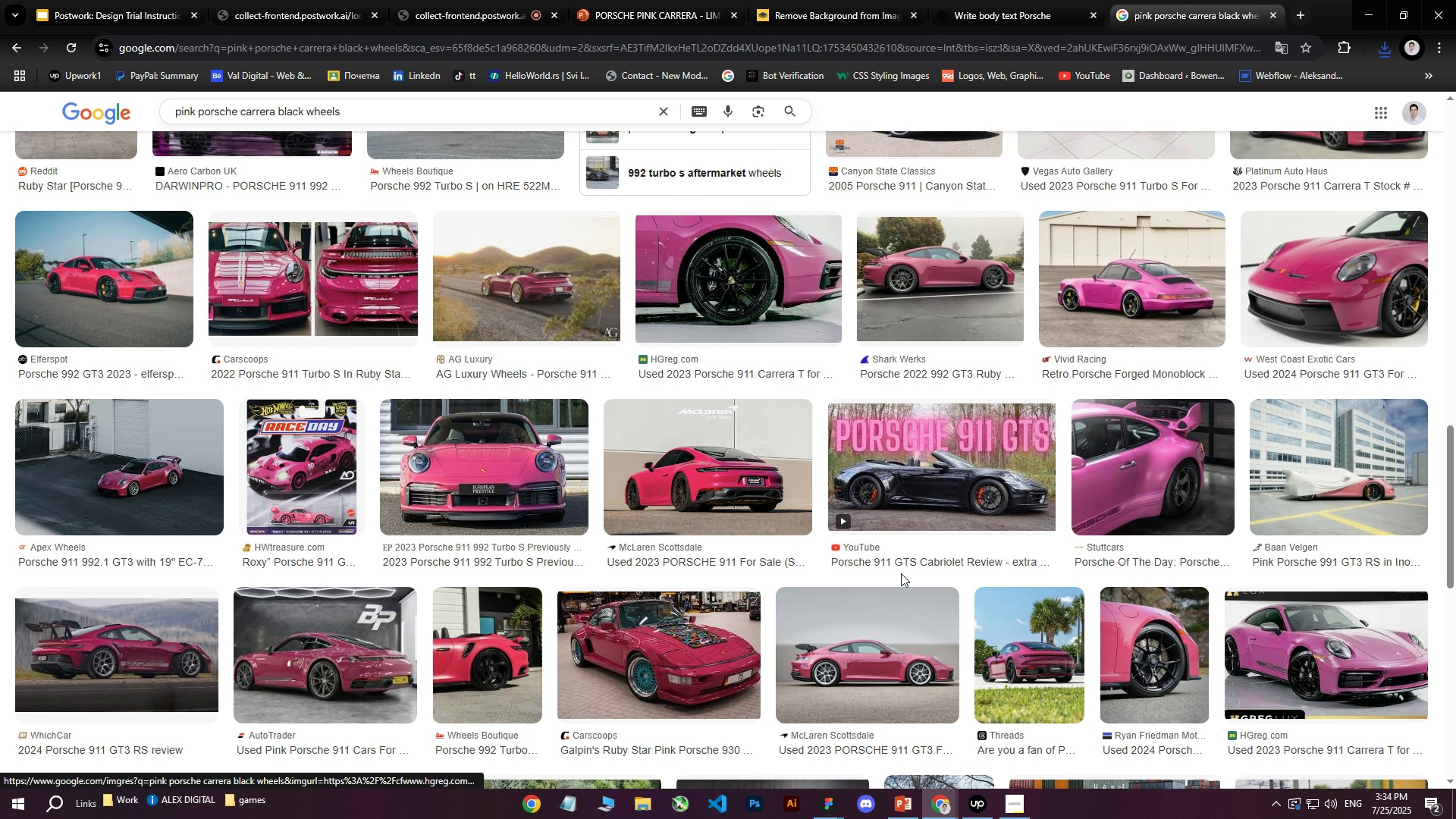 
left_click([733, 306])
 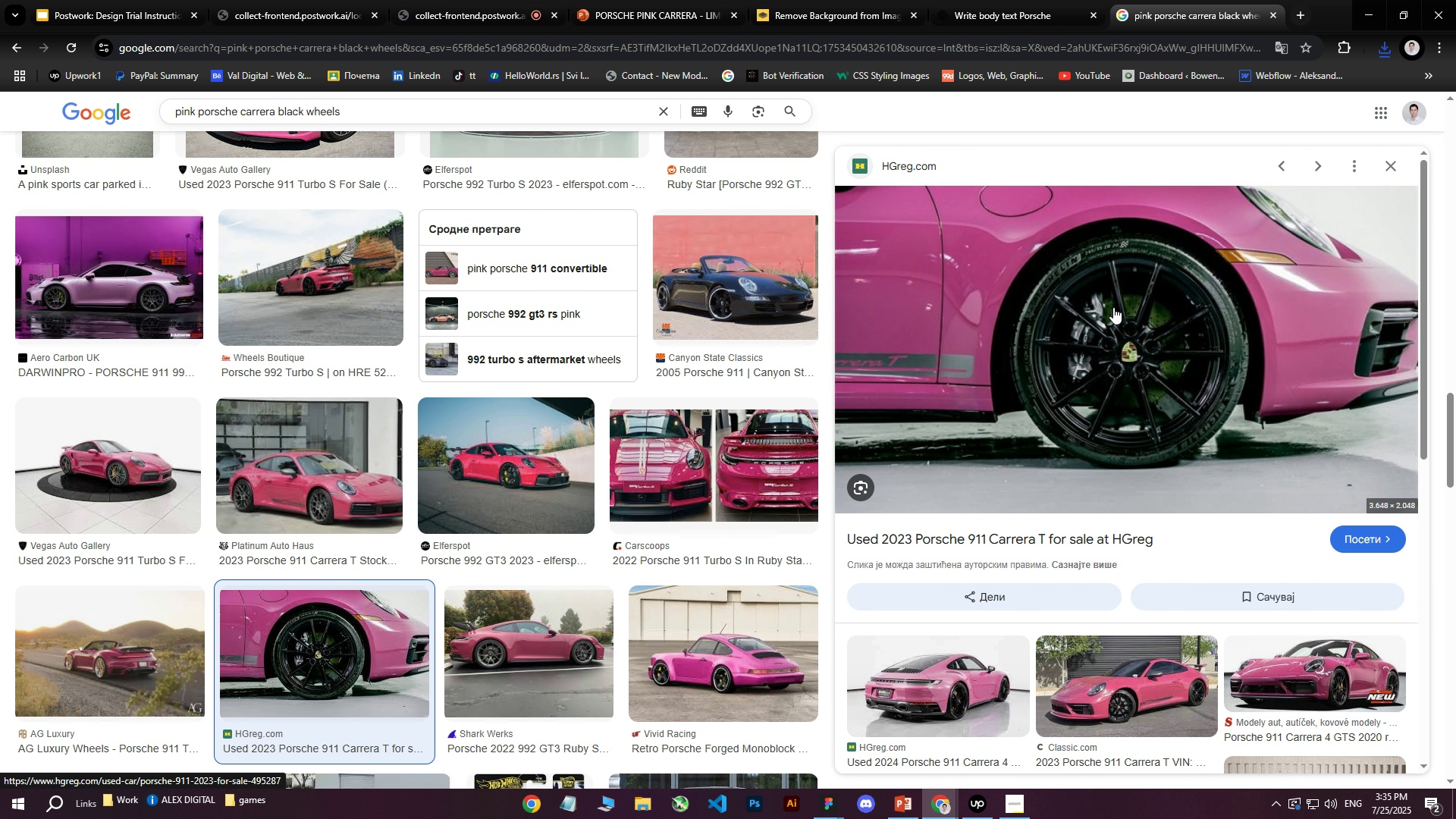 
right_click([1113, 307])
 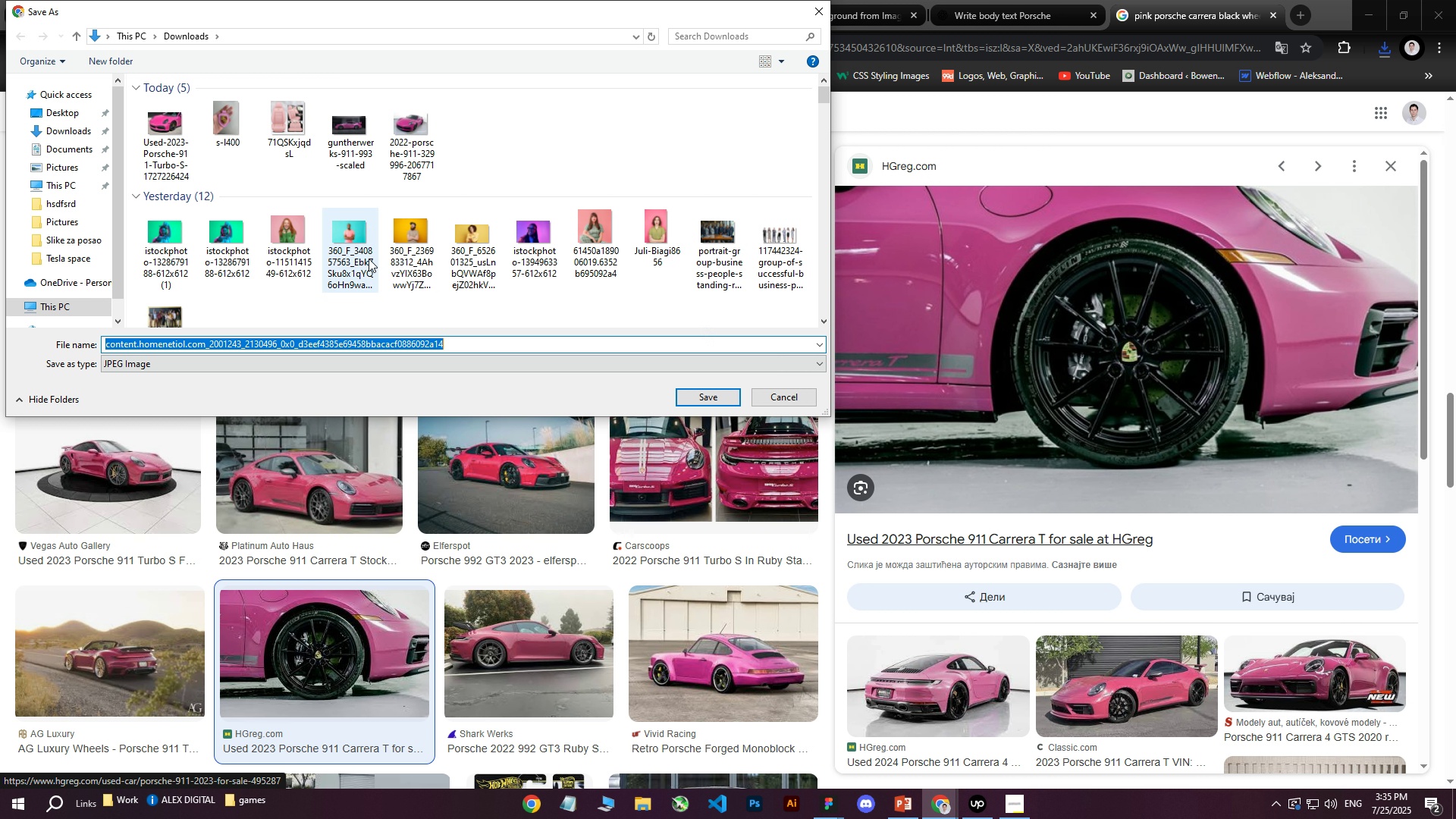 
left_click([728, 400])
 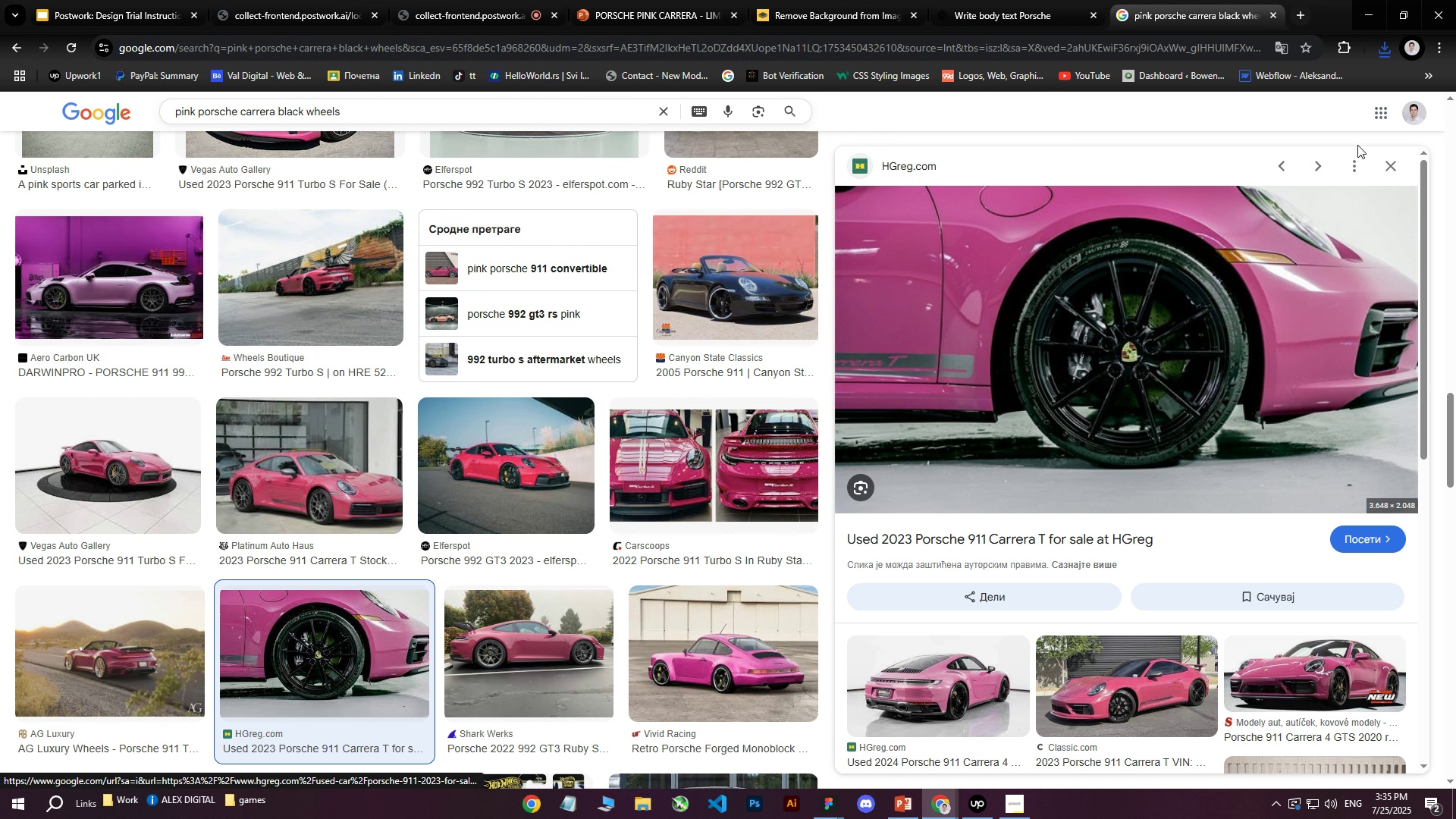 
left_click([1387, 166])
 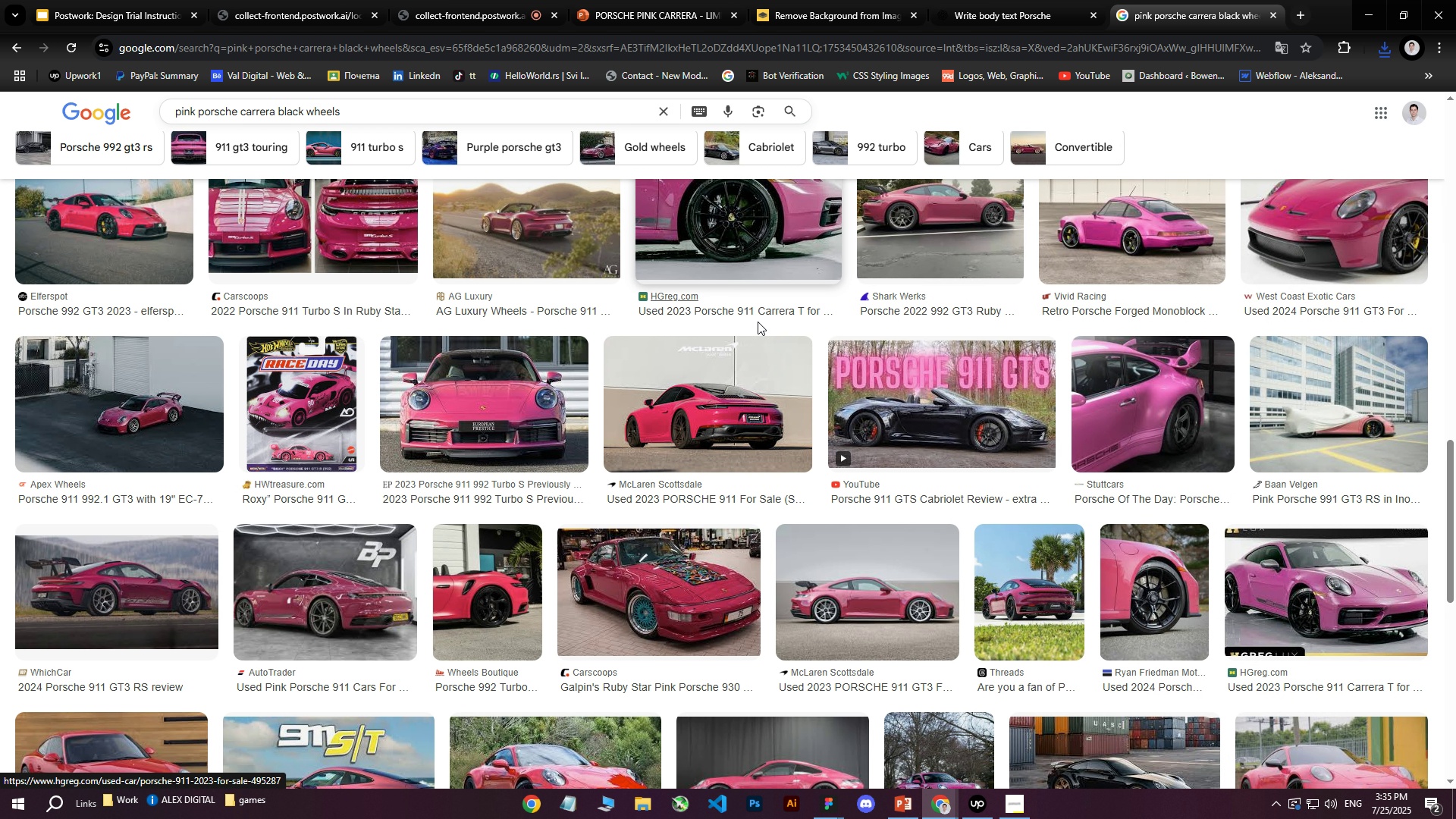 
scroll: coordinate [758, 321], scroll_direction: down, amount: 7.0
 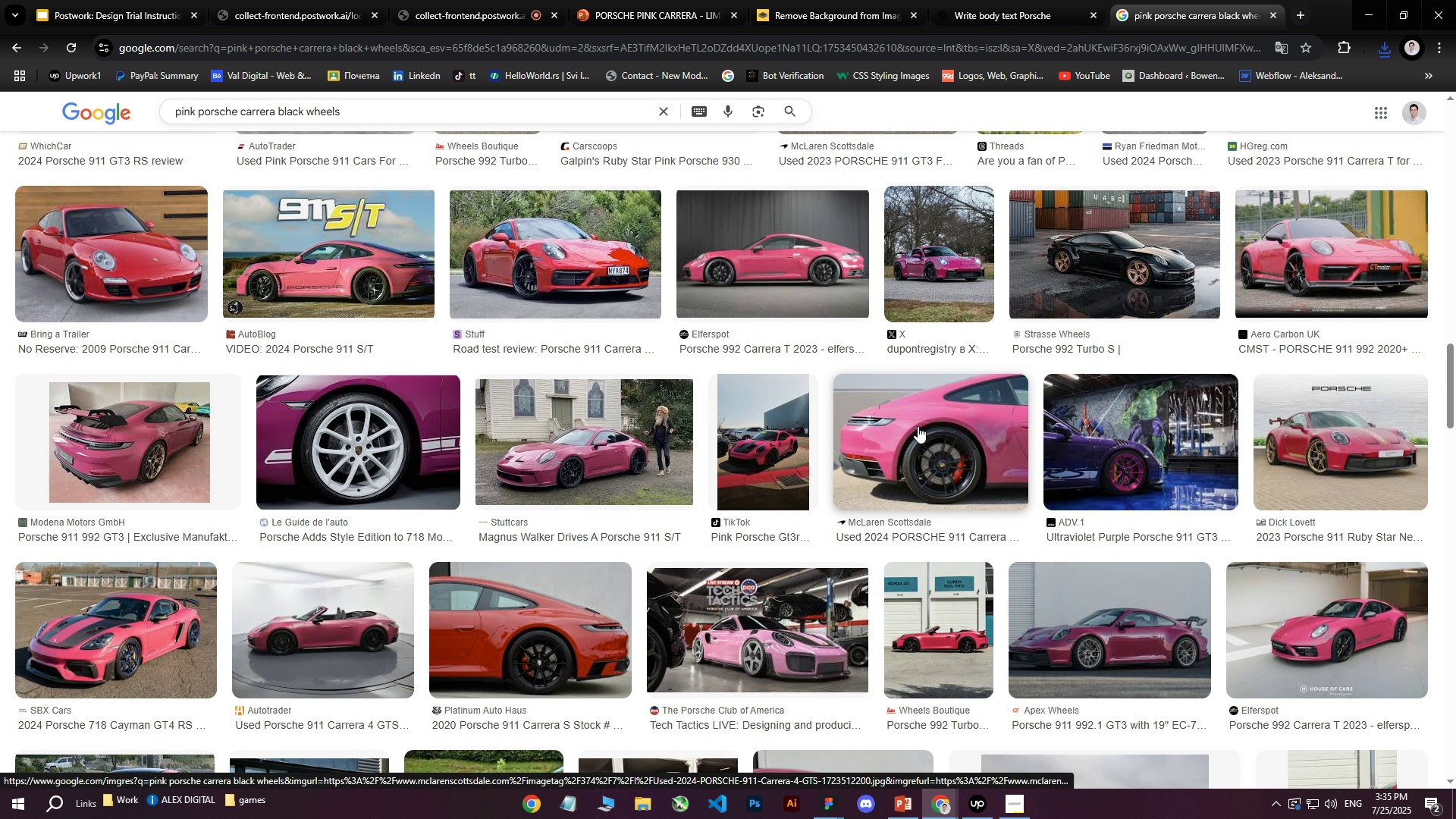 
left_click([920, 435])
 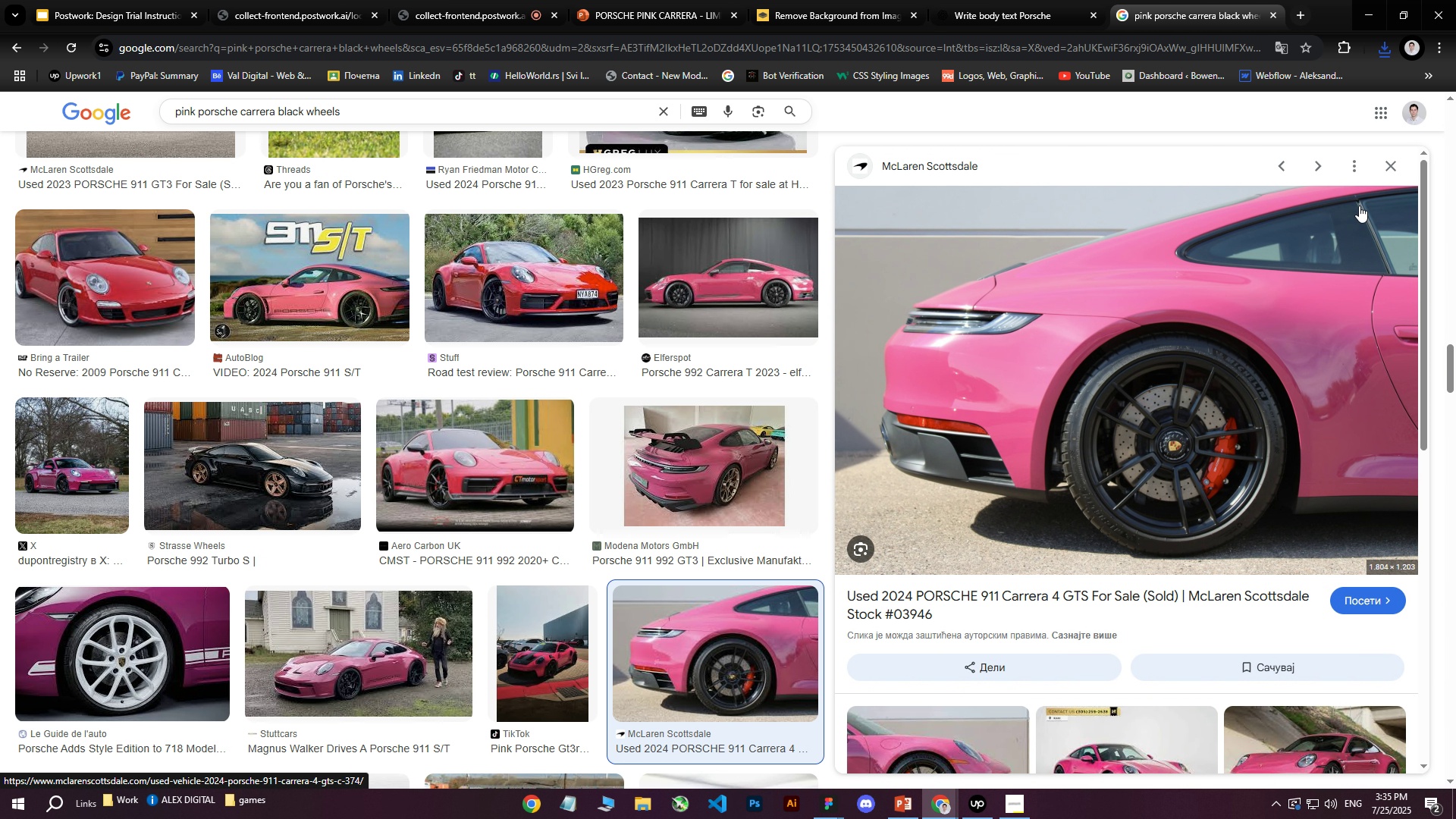 
left_click([1380, 171])
 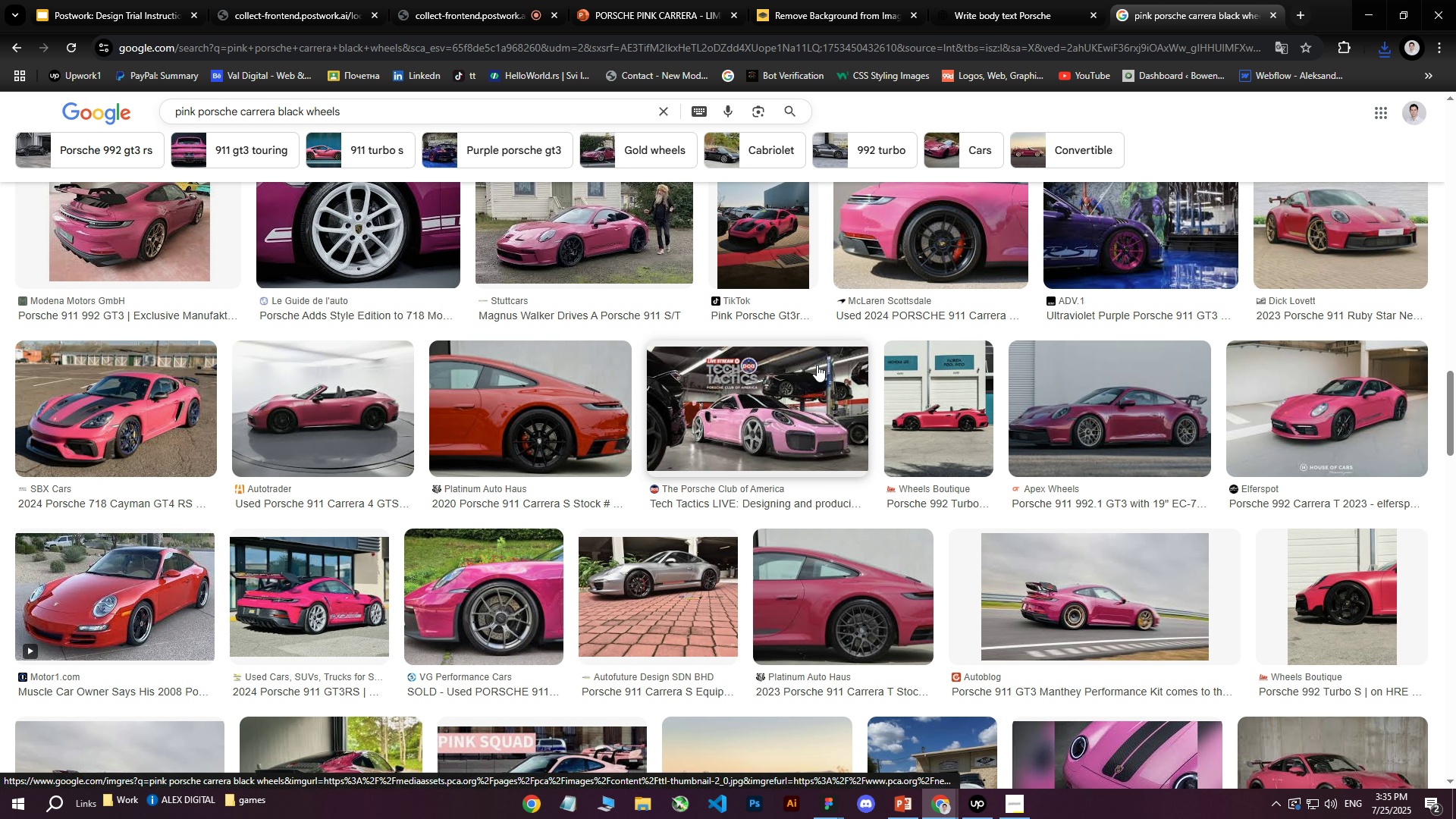 
scroll: coordinate [817, 365], scroll_direction: down, amount: 11.0
 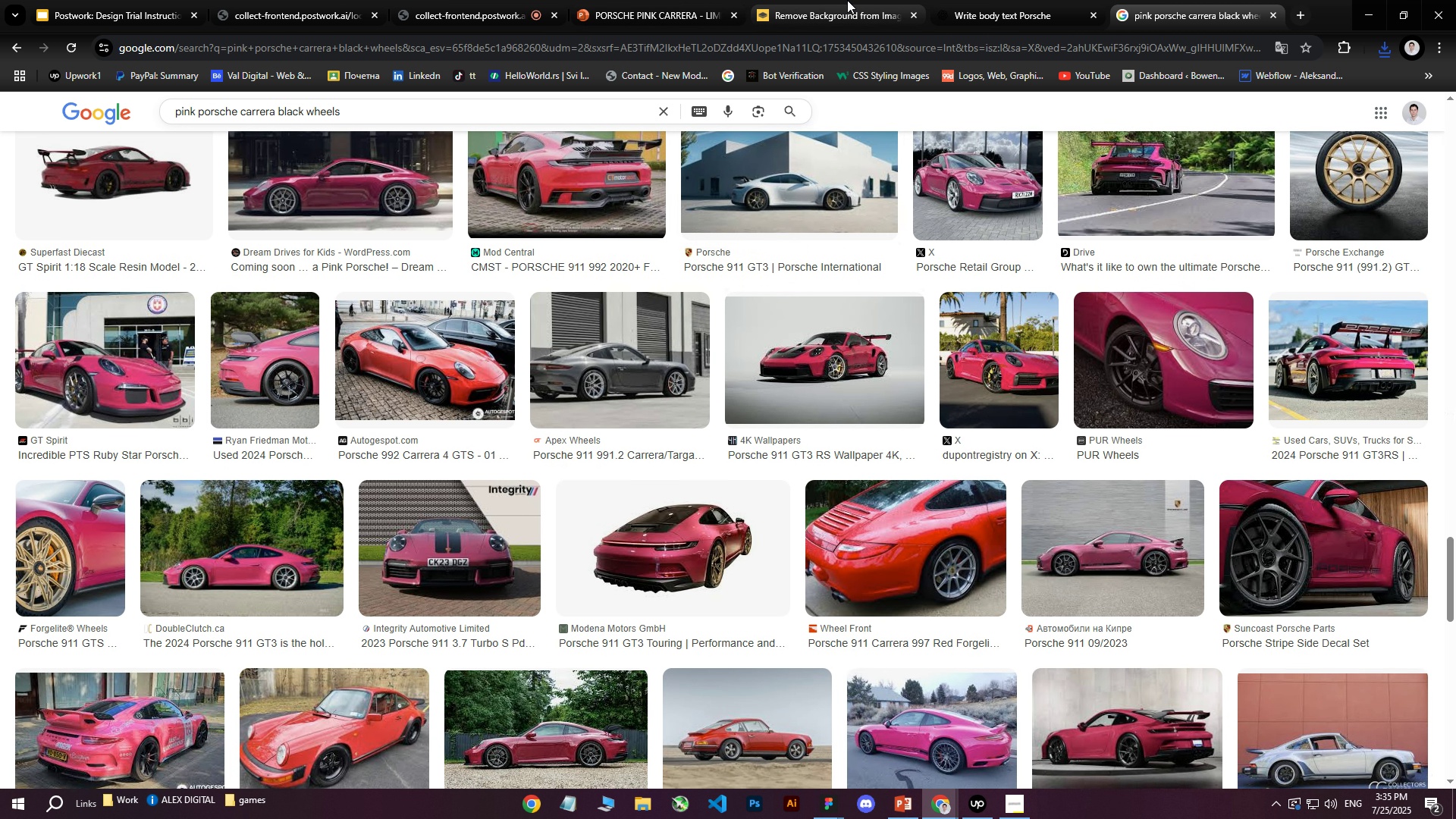 
left_click([635, 0])
 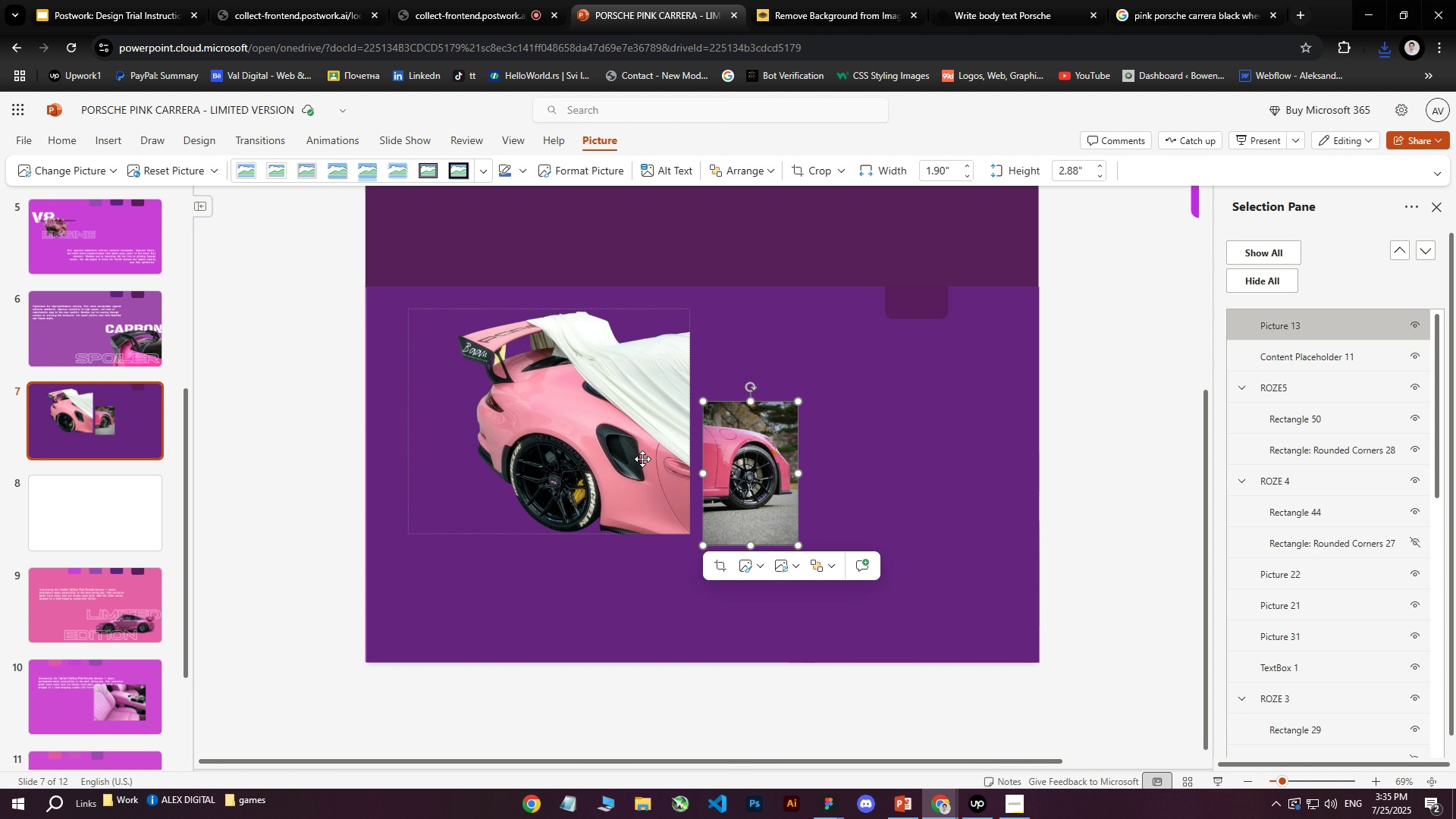 
left_click([633, 460])
 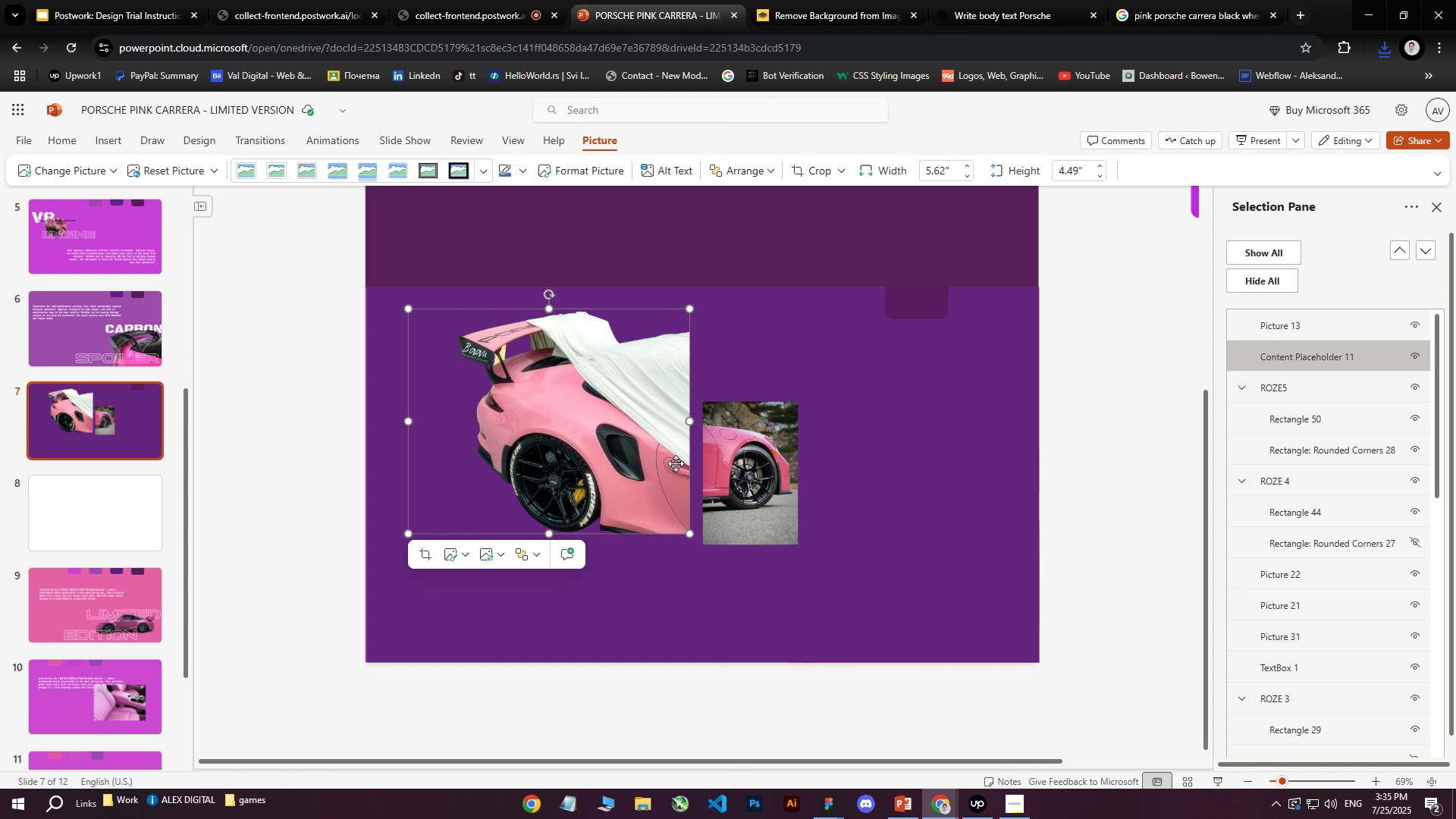 
key(Delete)
 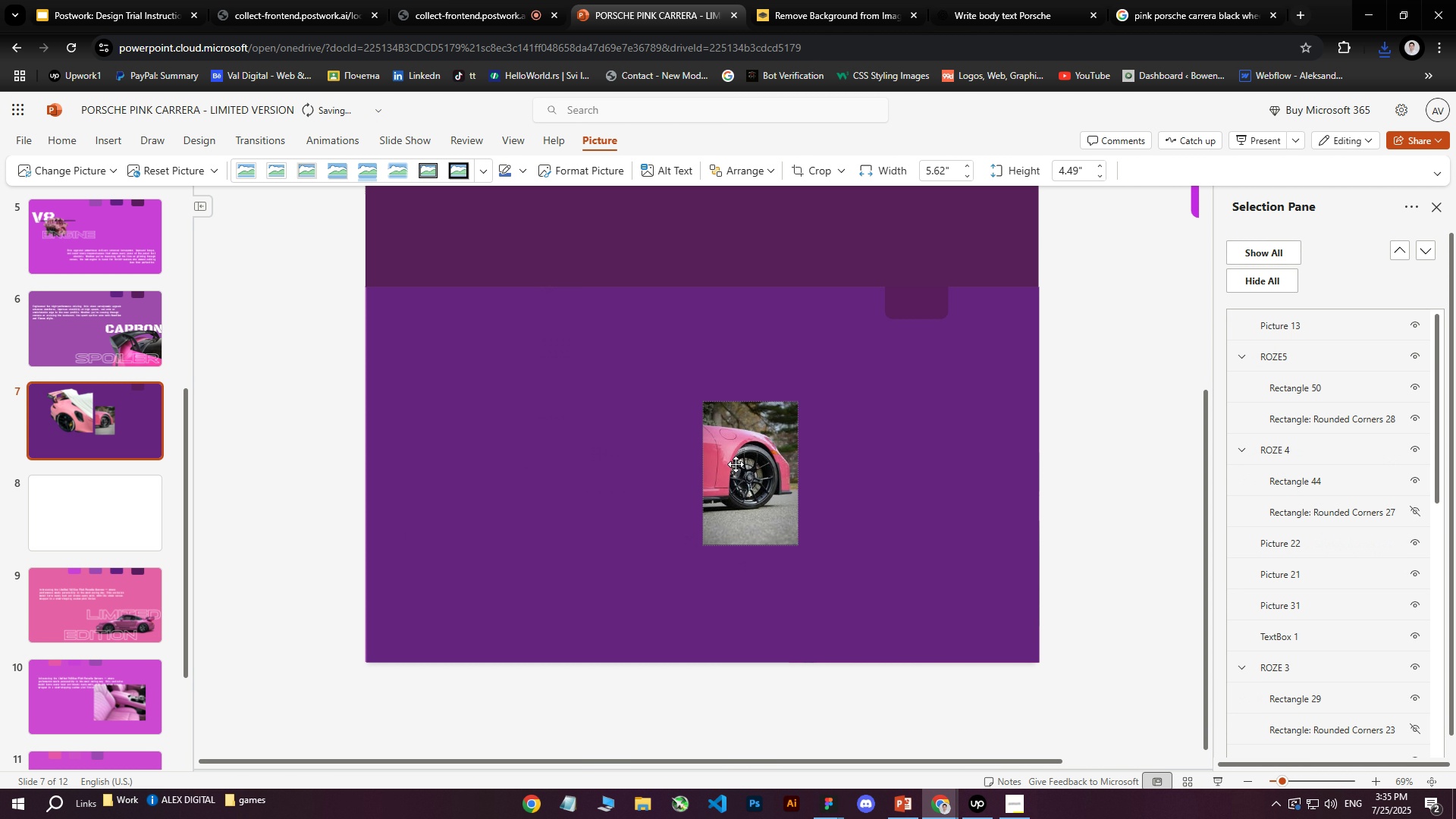 
left_click([736, 464])
 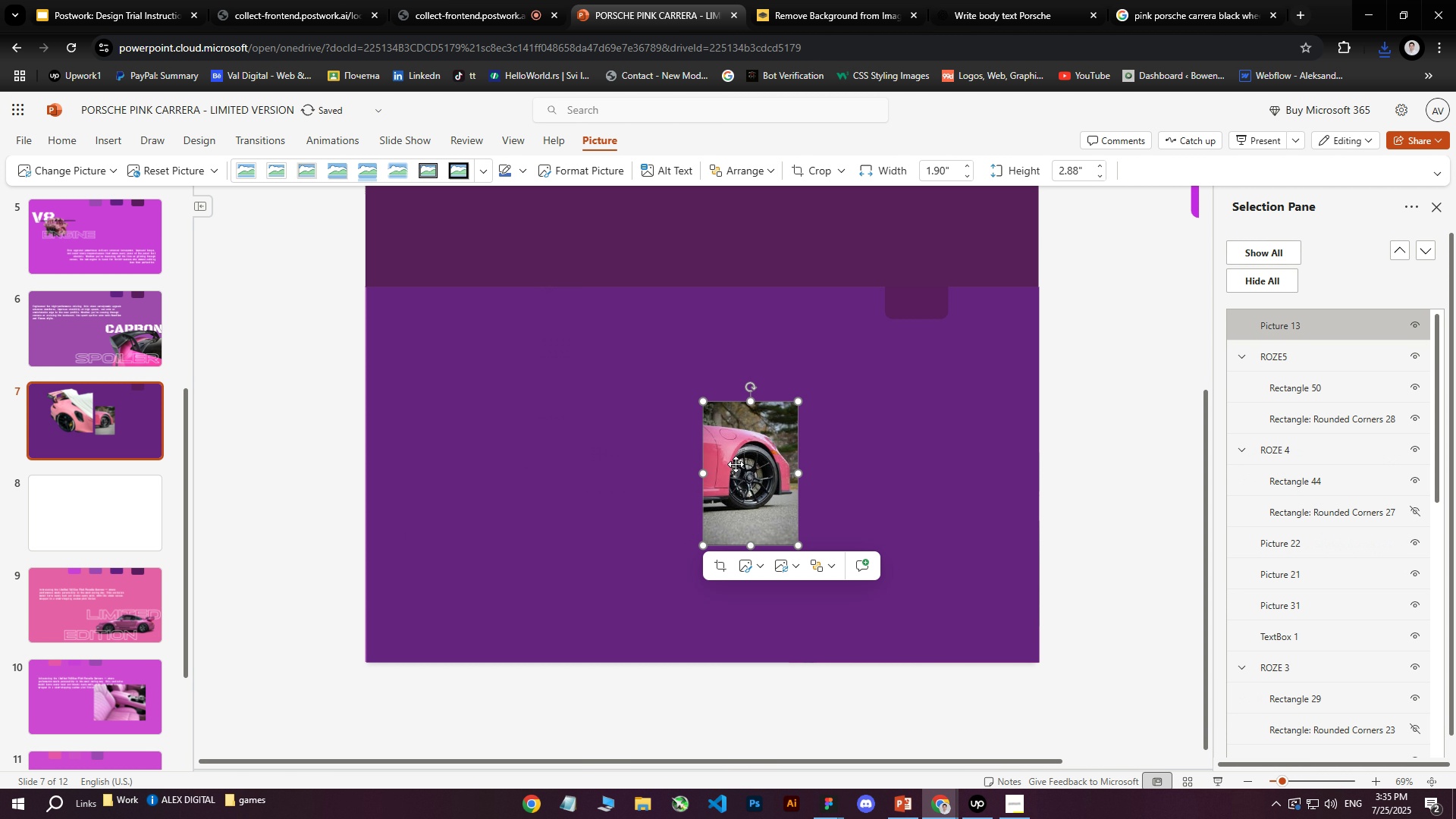 
key(Delete)
 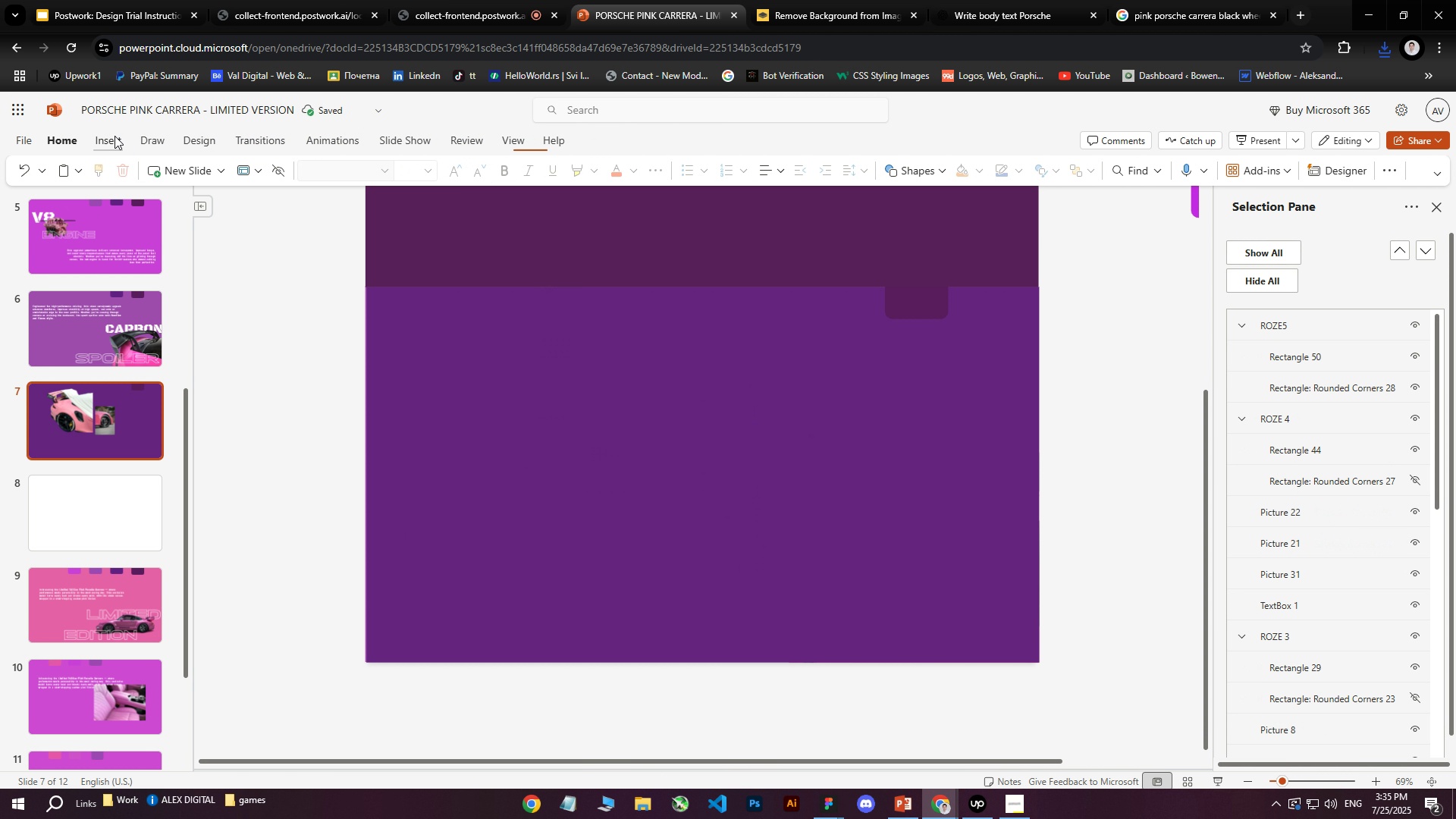 
left_click([104, 127])
 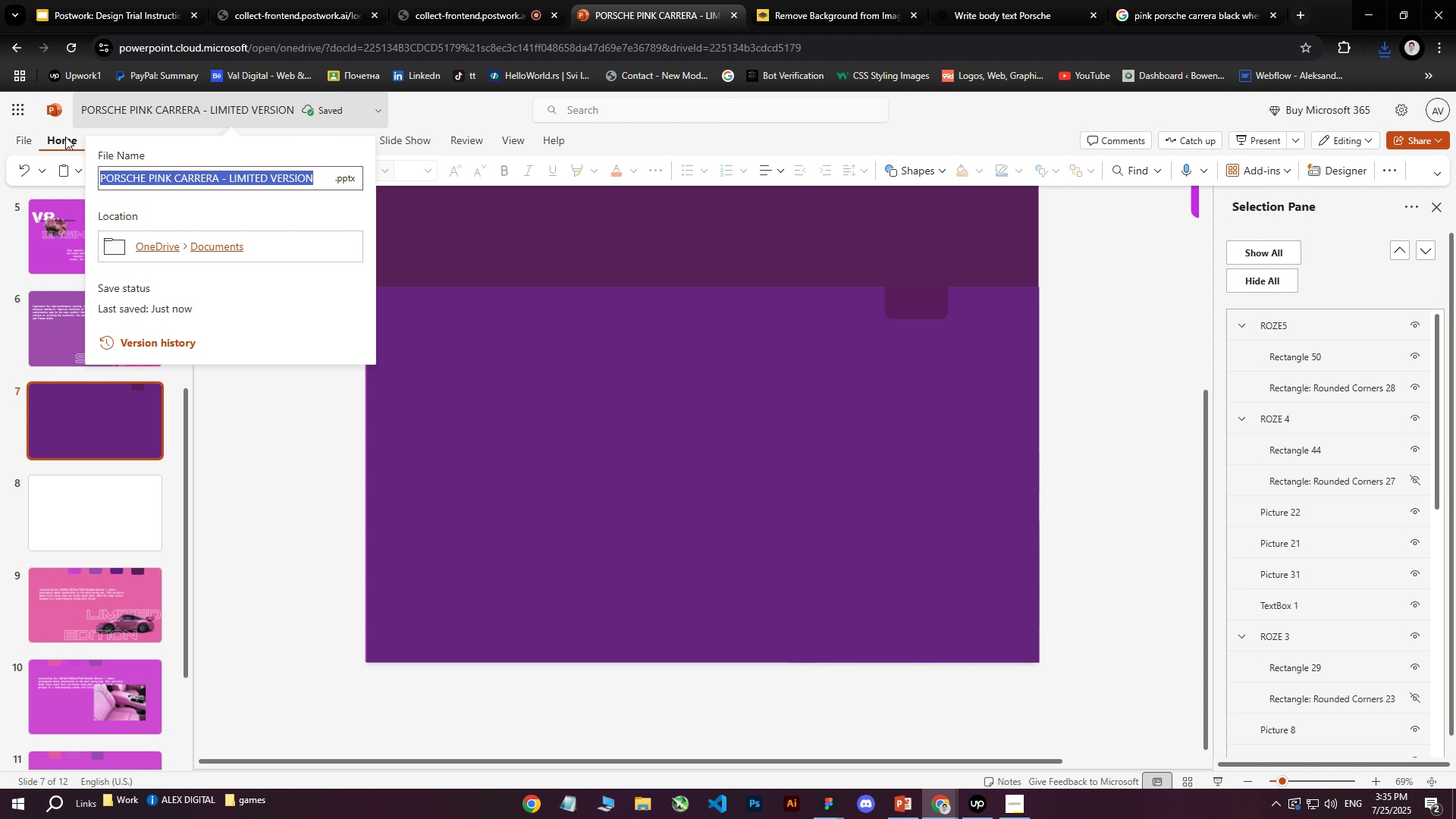 
left_click([62, 129])
 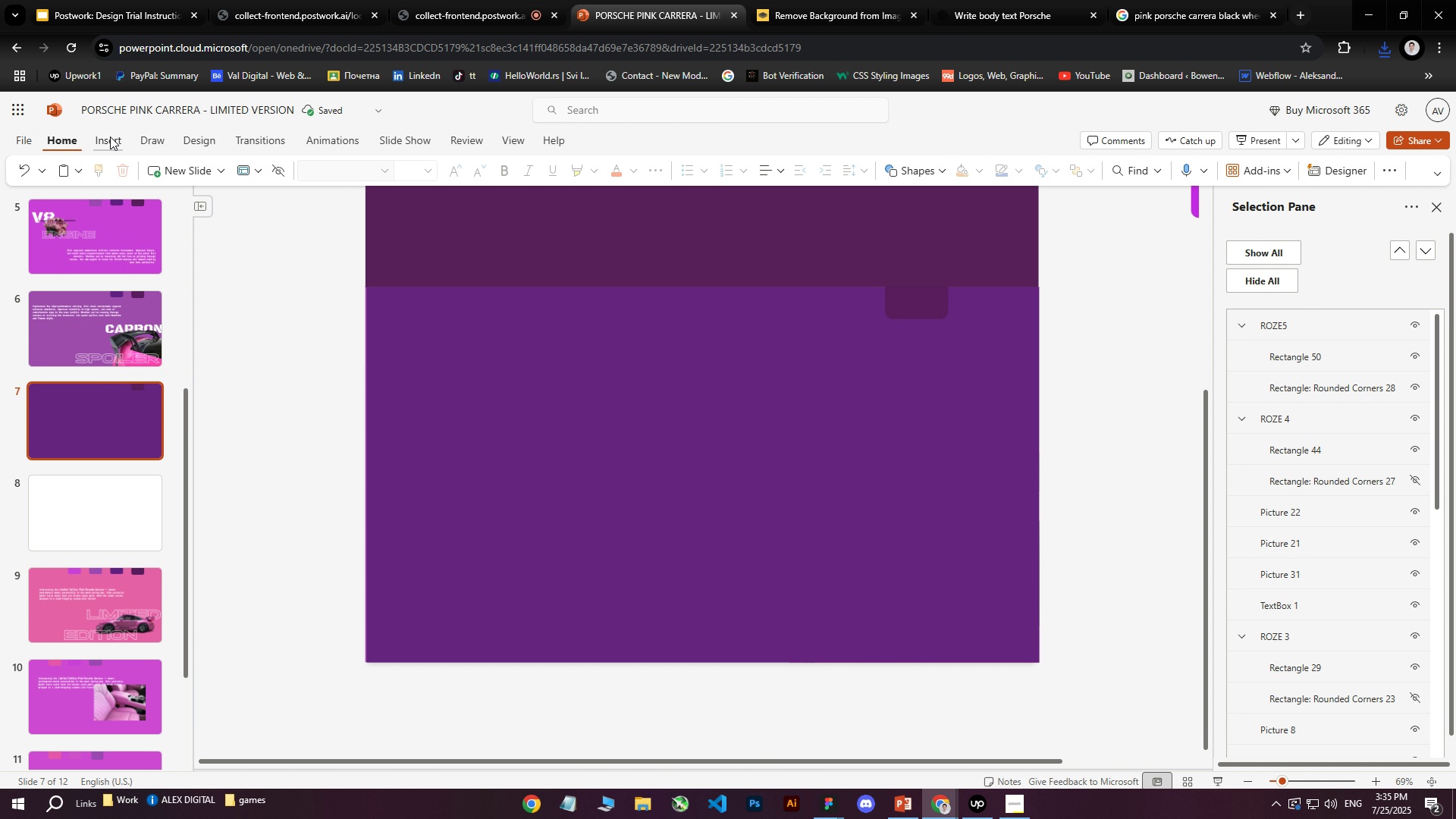 
left_click([111, 138])
 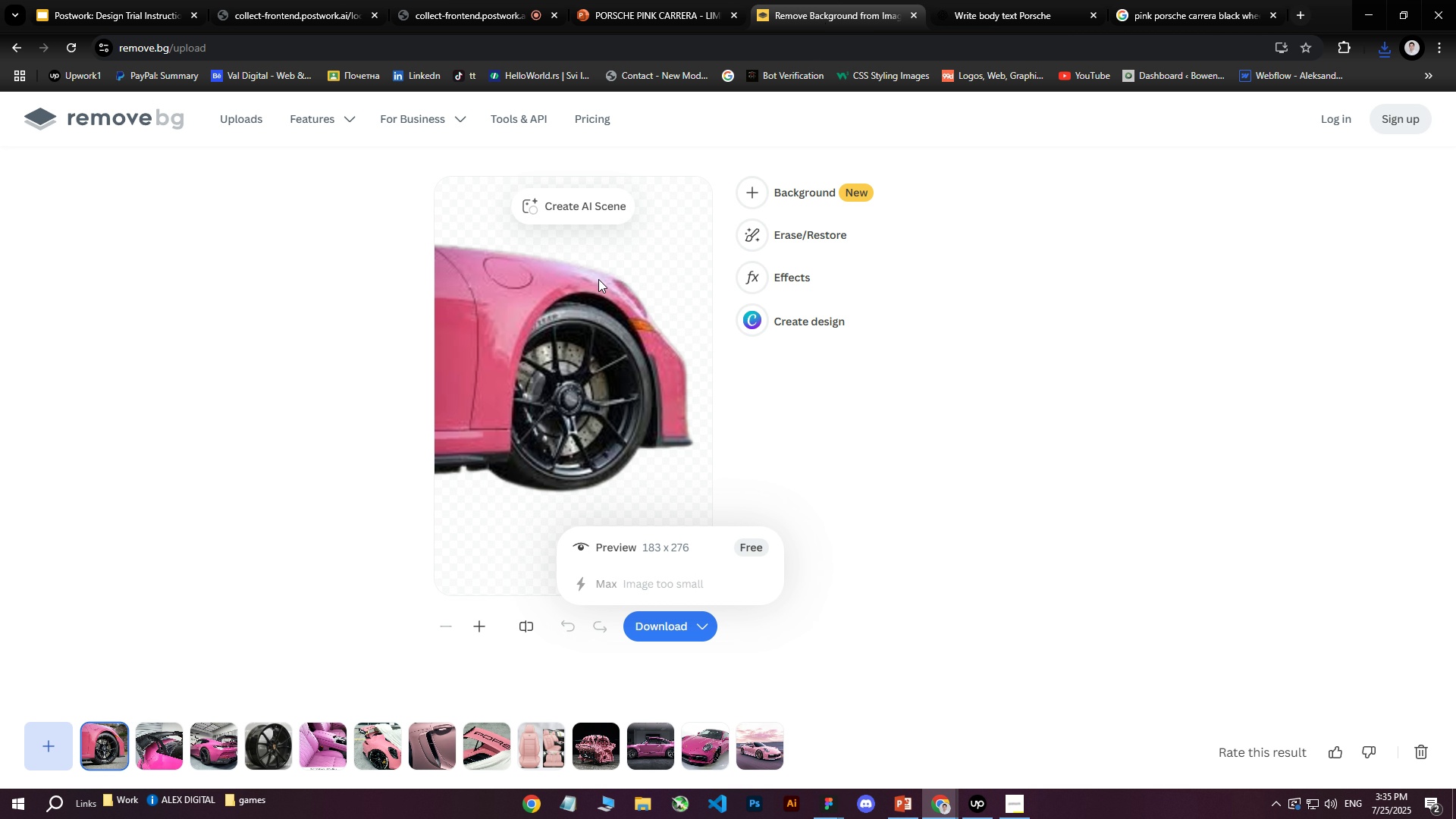 
left_click([38, 748])
 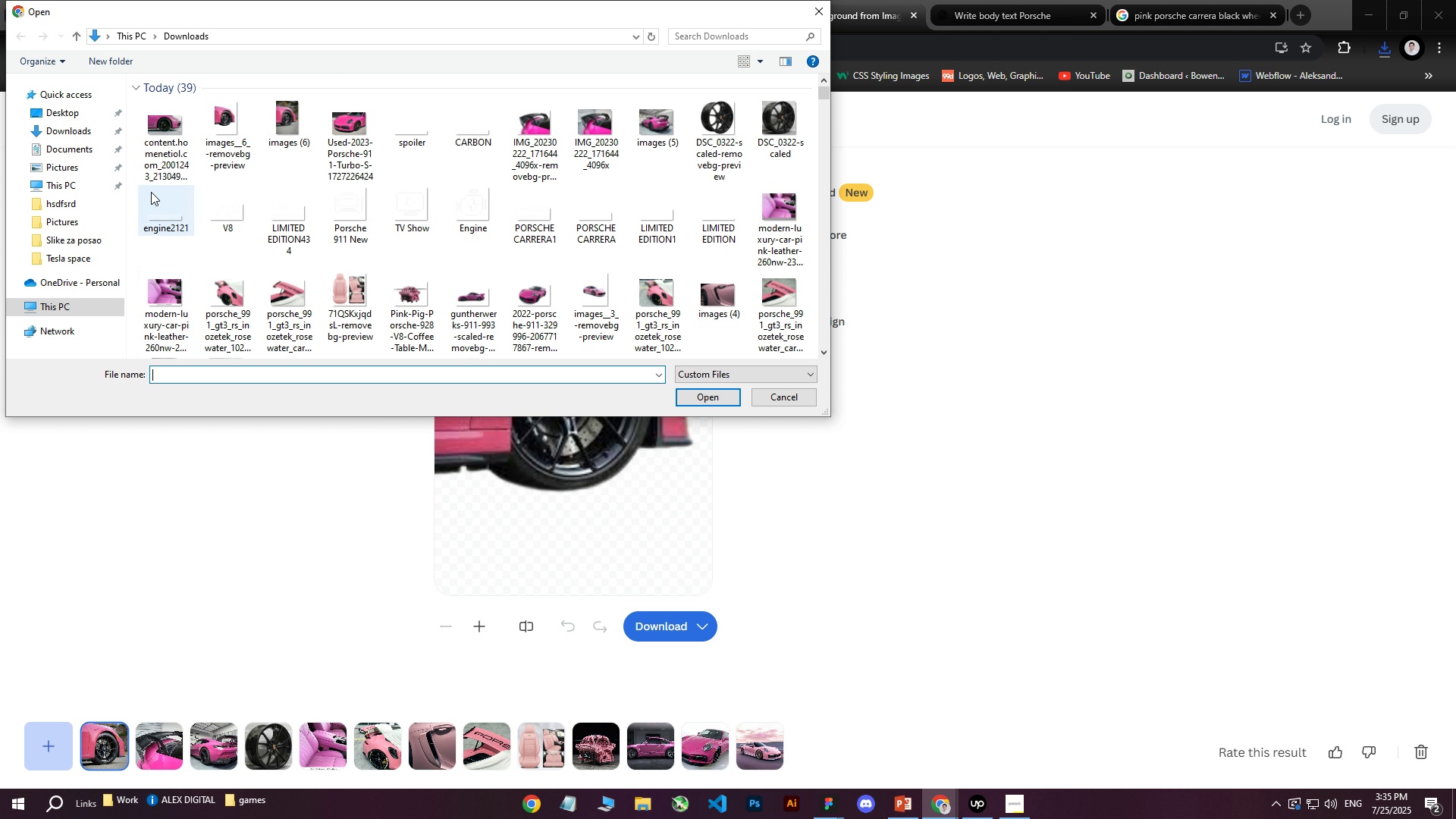 
left_click([167, 146])
 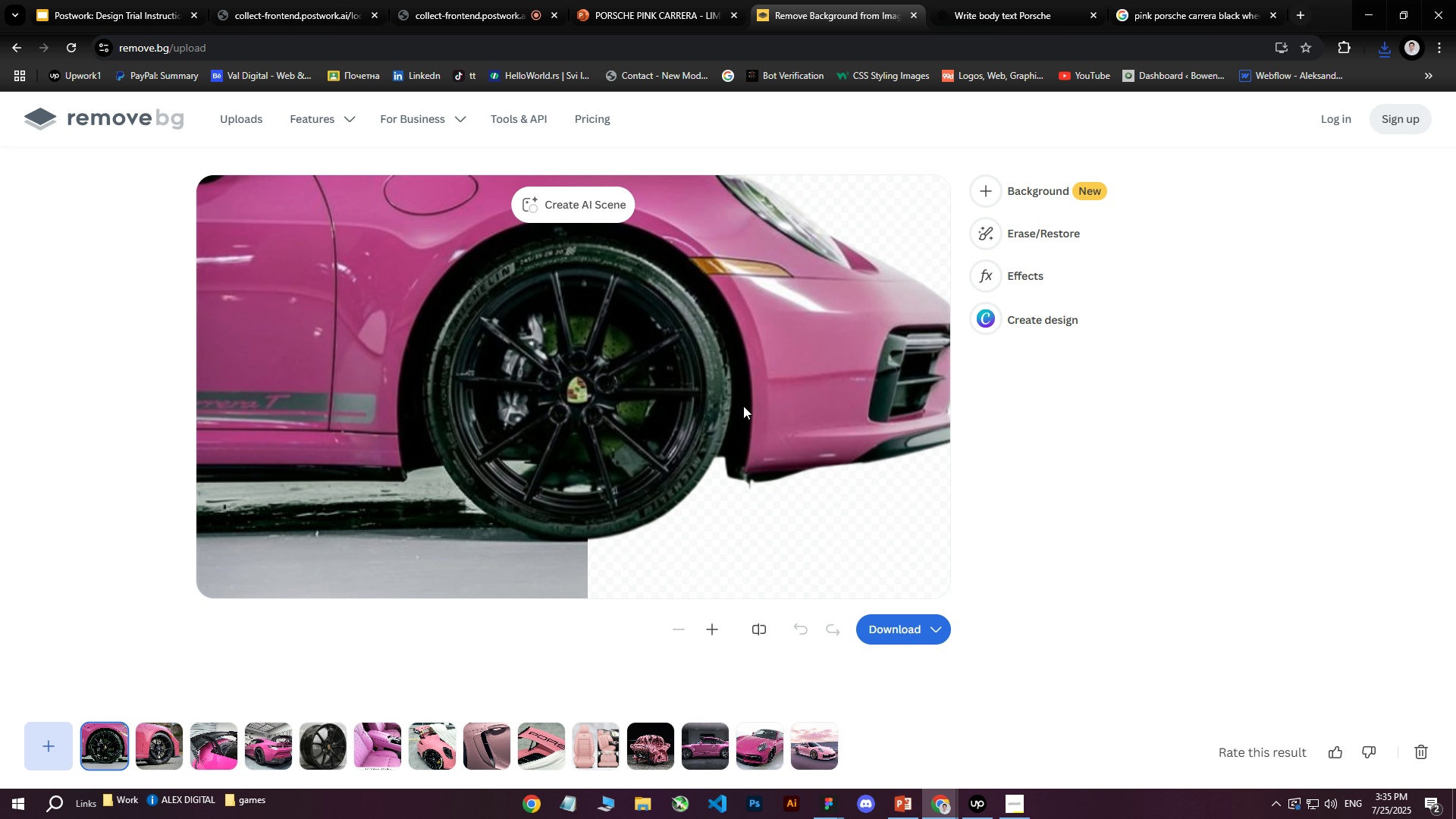 
left_click([893, 632])
 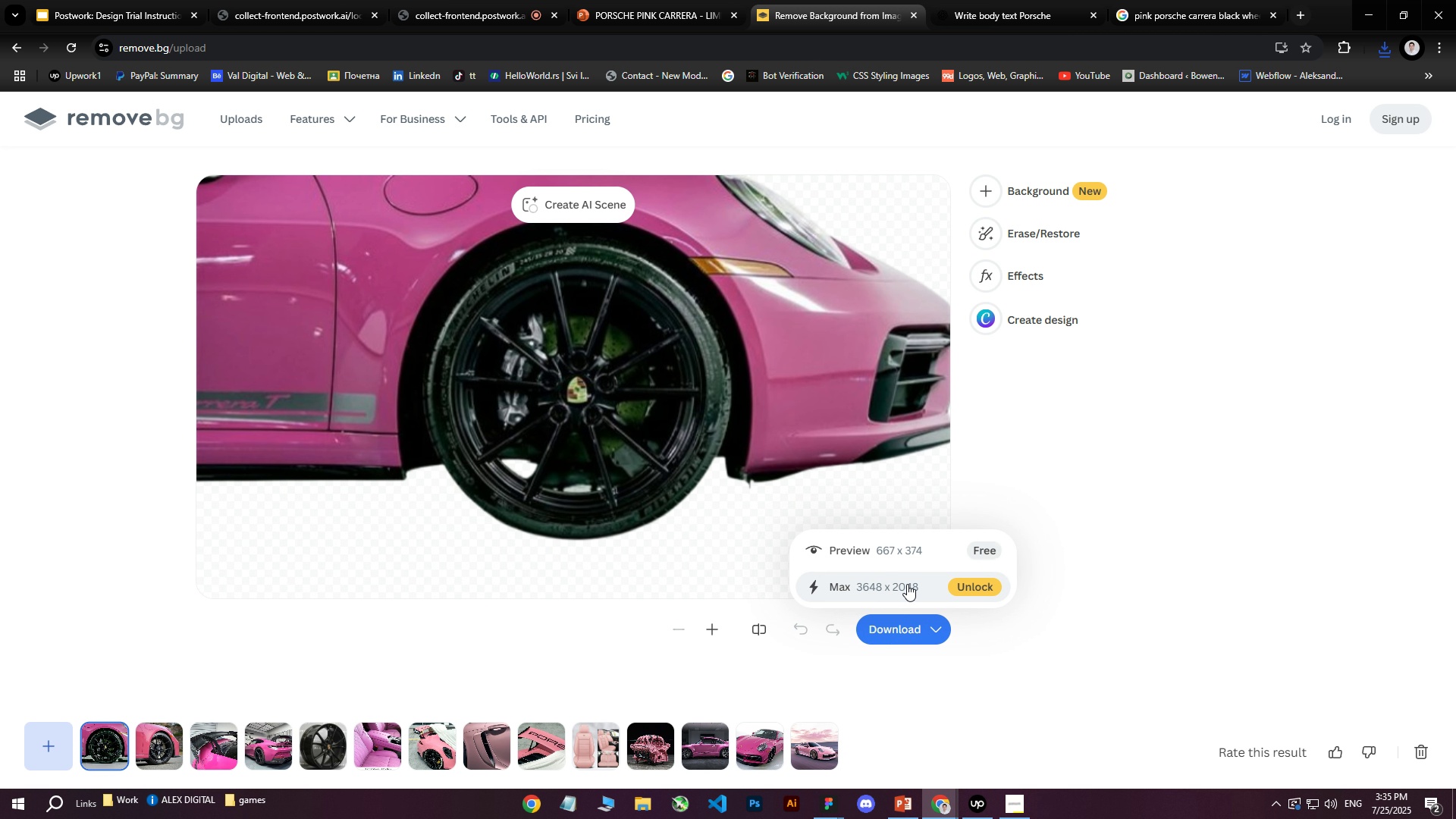 
left_click([908, 549])
 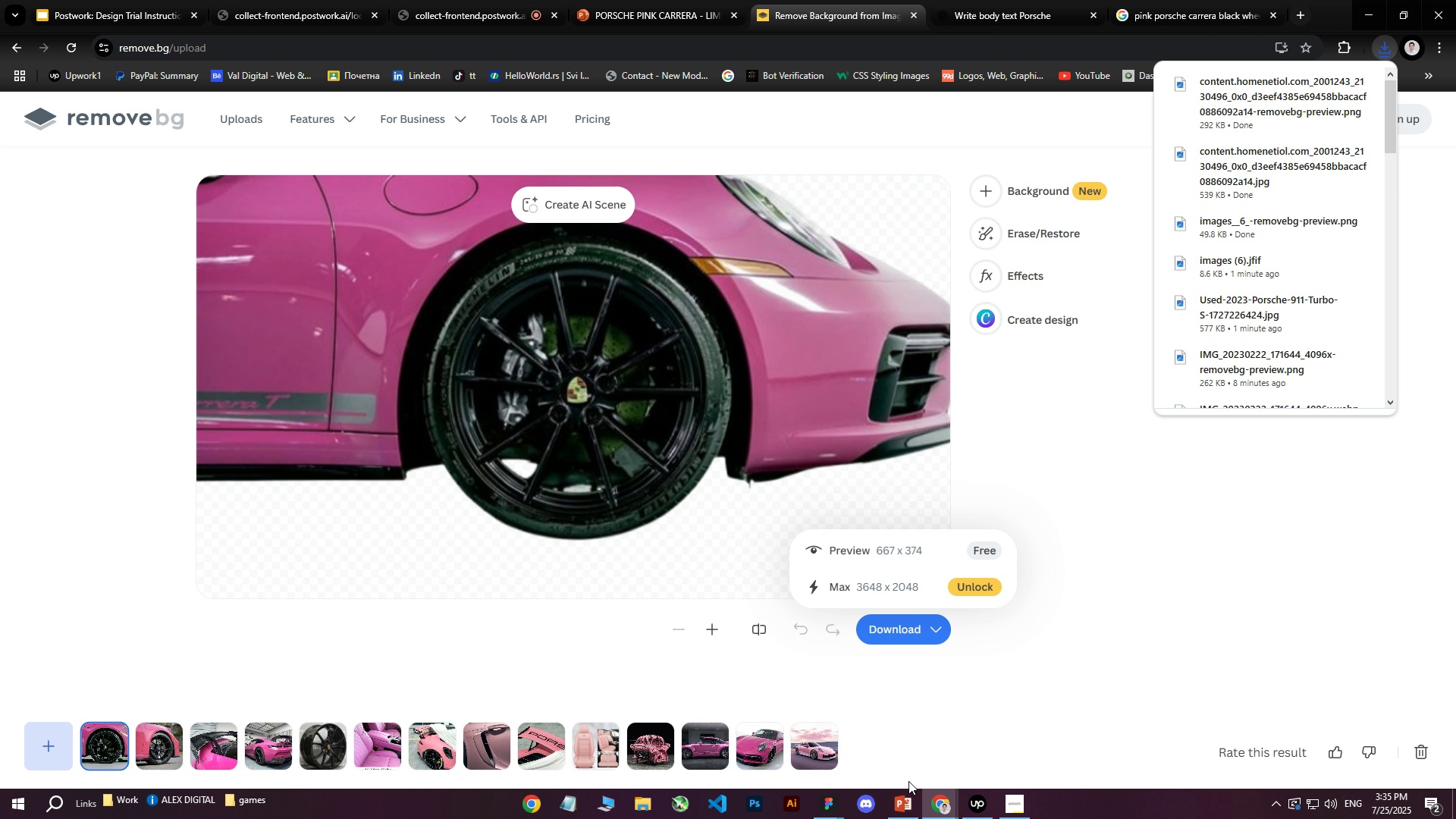 
double_click([502, 0])
 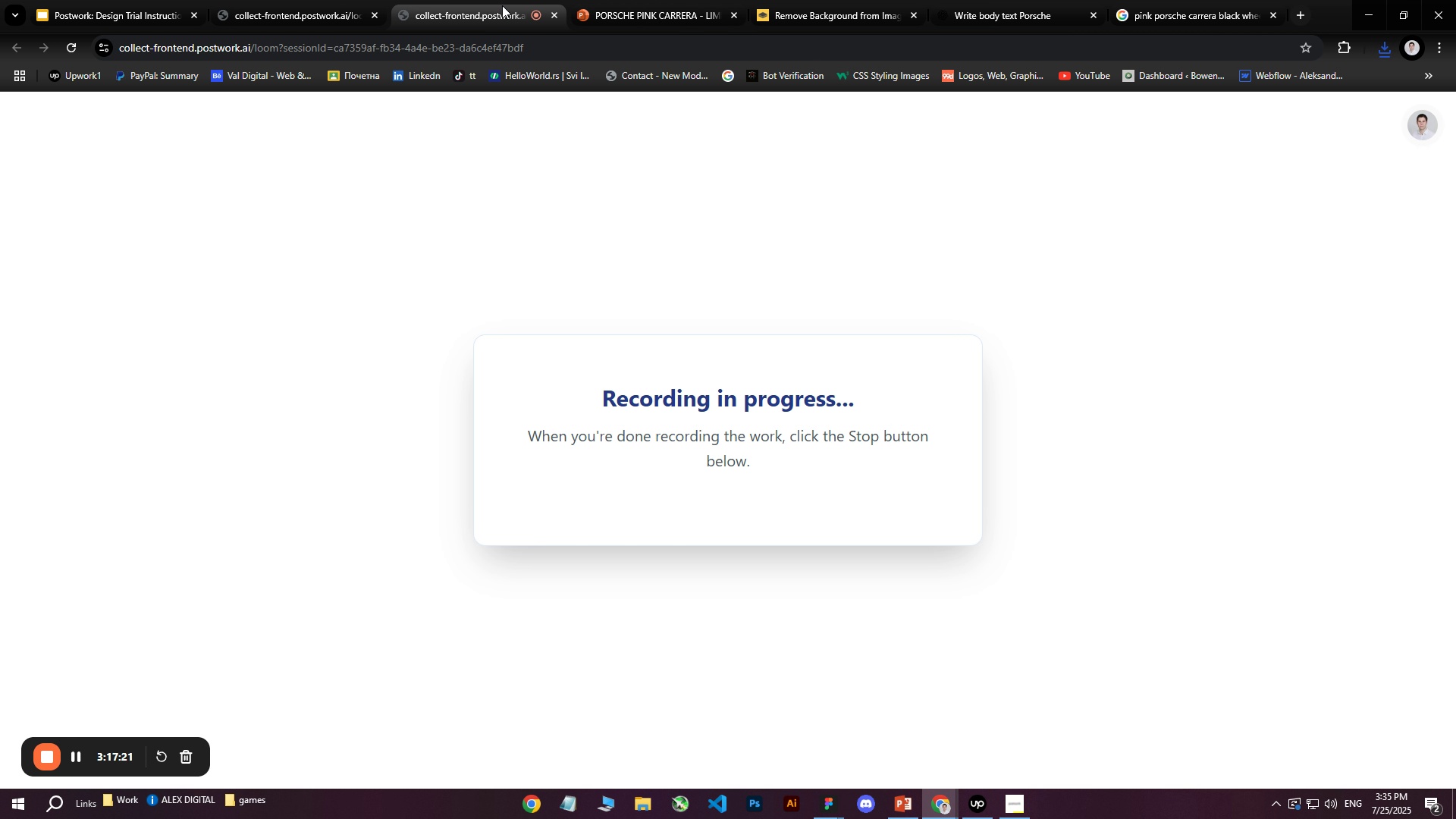 
left_click([621, 0])
 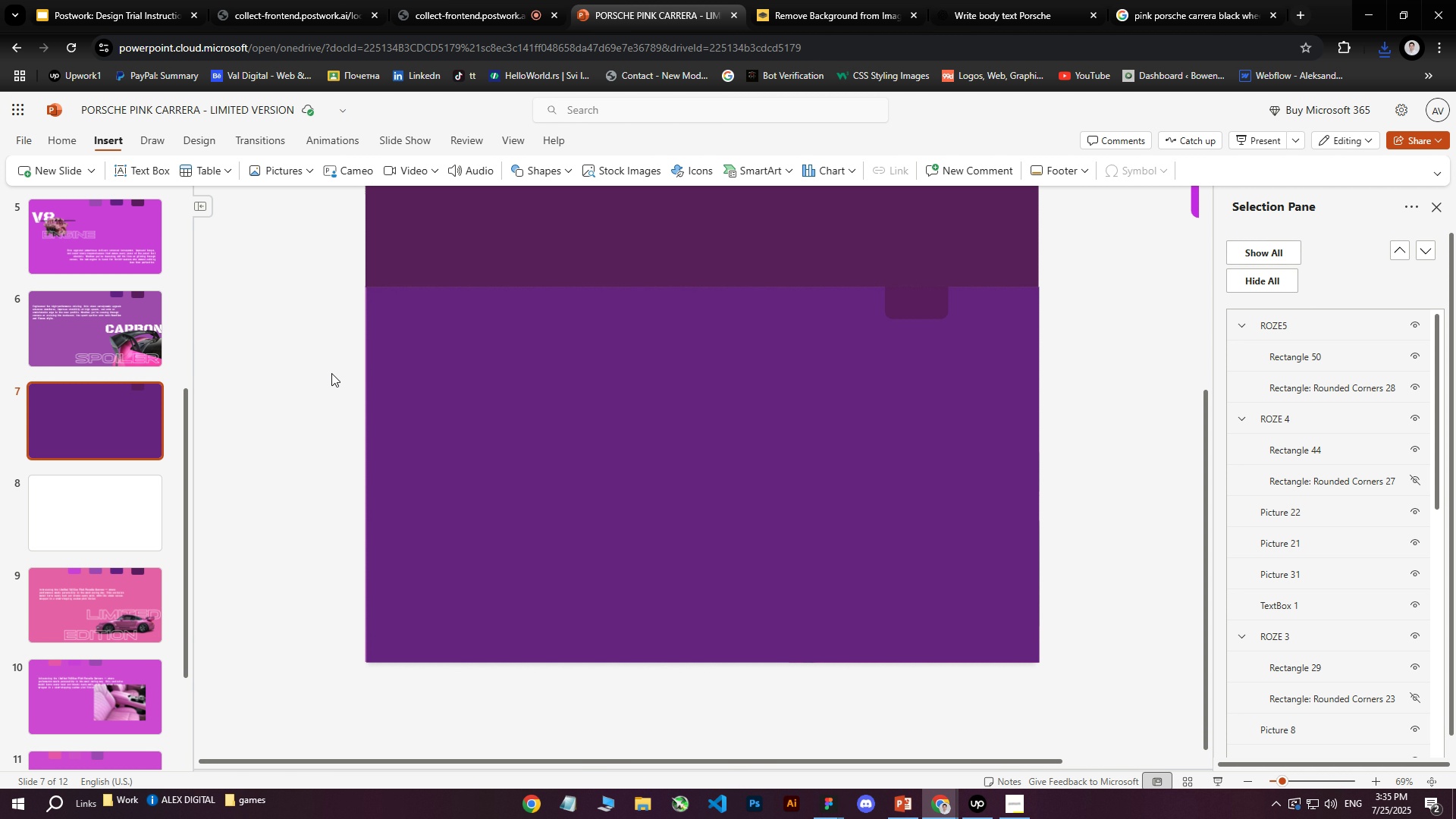 
scroll: coordinate [145, 412], scroll_direction: up, amount: 7.0
 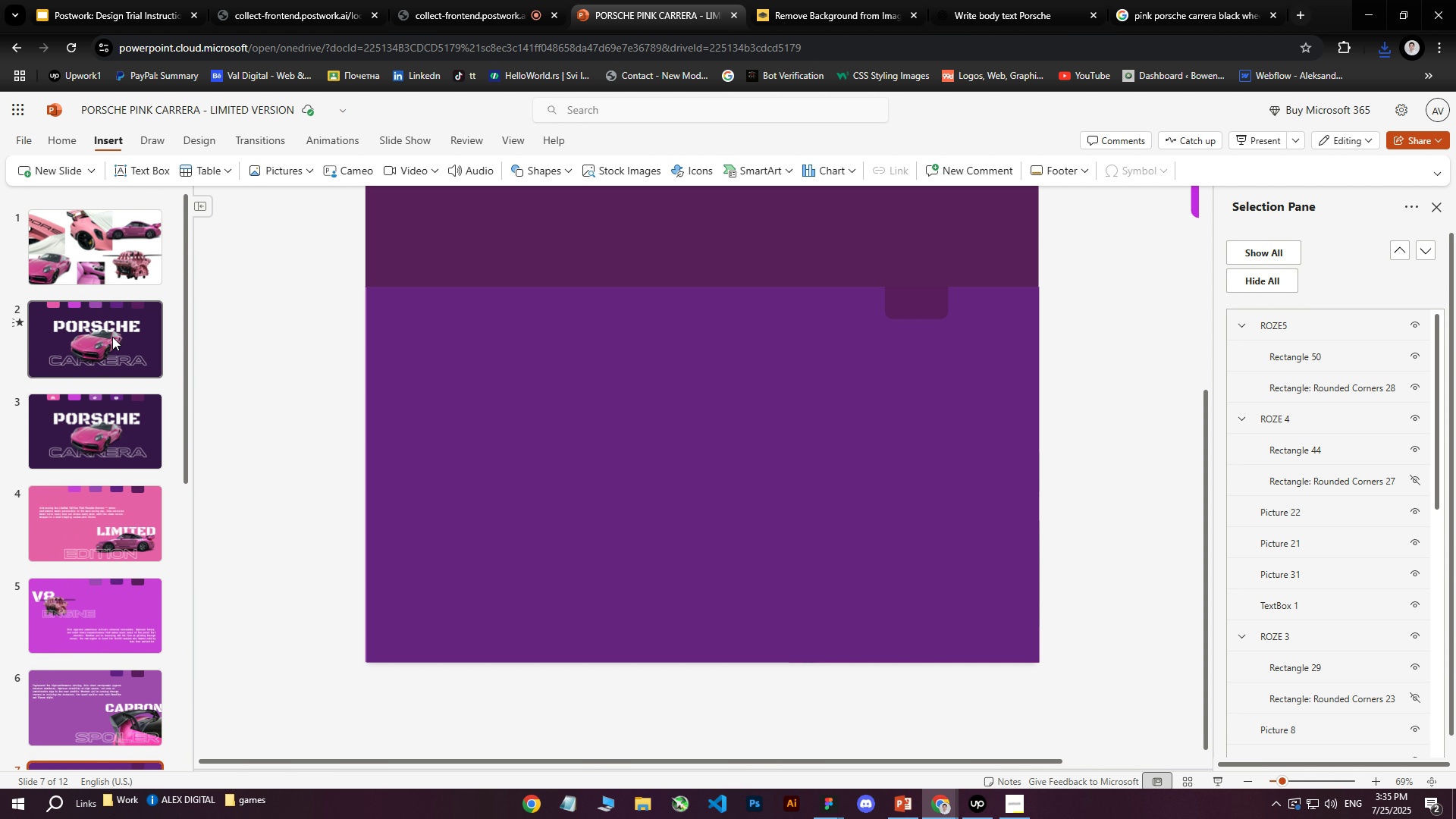 
left_click([111, 337])
 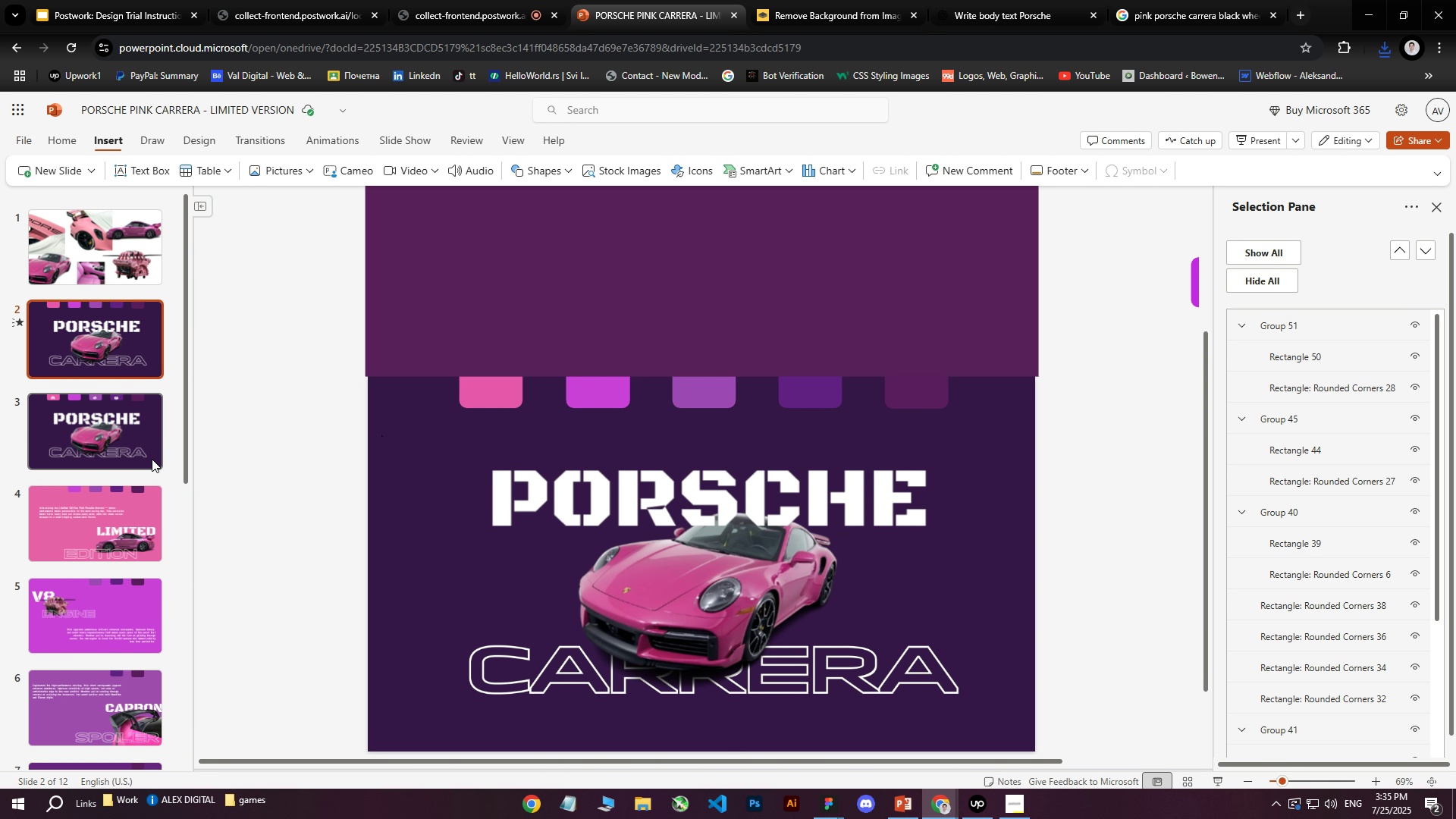 
double_click([121, 523])
 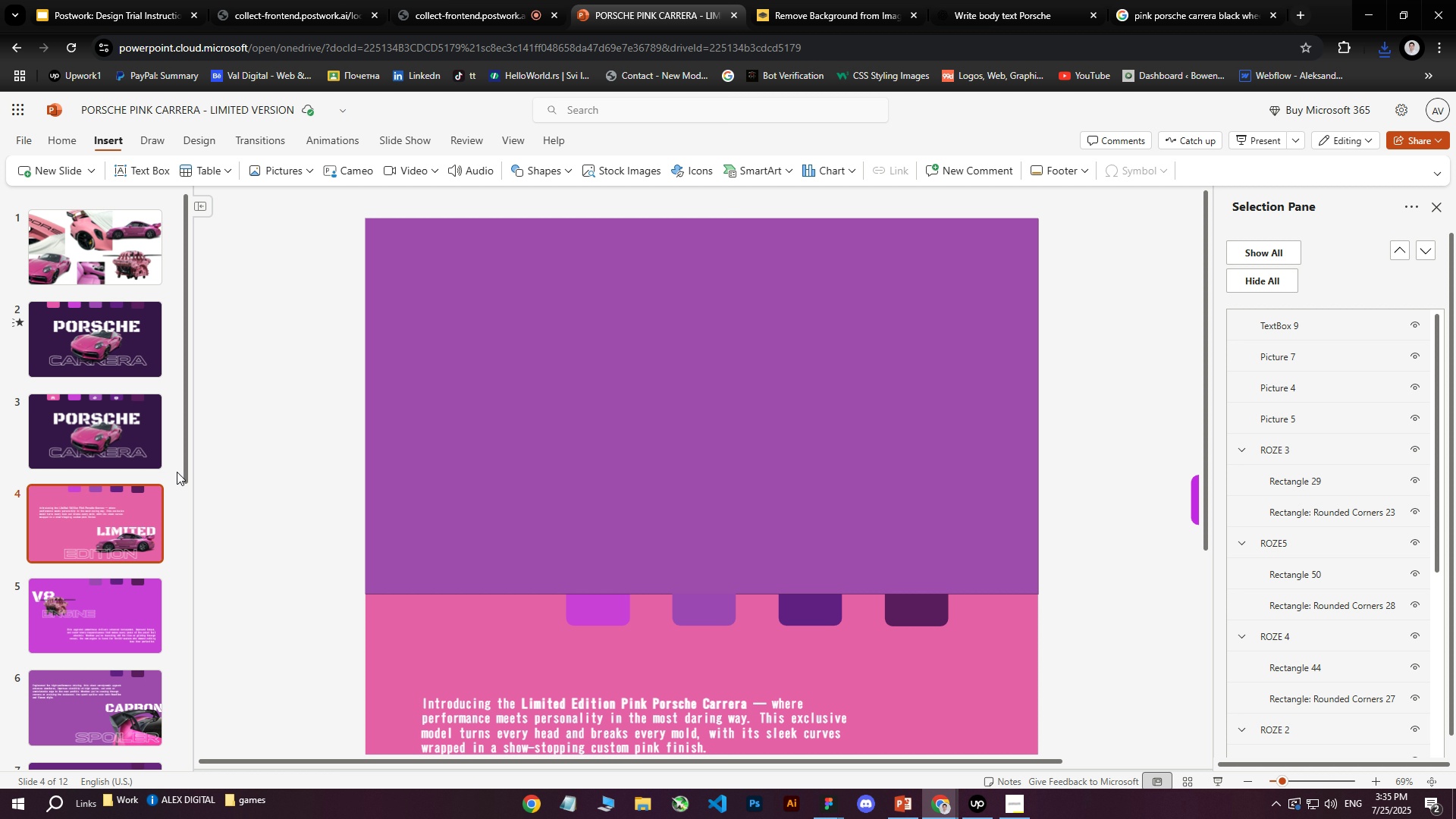 
scroll: coordinate [604, 492], scroll_direction: down, amount: 8.0
 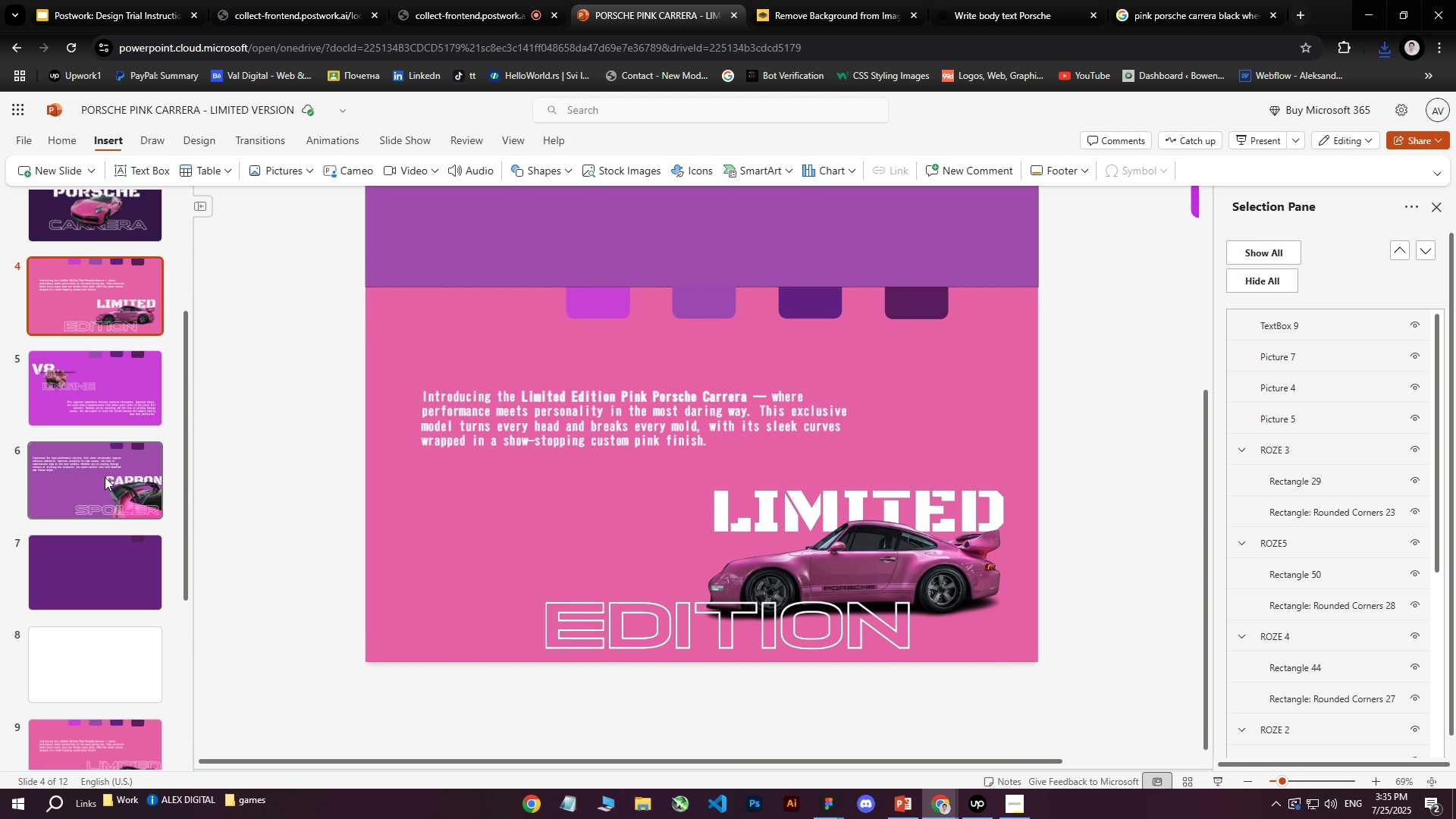 
left_click([82, 475])
 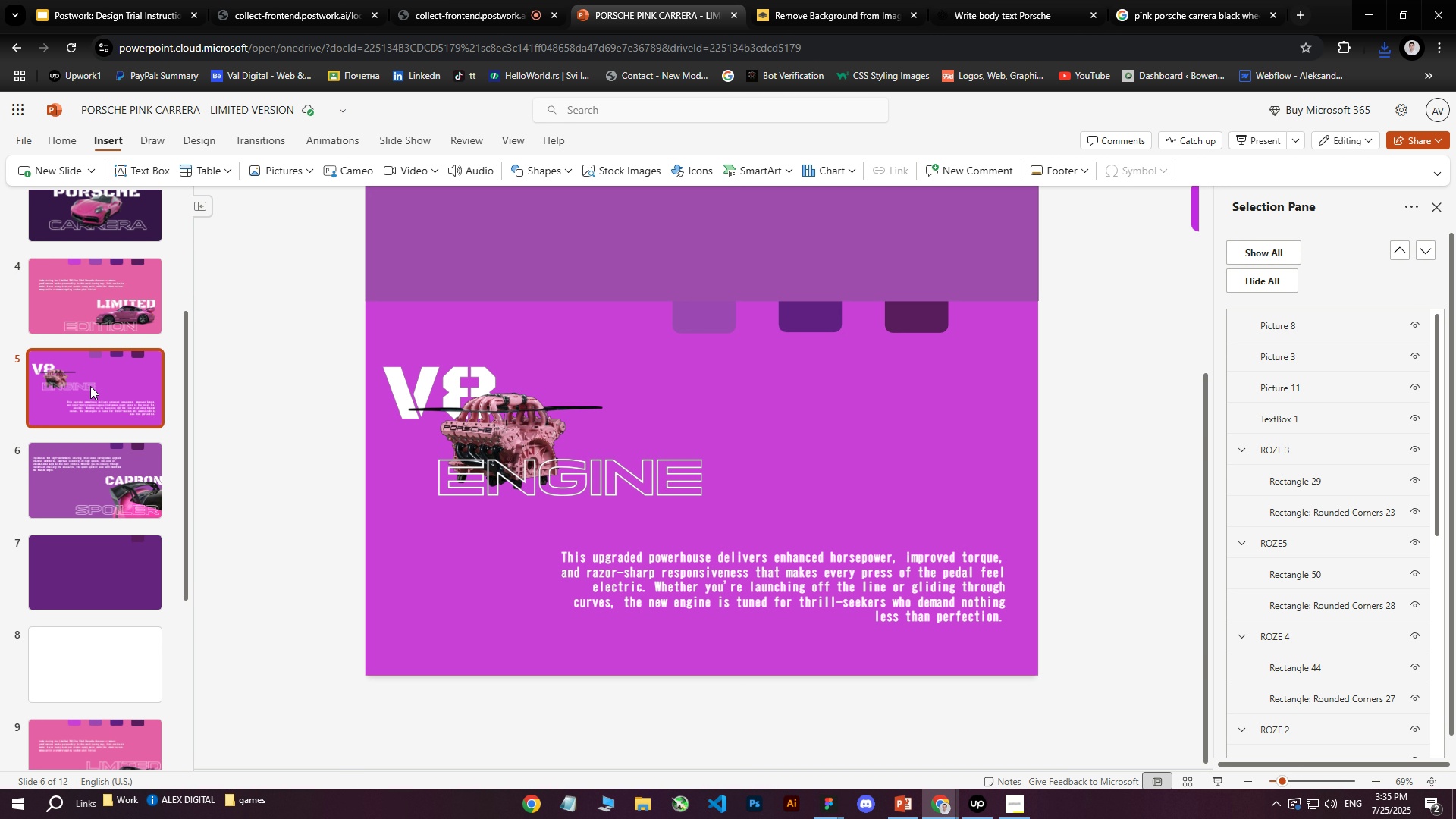 
left_click([90, 386])
 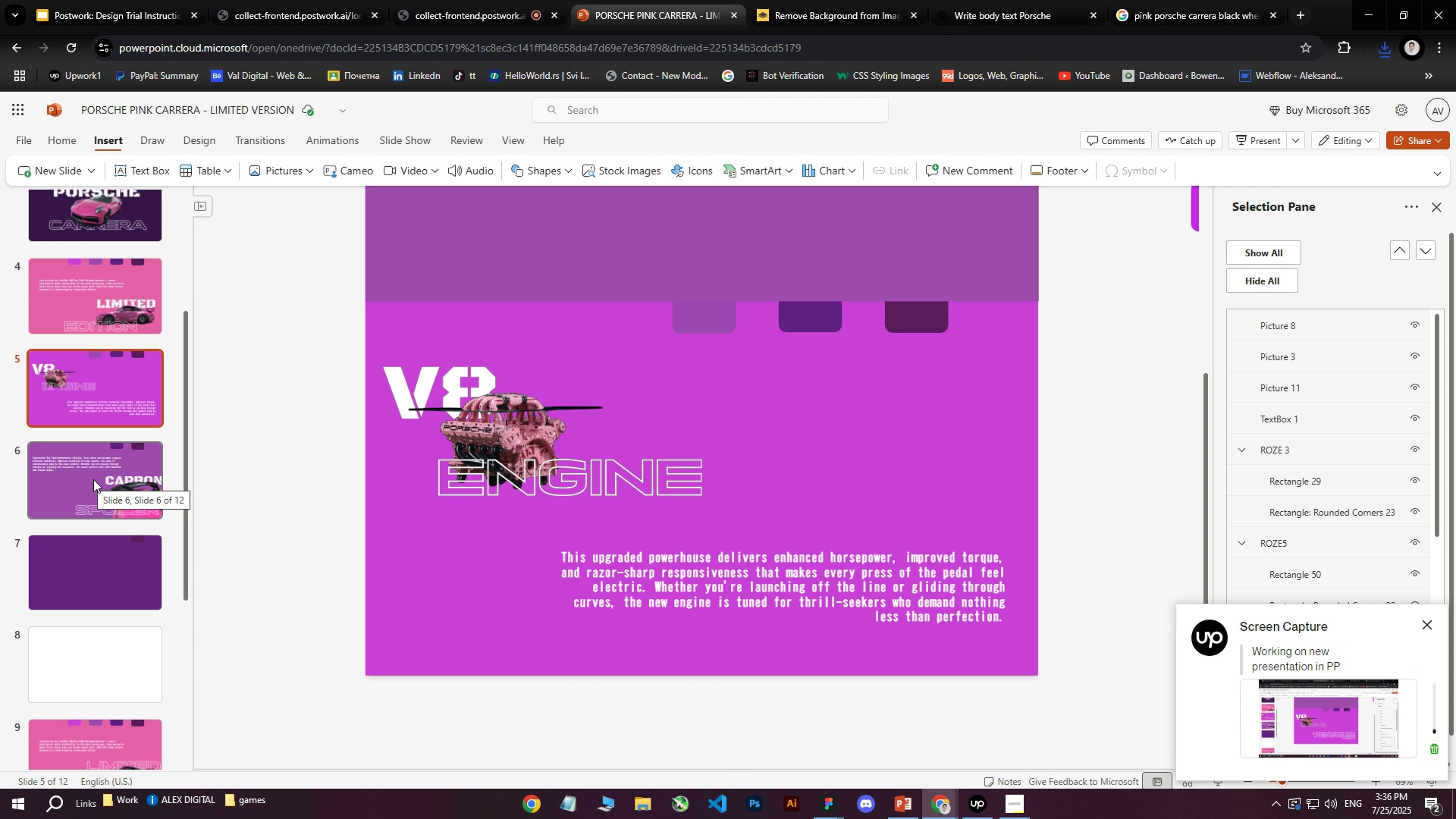 
left_click([96, 476])
 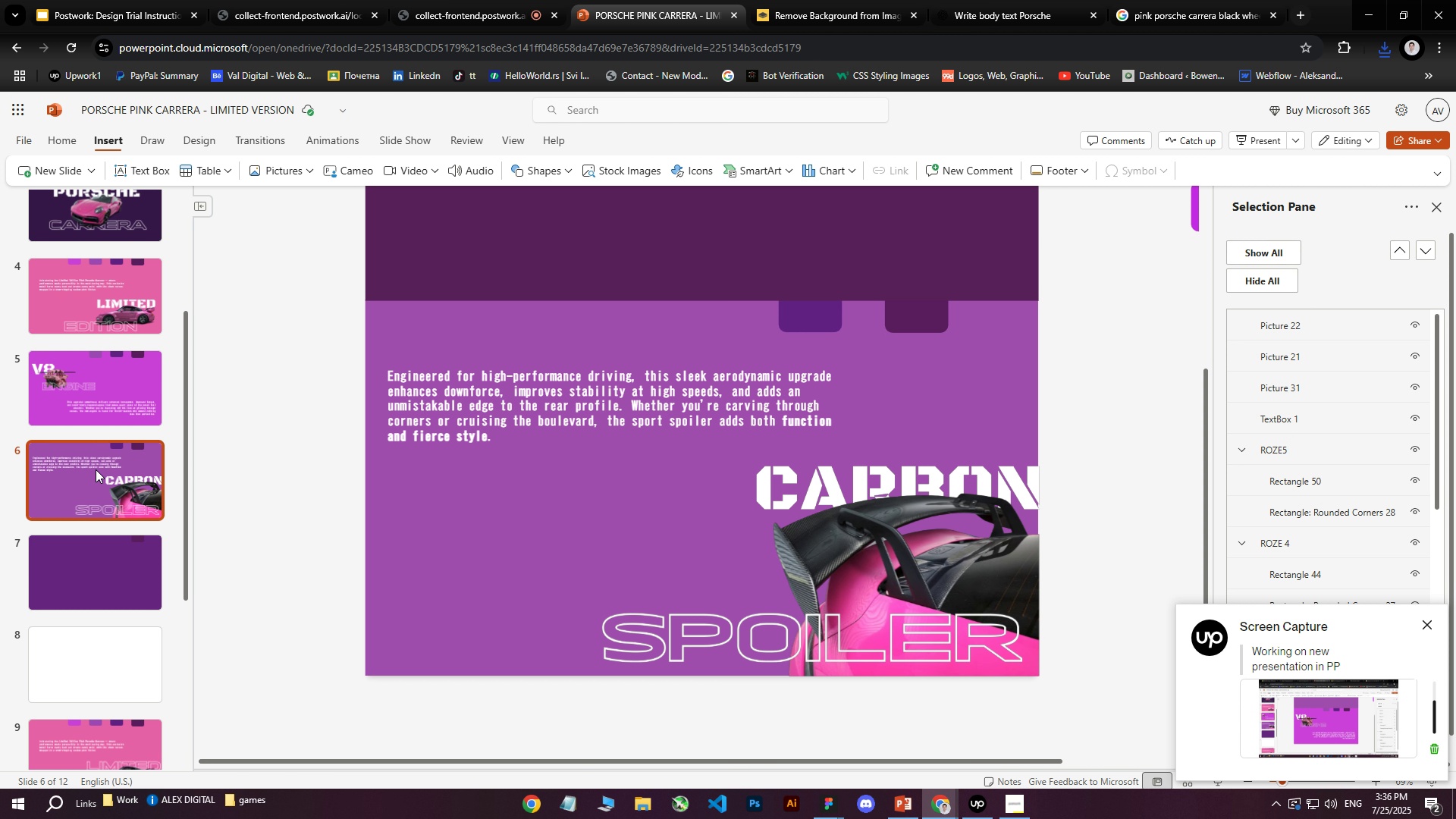 
wait(8.11)
 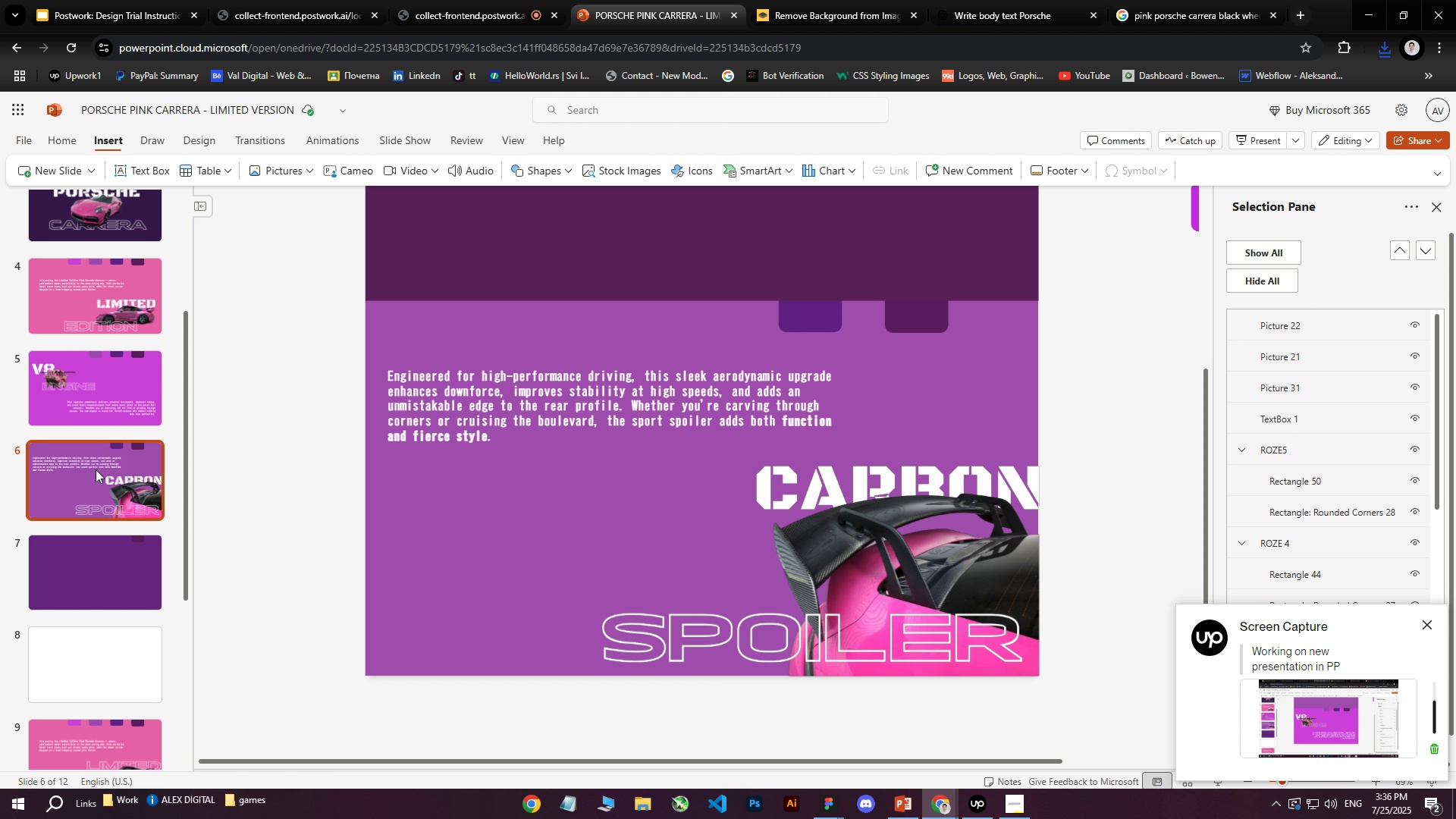 
scroll: coordinate [129, 494], scroll_direction: down, amount: 1.0
 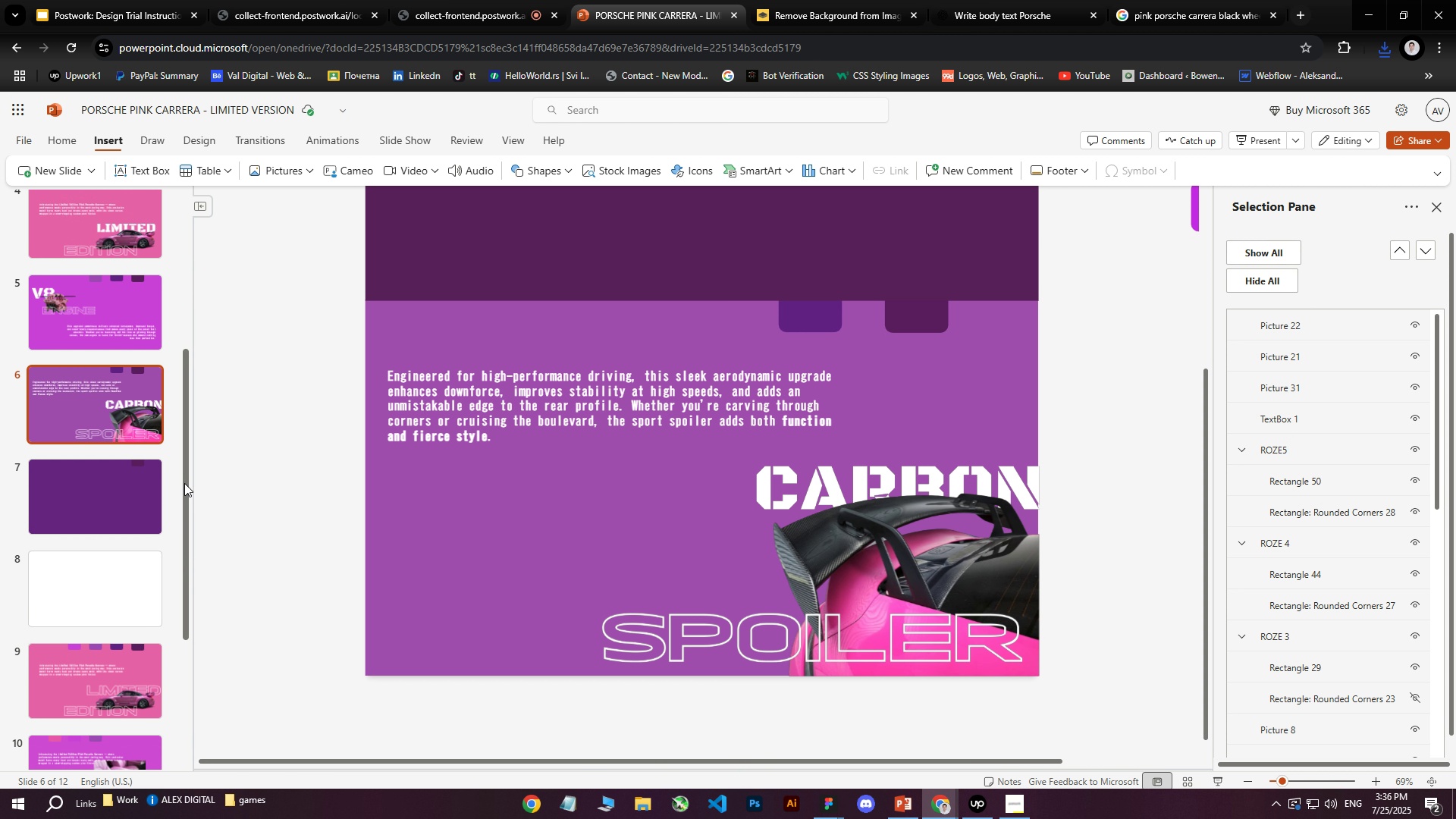 
left_click_drag(start_coordinate=[183, 479], to_coordinate=[177, 313])
 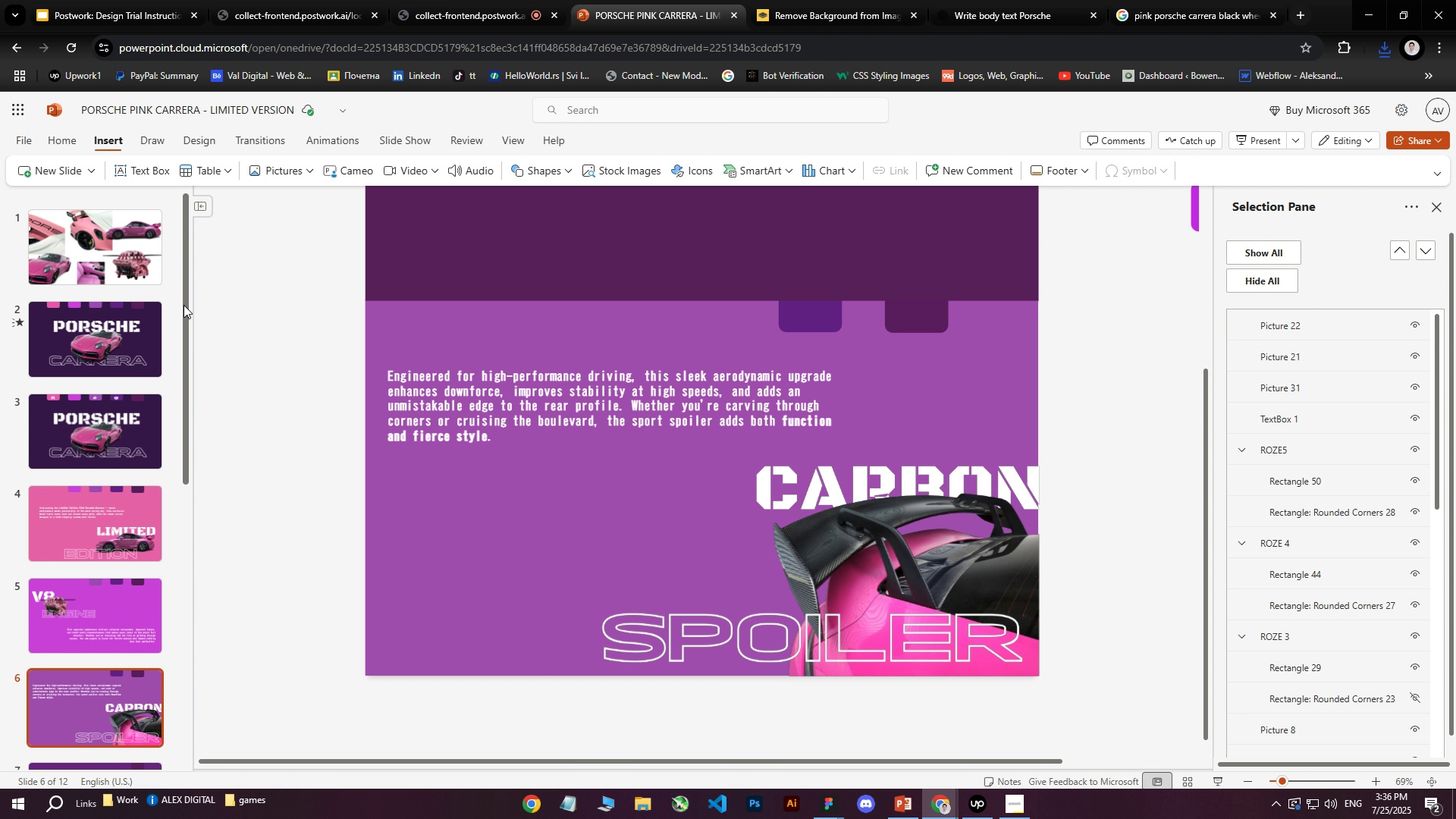 
left_click_drag(start_coordinate=[185, 303], to_coordinate=[193, 656])
 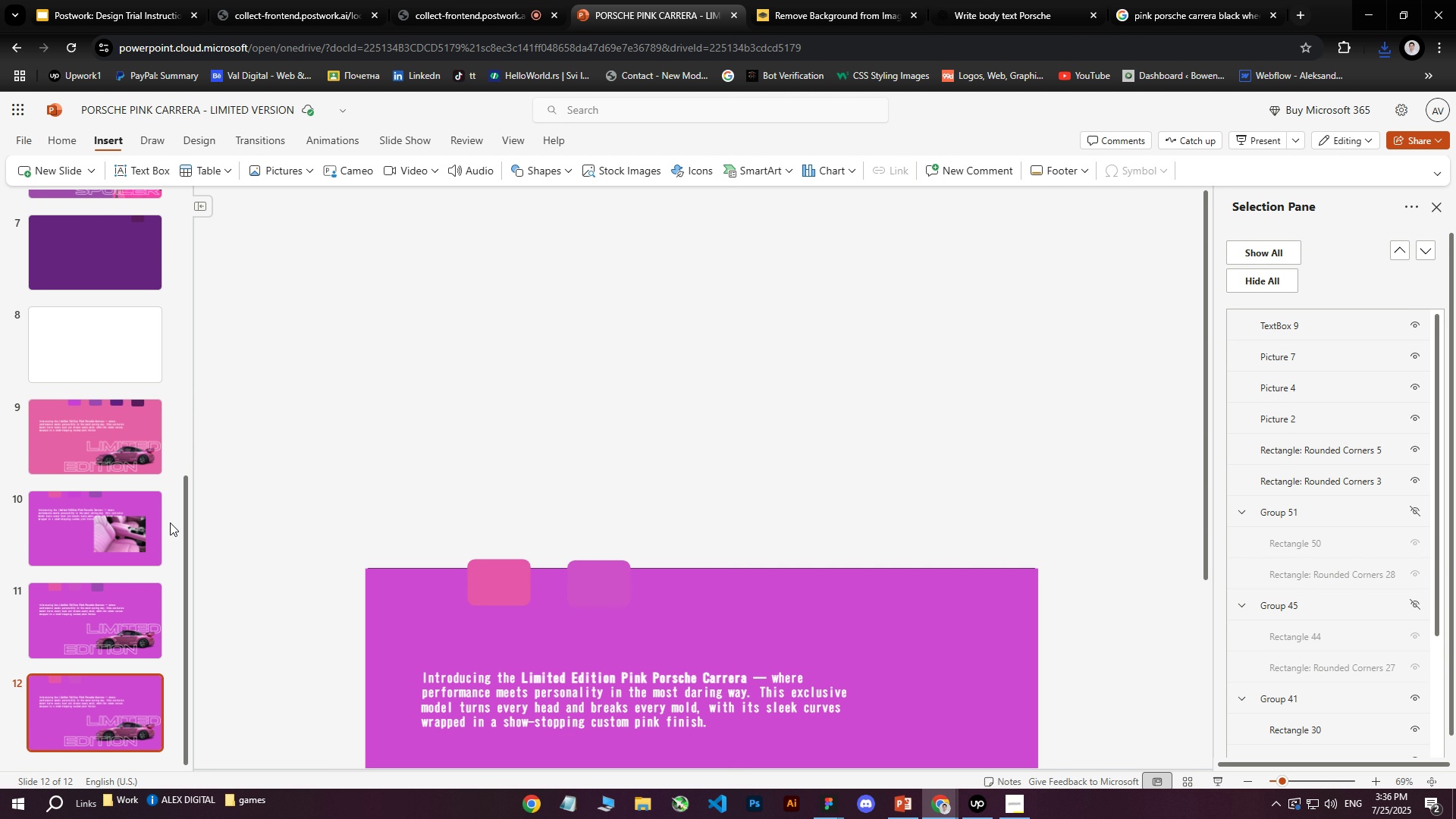 
double_click([99, 597])
 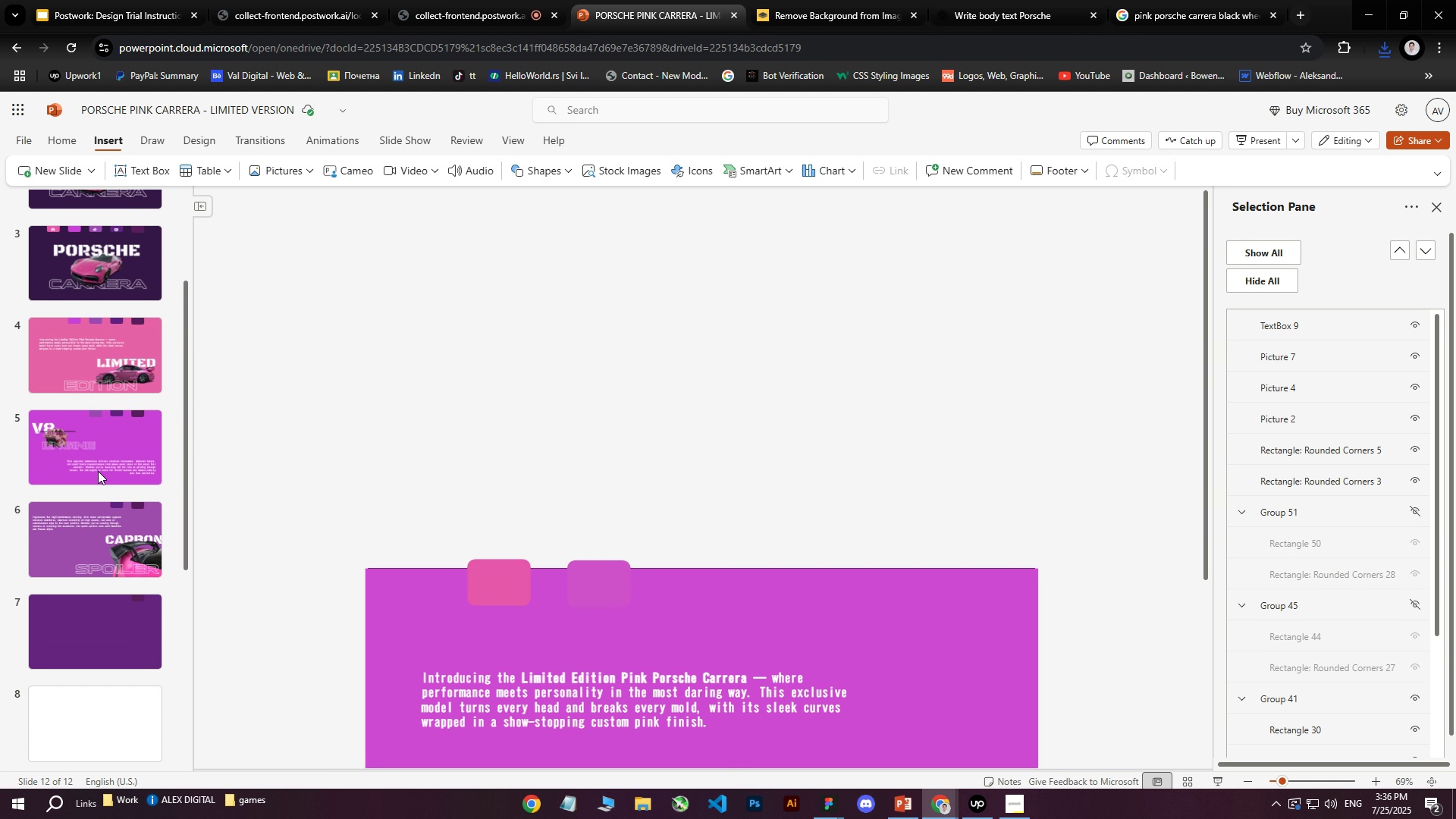 
double_click([108, 531])
 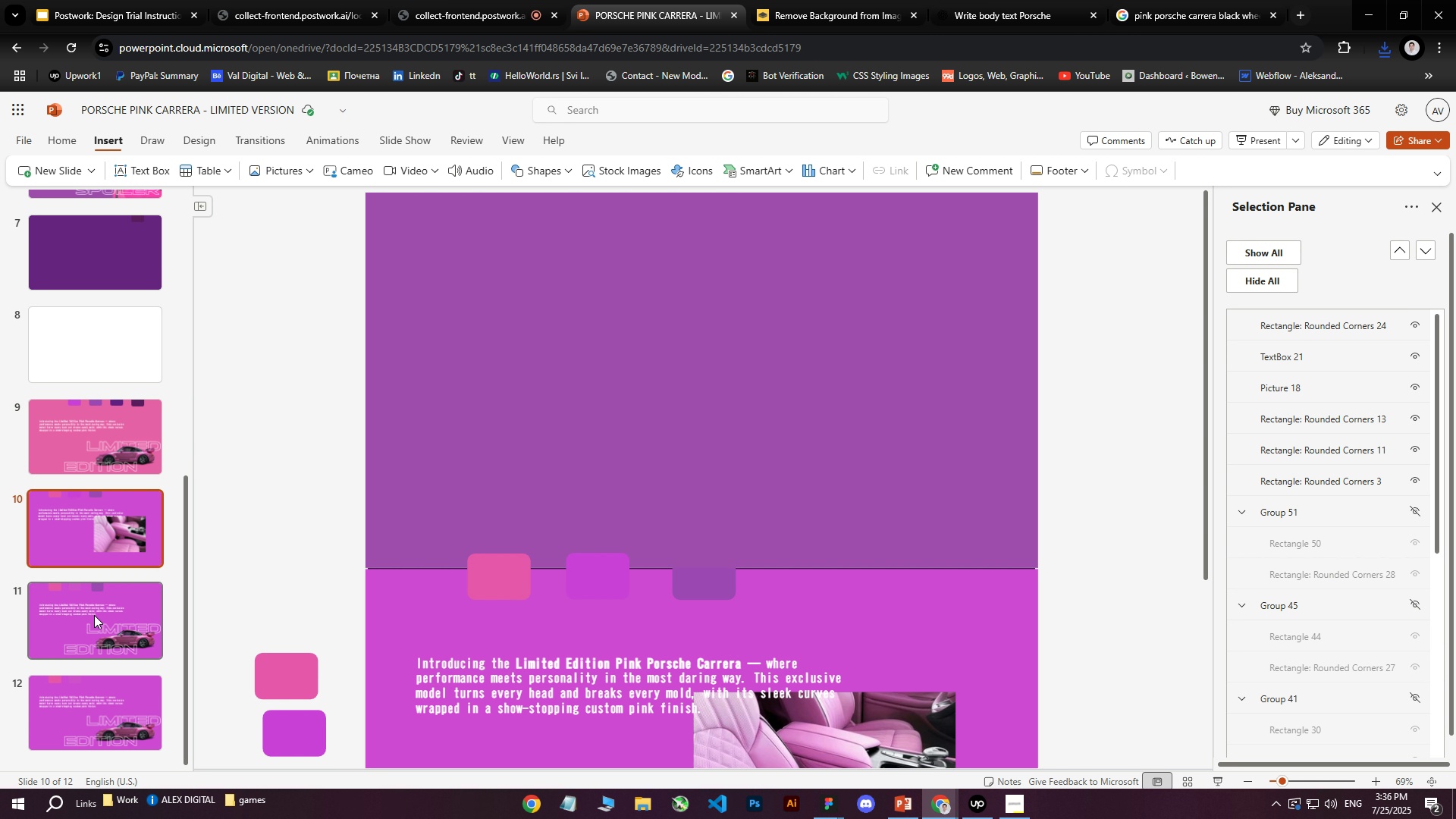 
triple_click([94, 617])
 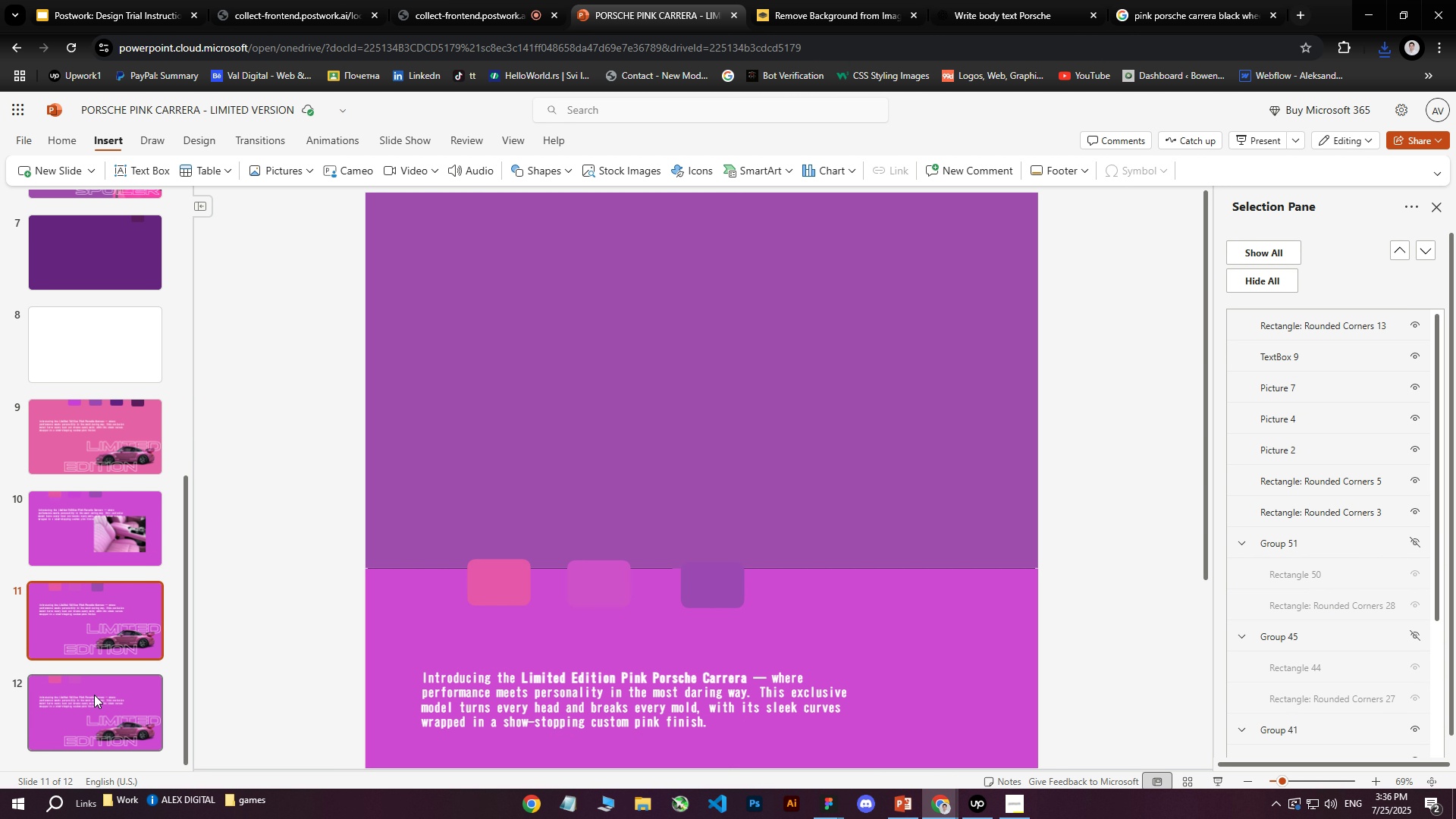 
triple_click([94, 695])
 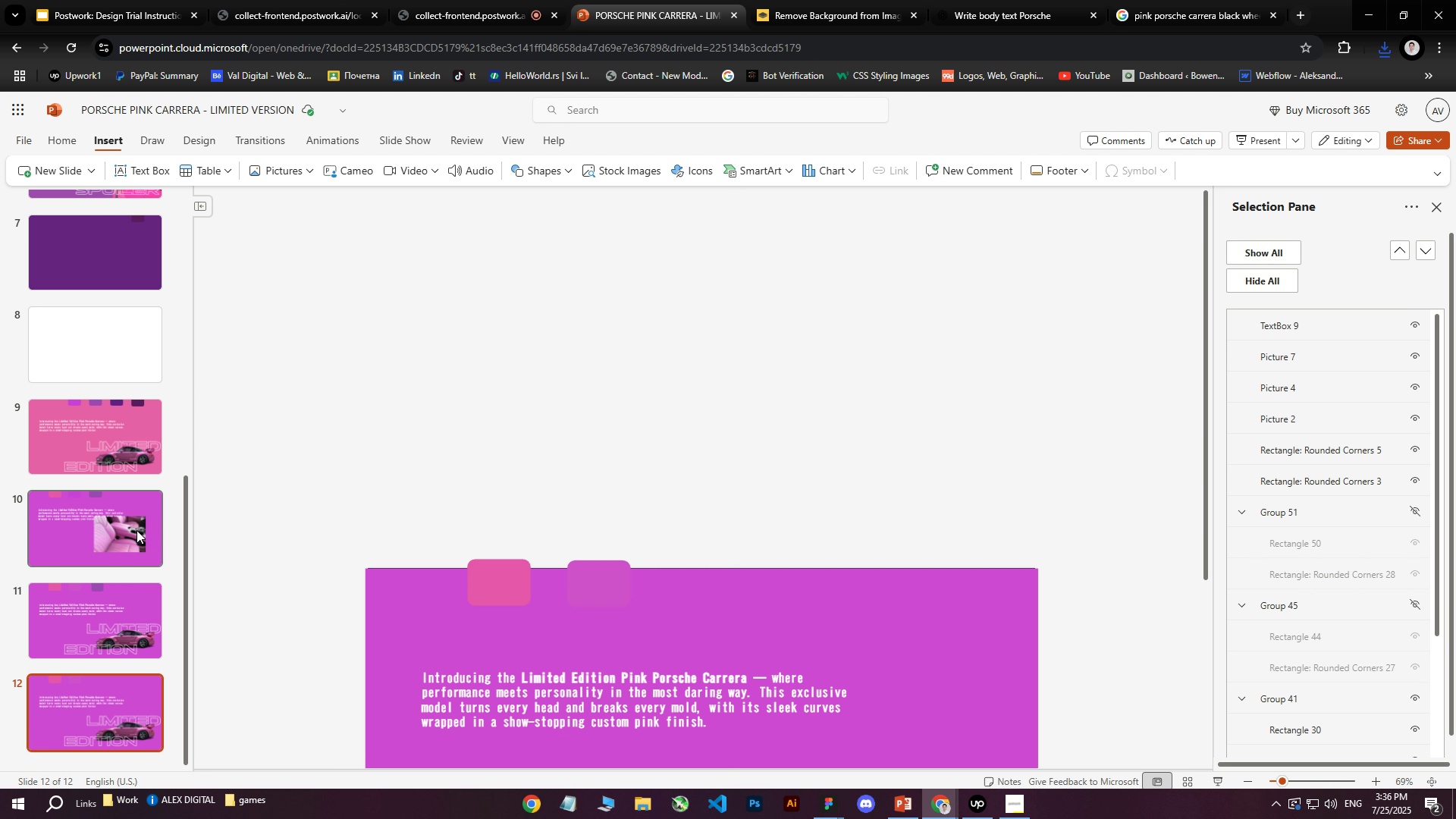 
scroll: coordinate [101, 477], scroll_direction: up, amount: 7.0
 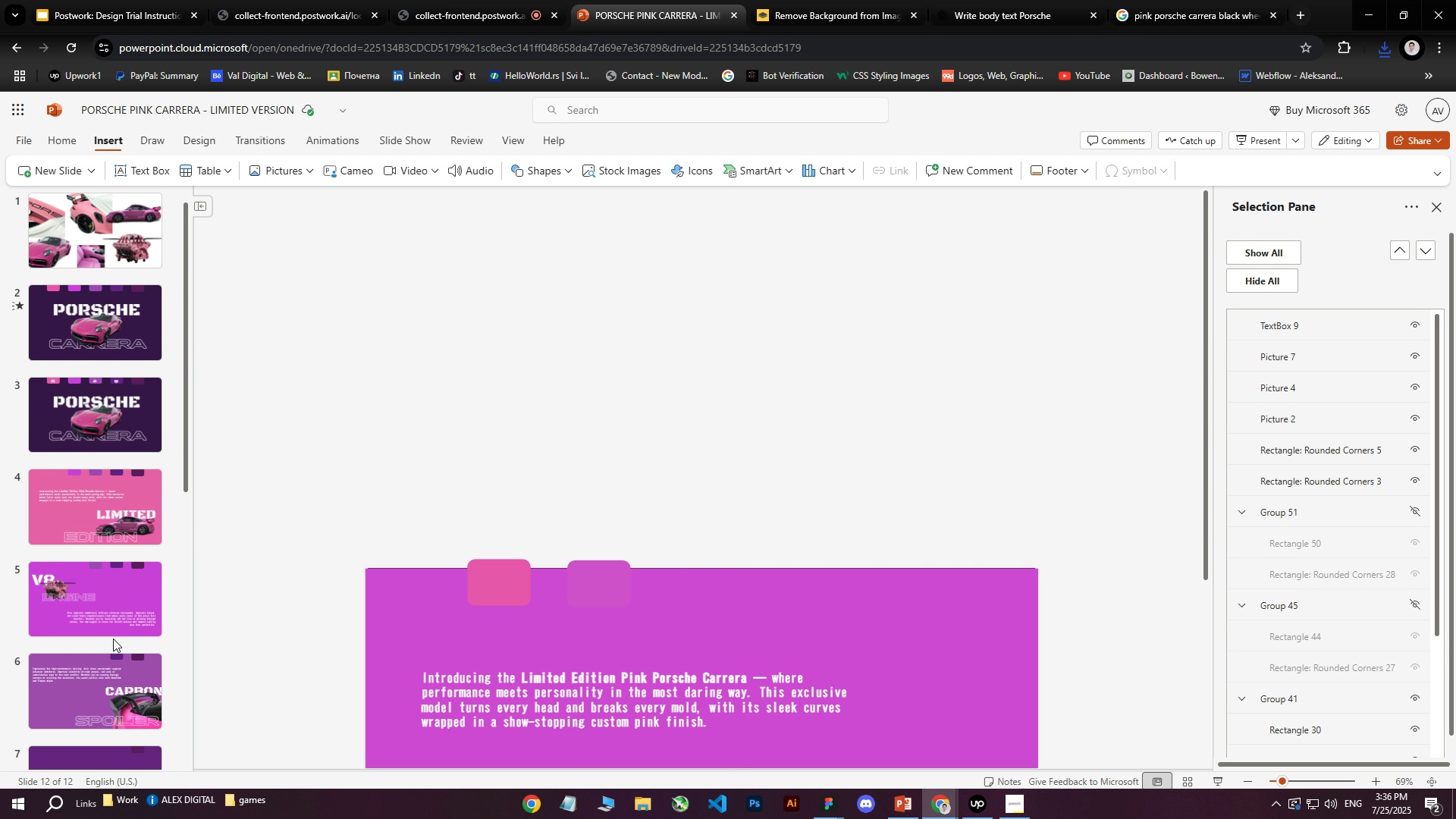 
left_click([110, 646])
 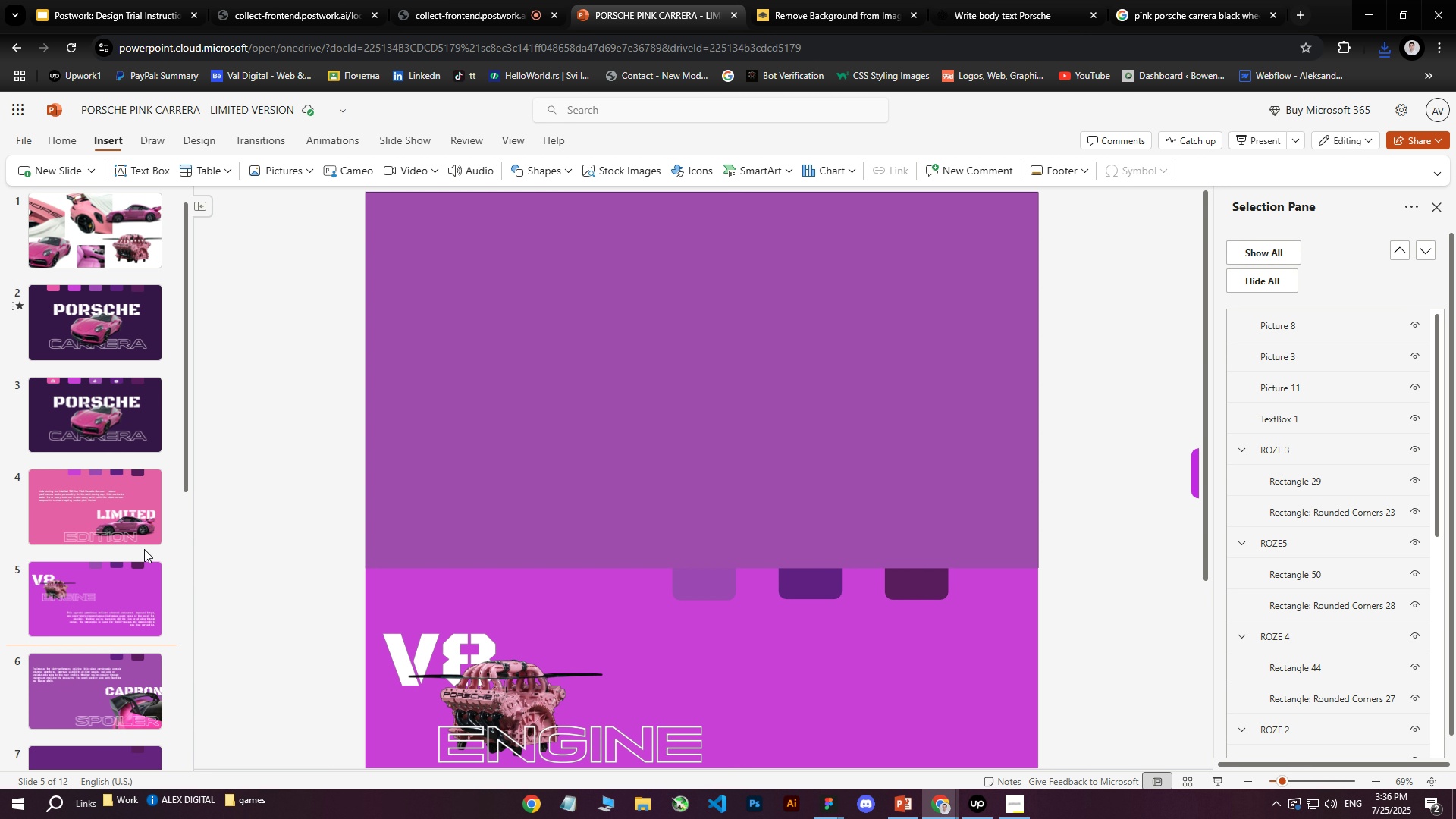 
left_click([100, 581])
 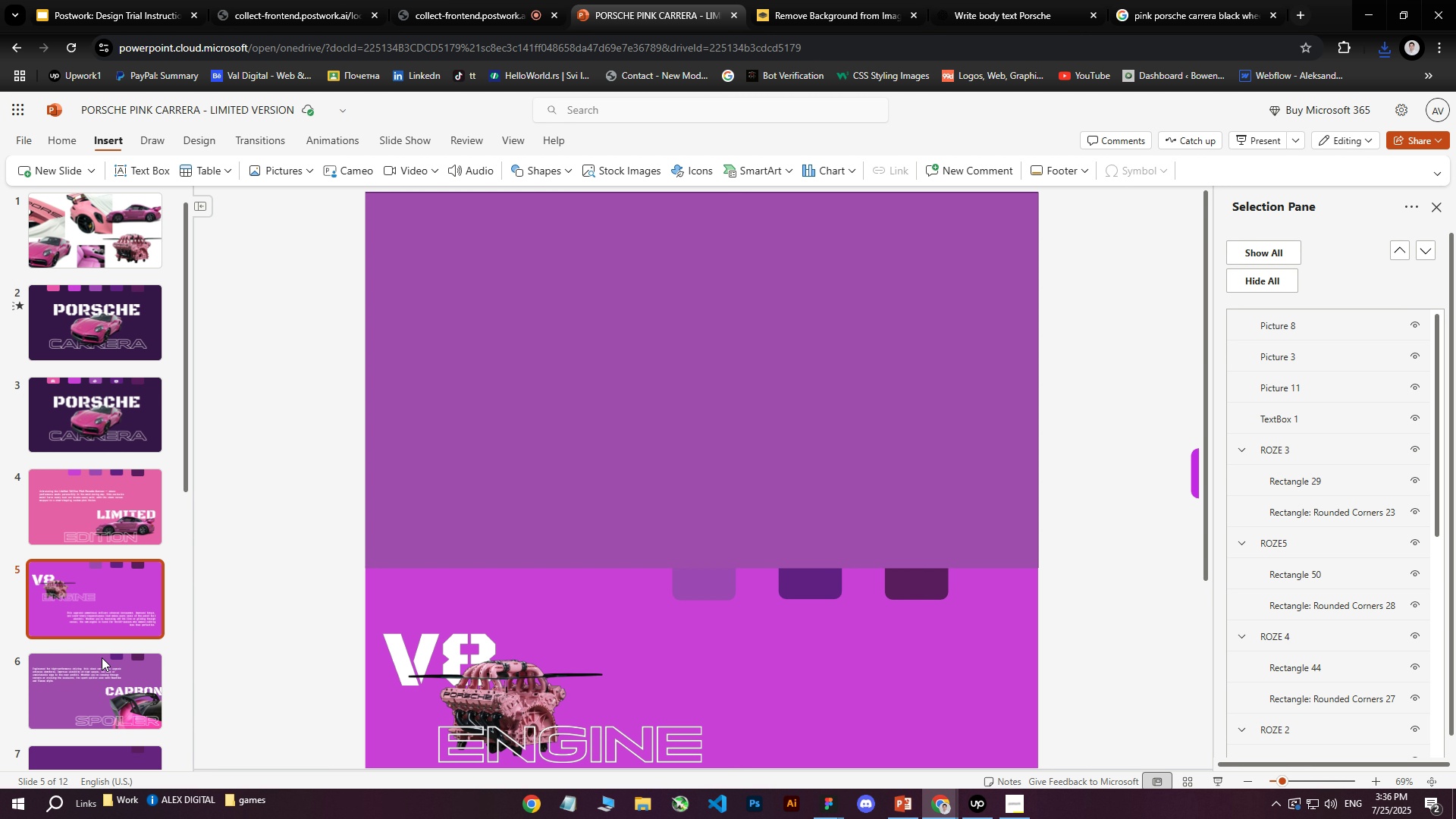 
left_click([77, 718])
 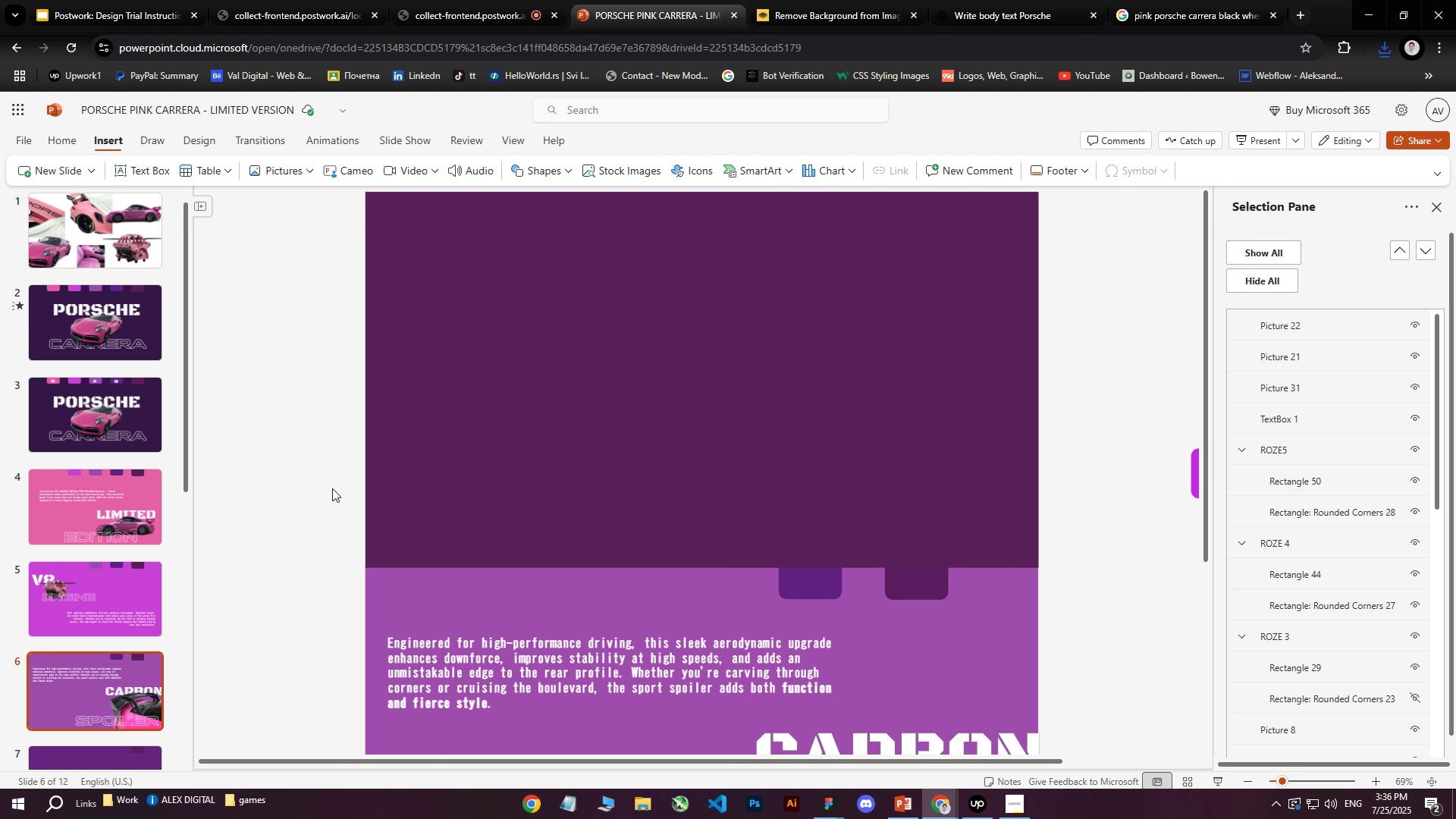 
scroll: coordinate [109, 599], scroll_direction: down, amount: 8.0
 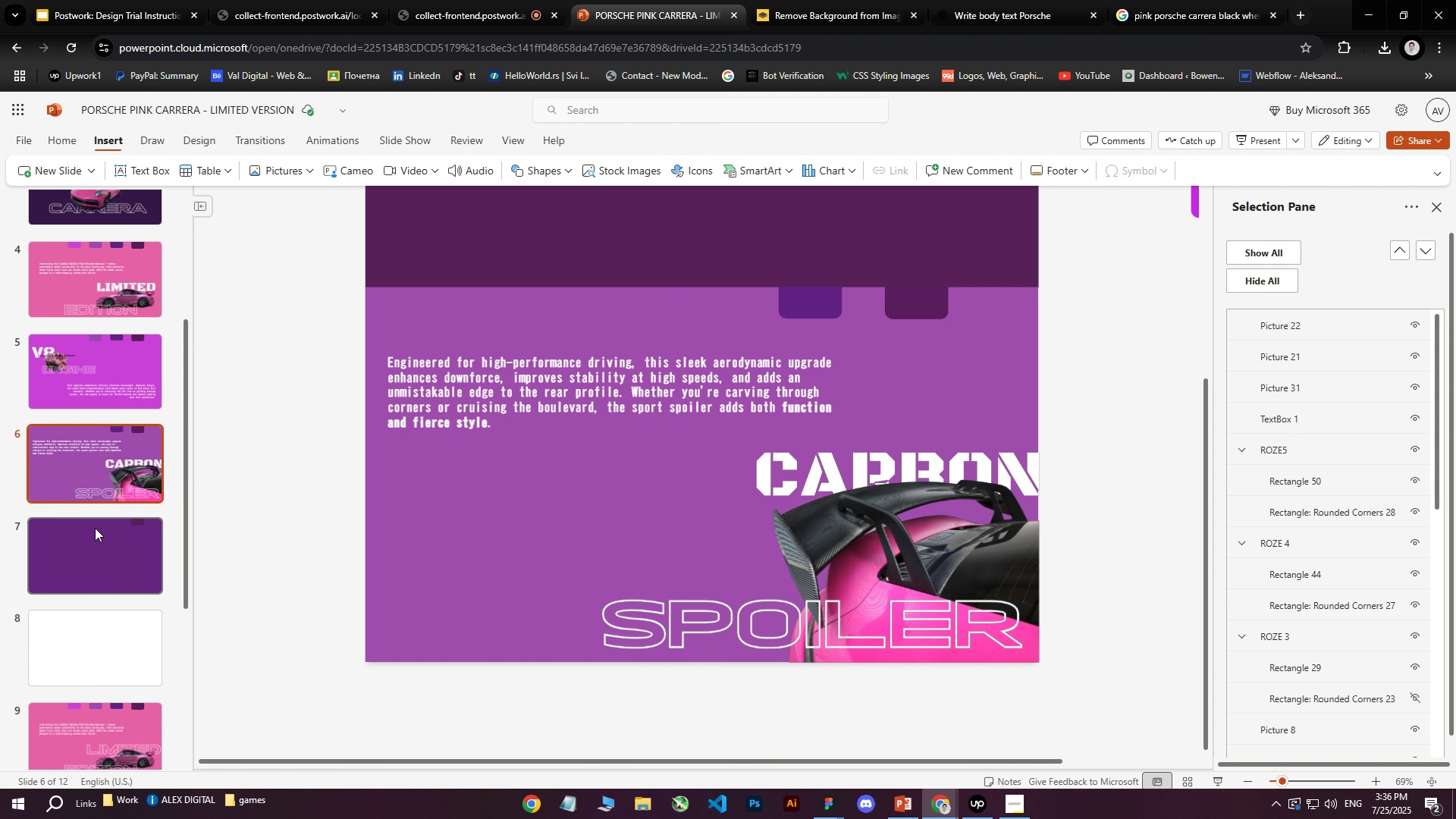 
left_click([95, 528])
 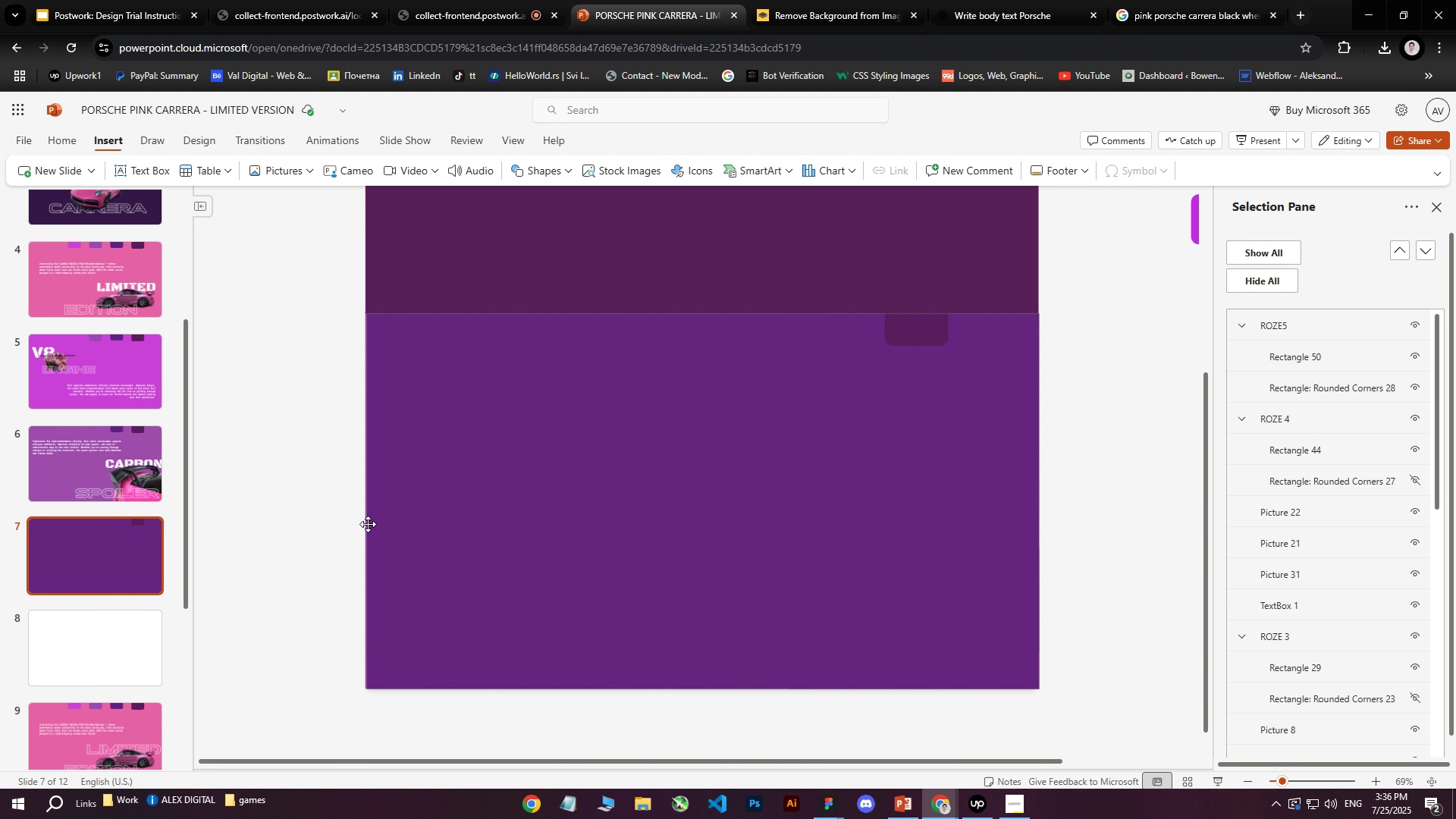 
double_click([107, 361])
 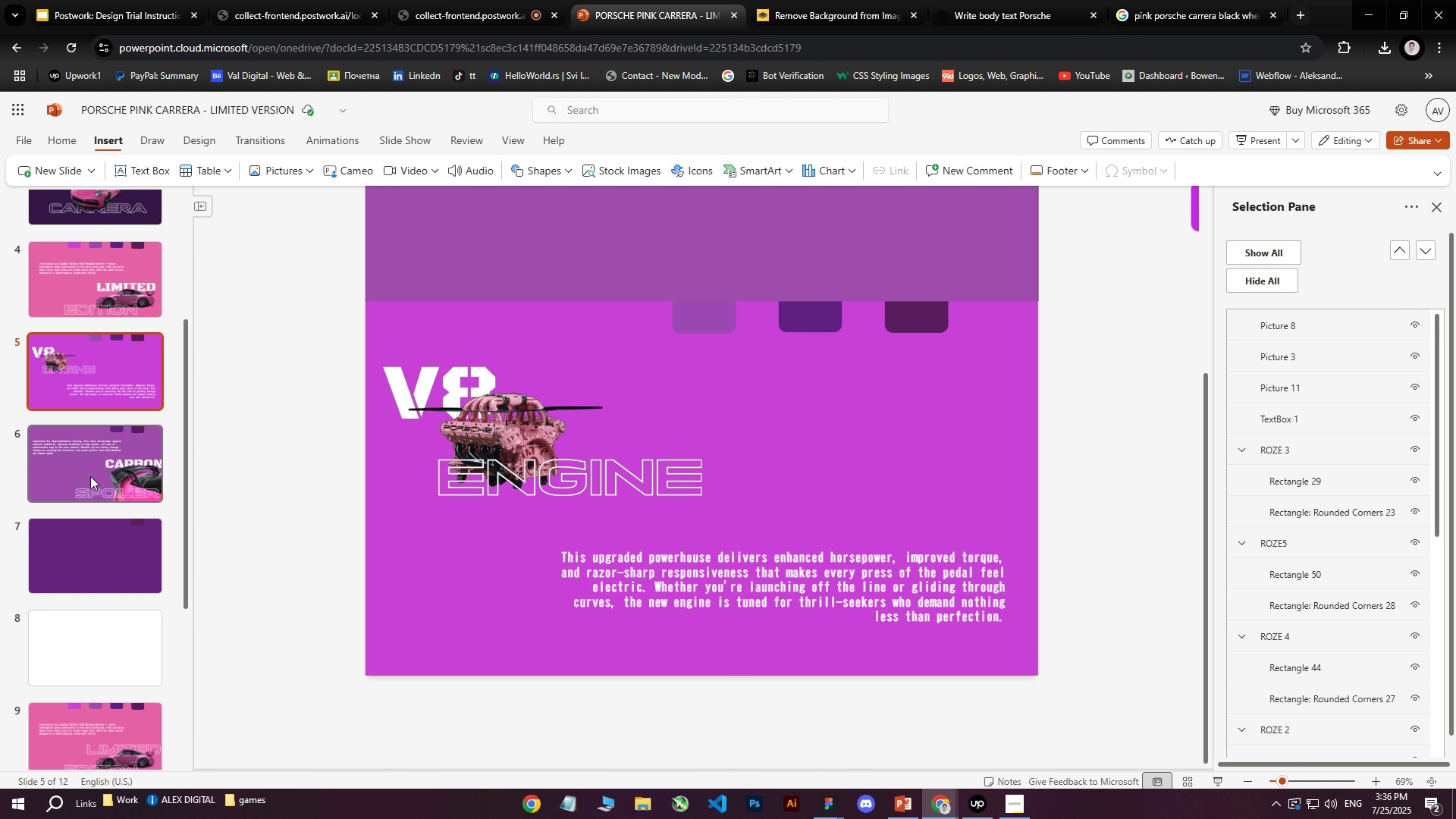 
left_click([90, 475])
 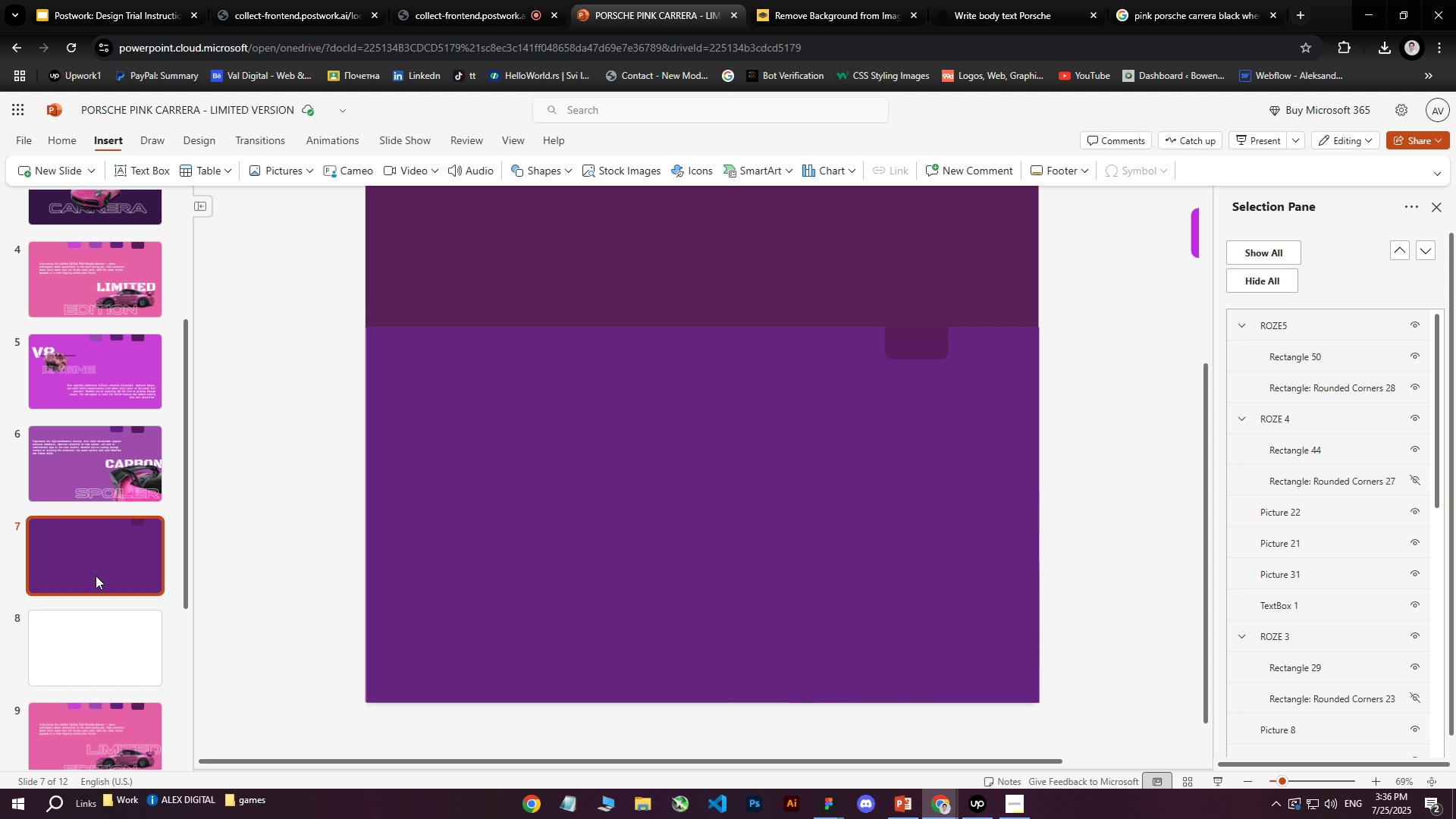 
double_click([100, 476])
 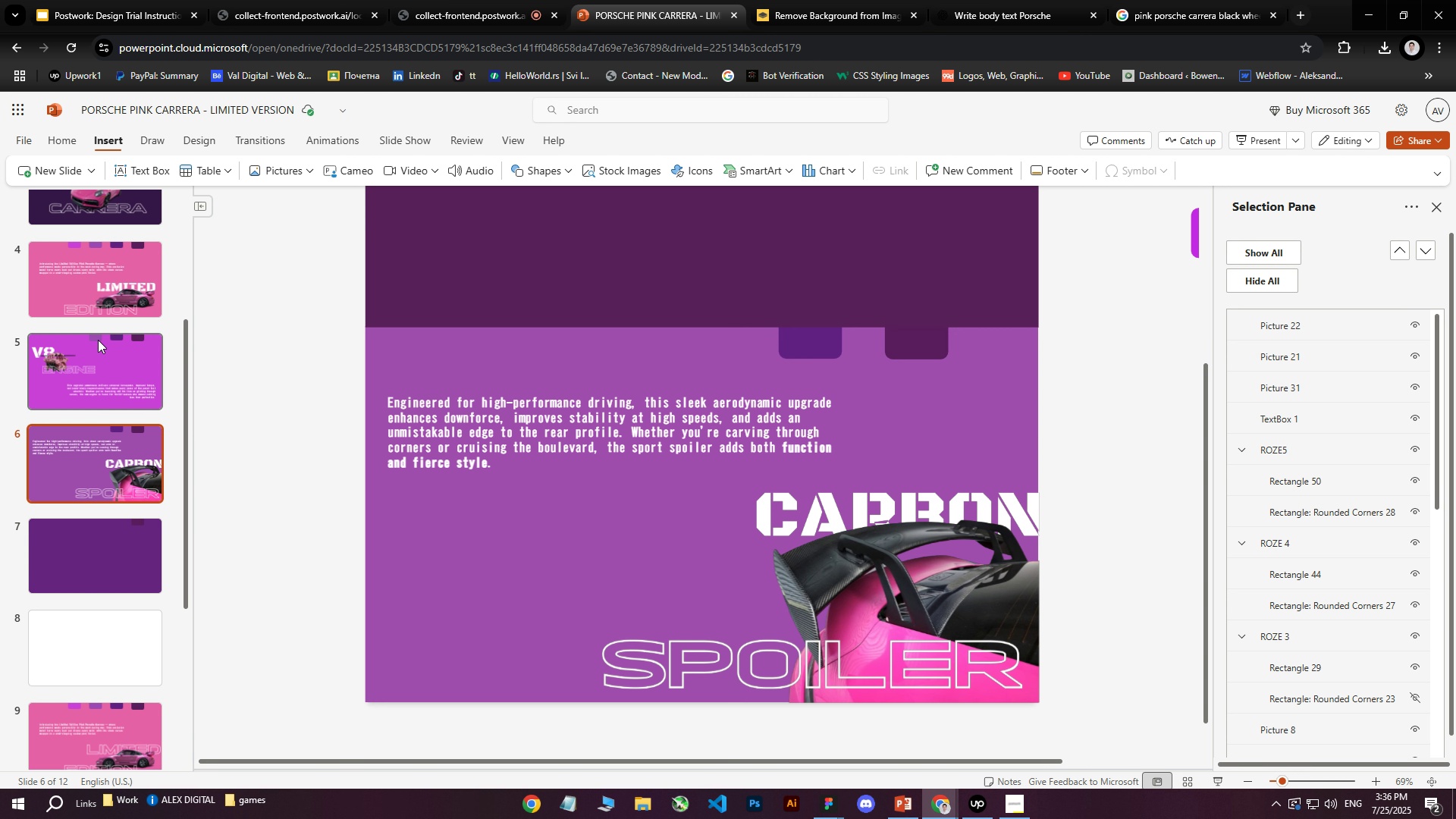 
triple_click([98, 340])
 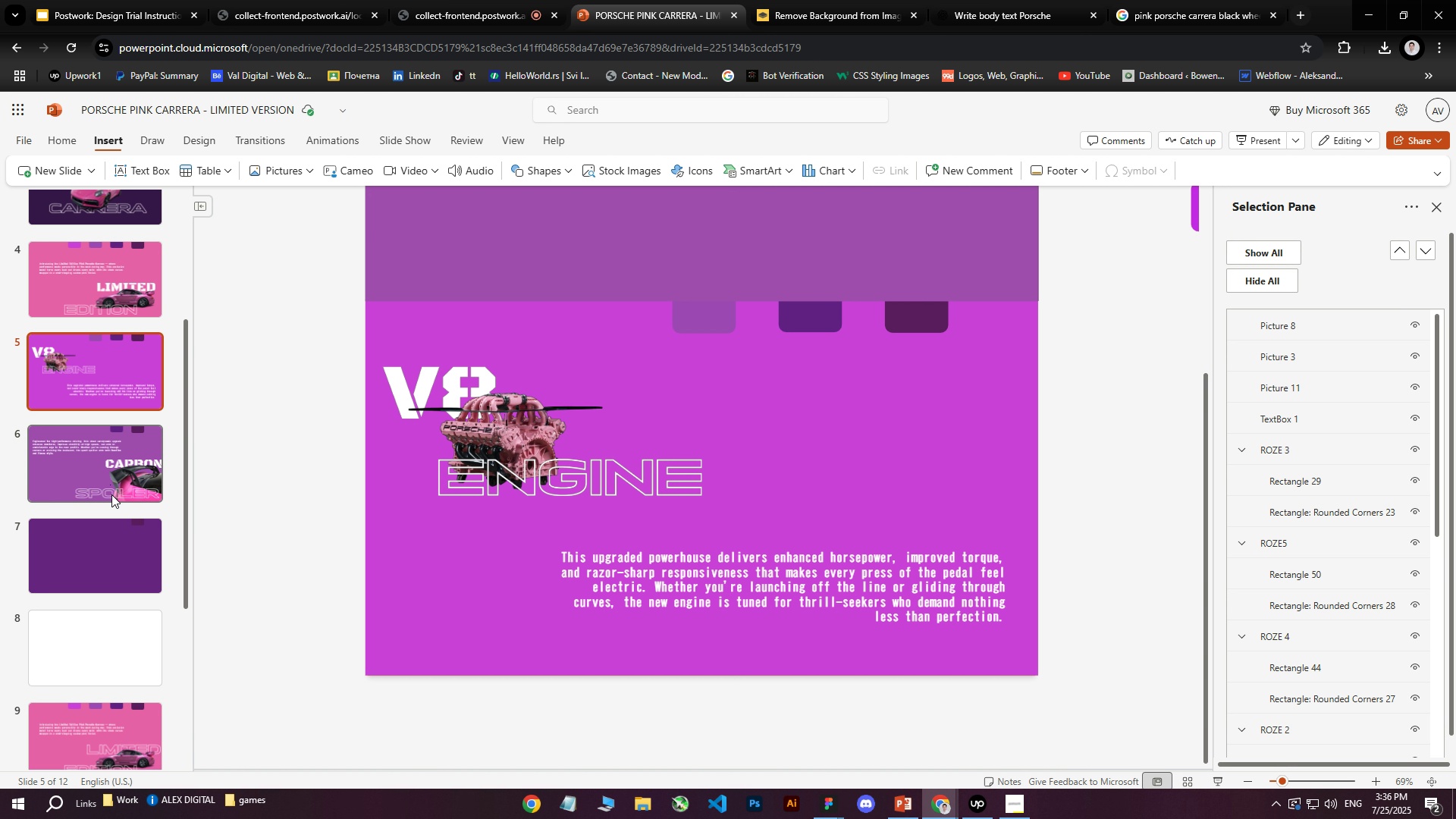 
triple_click([111, 494])
 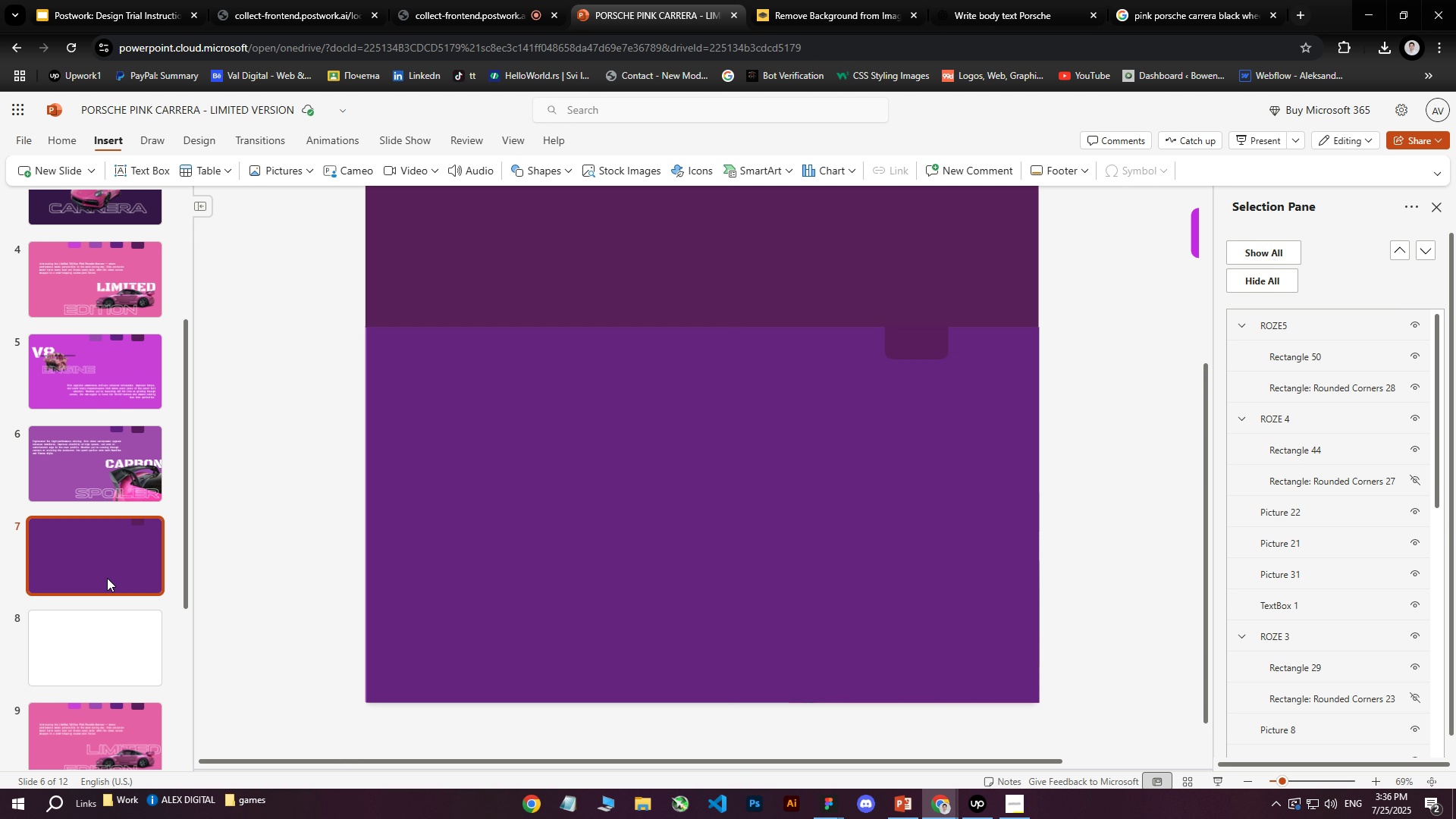 
double_click([92, 466])
 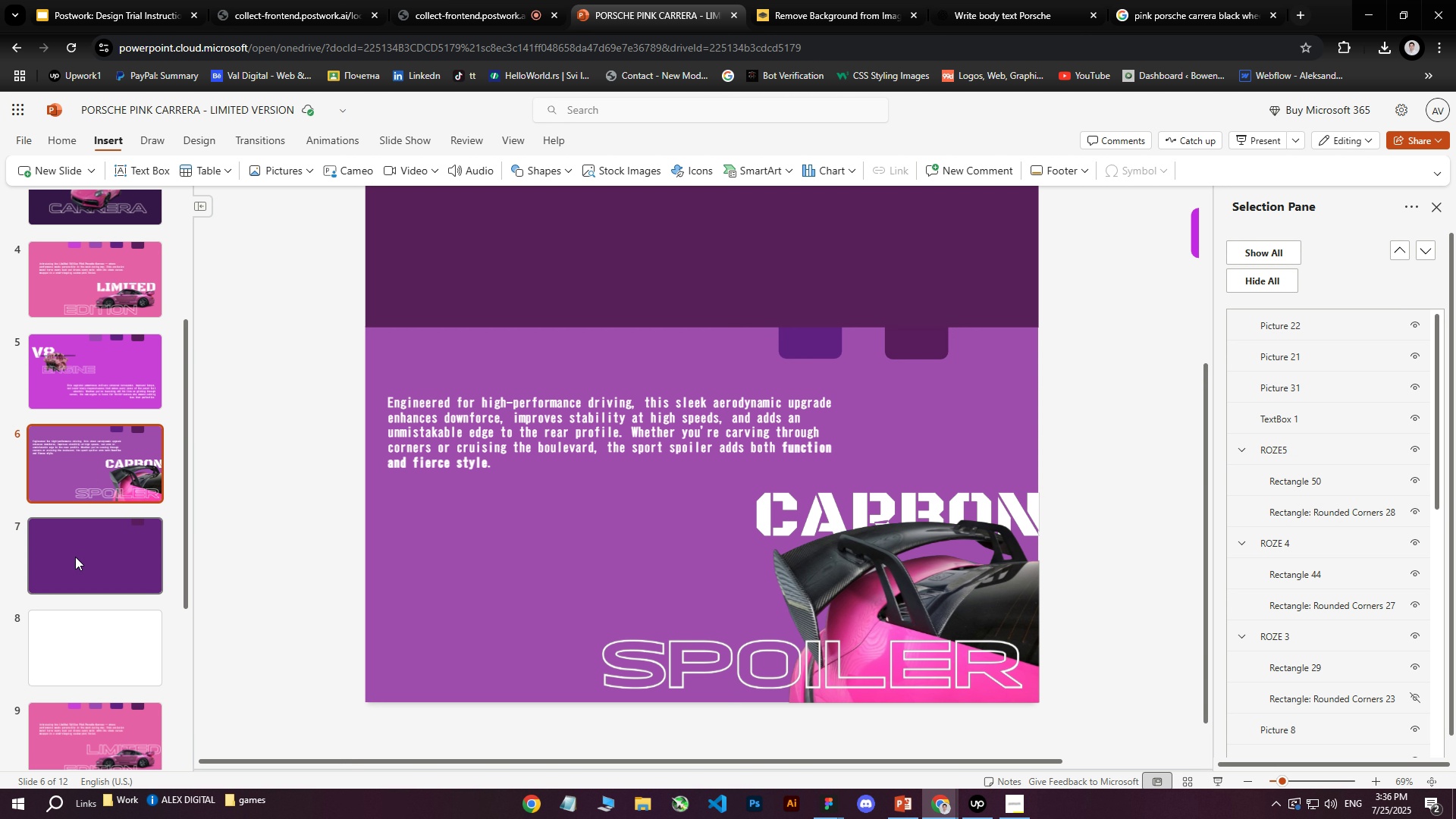 
triple_click([75, 557])
 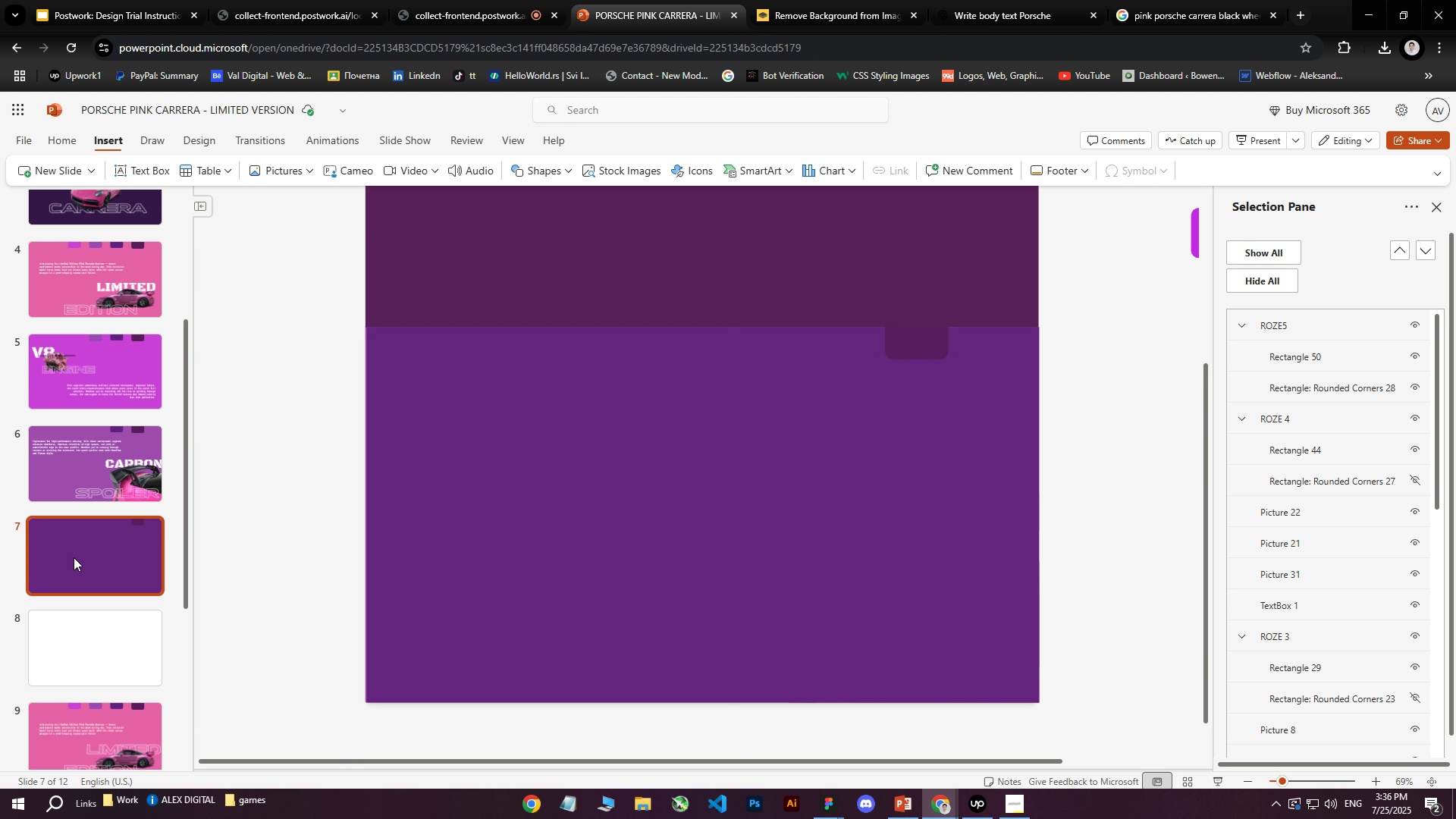 
double_click([95, 452])
 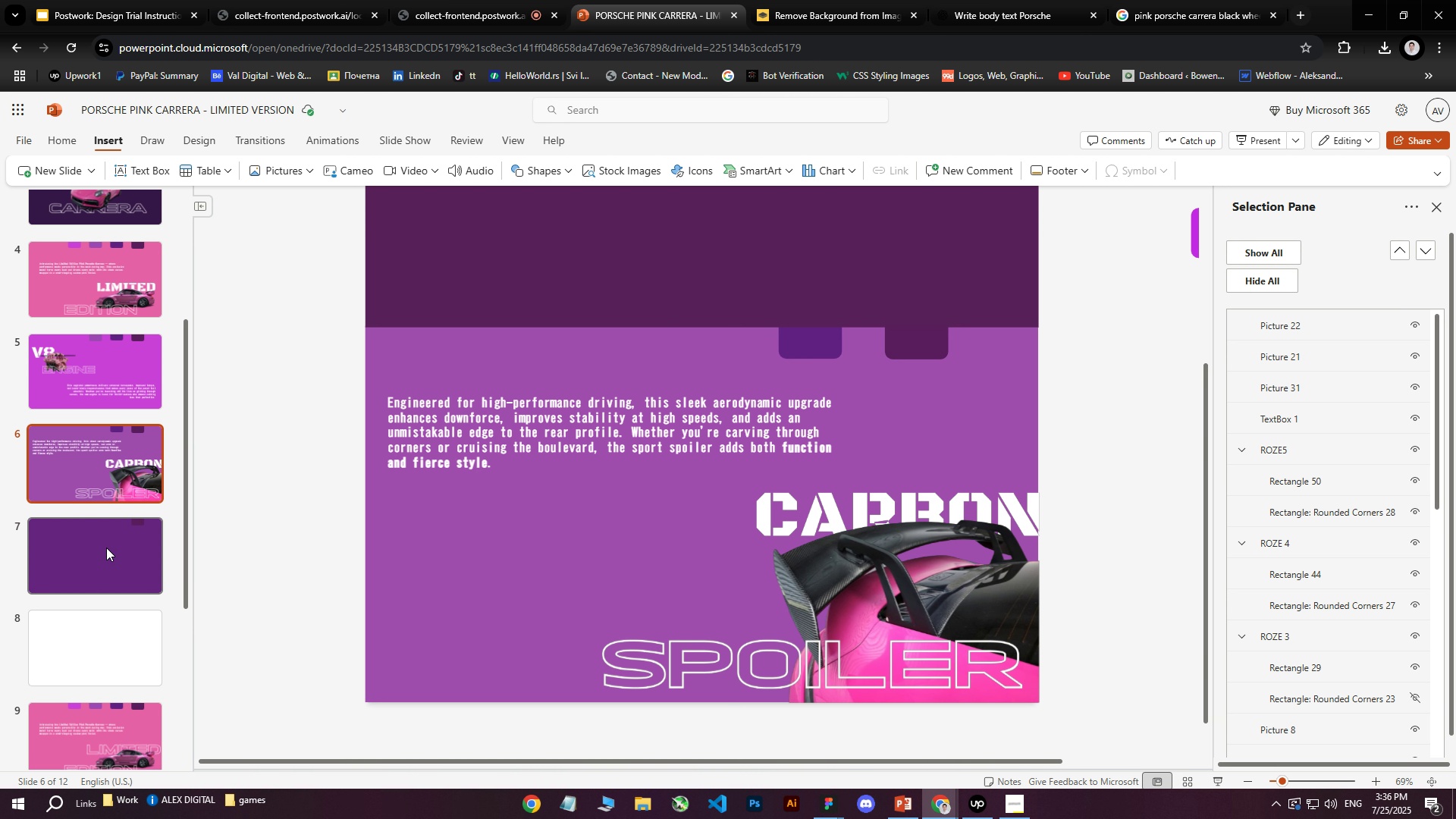 
left_click([106, 548])
 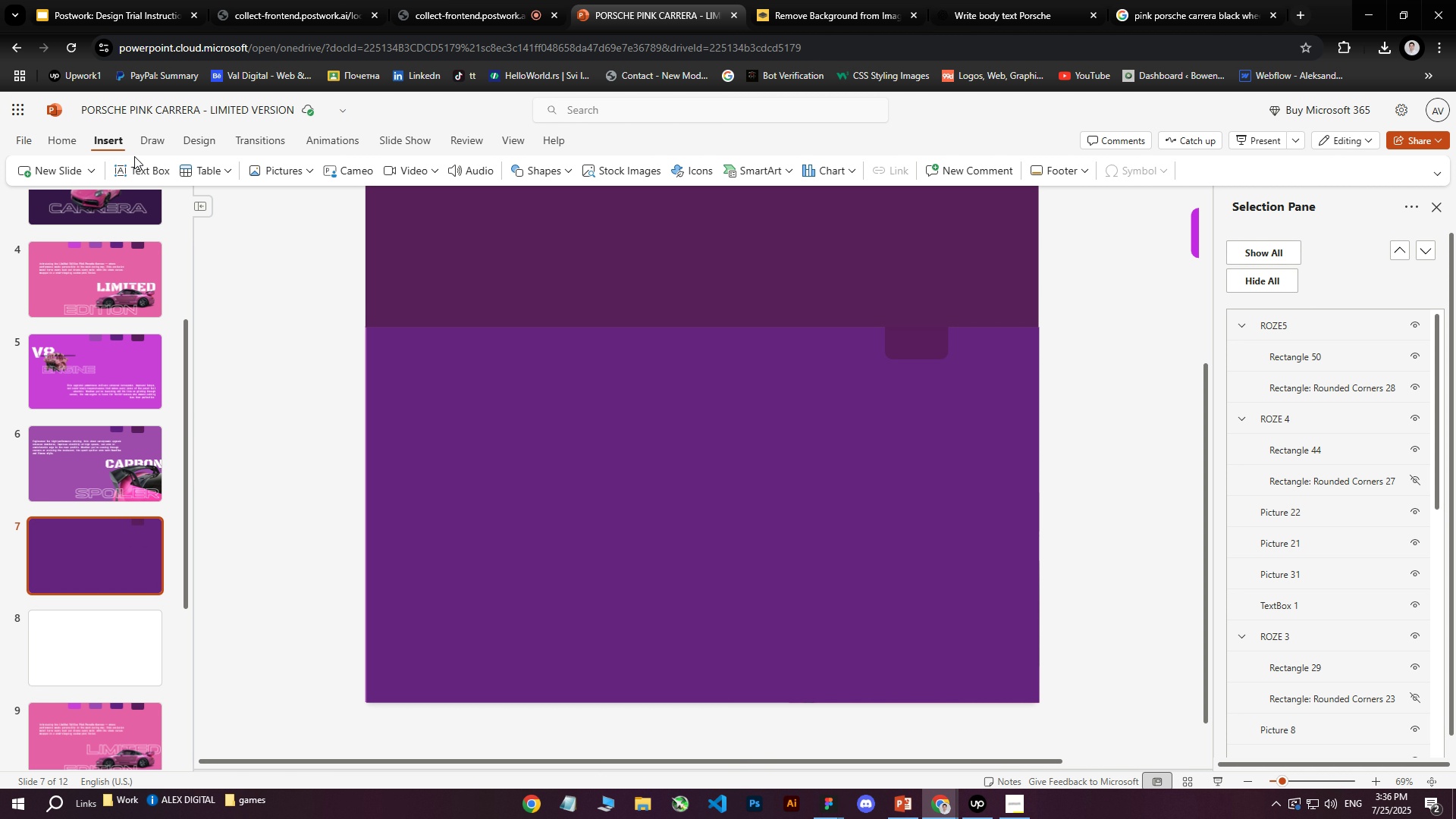 
left_click([273, 174])
 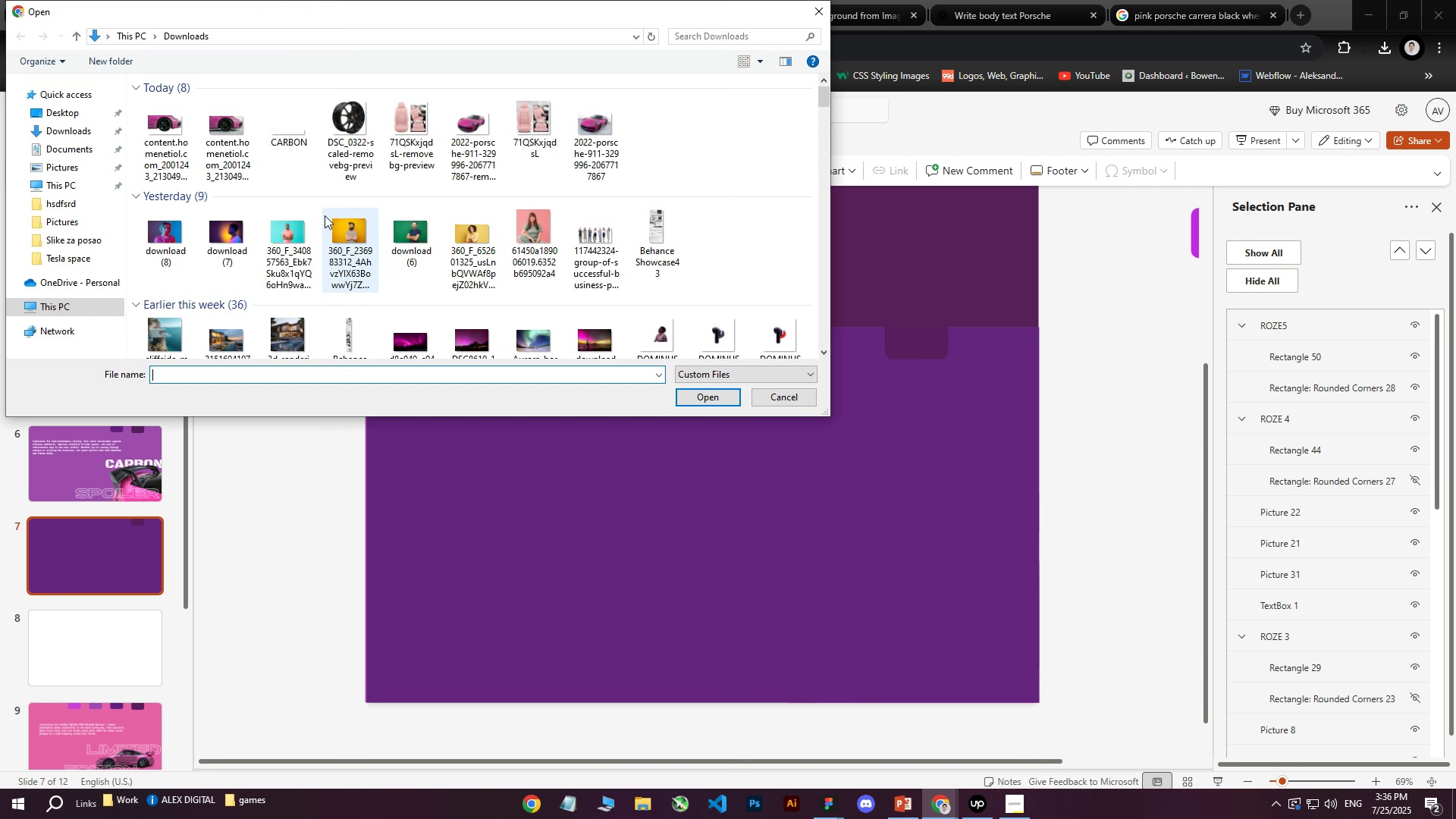 
left_click([155, 147])
 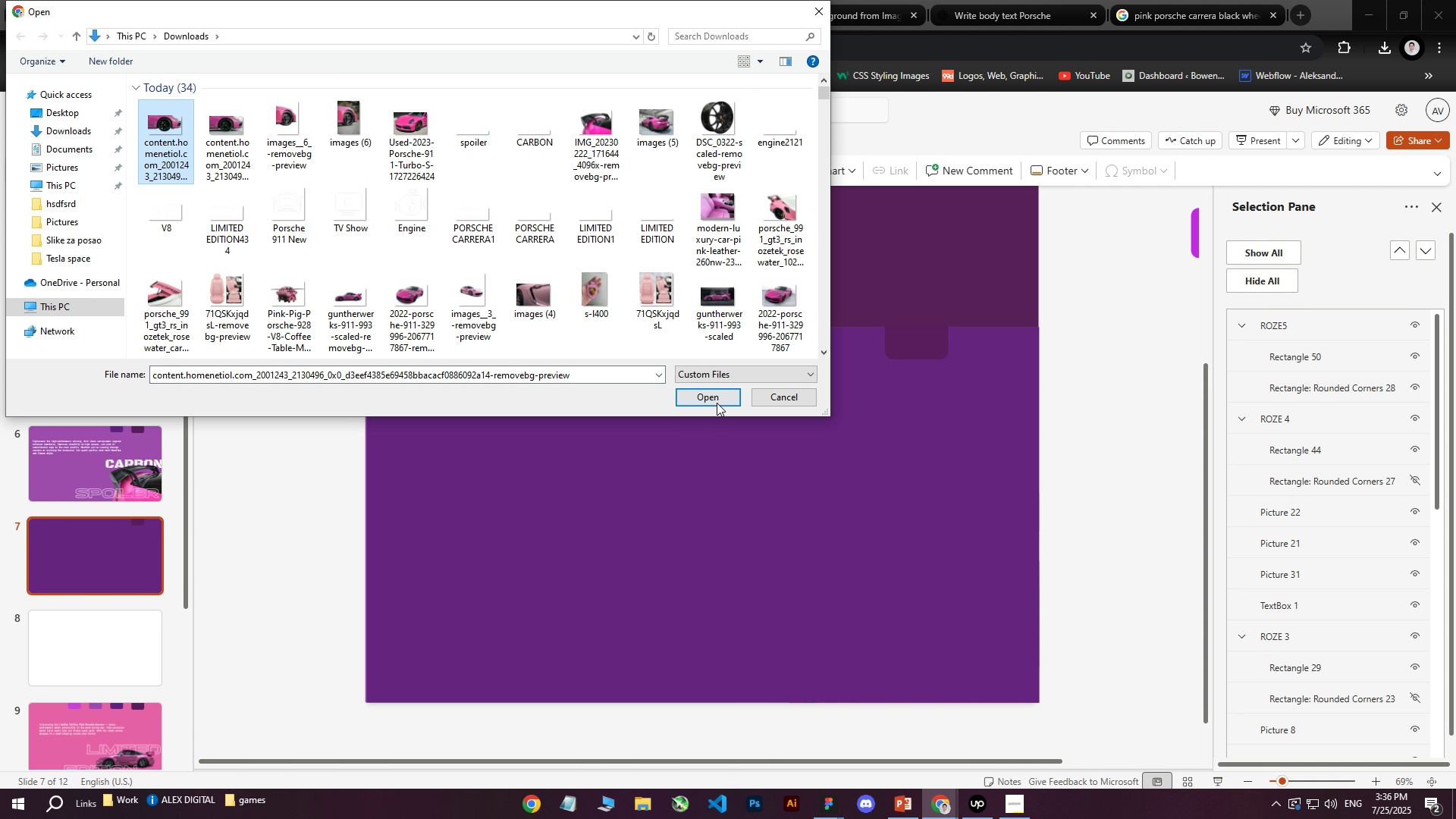 
left_click([715, 399])
 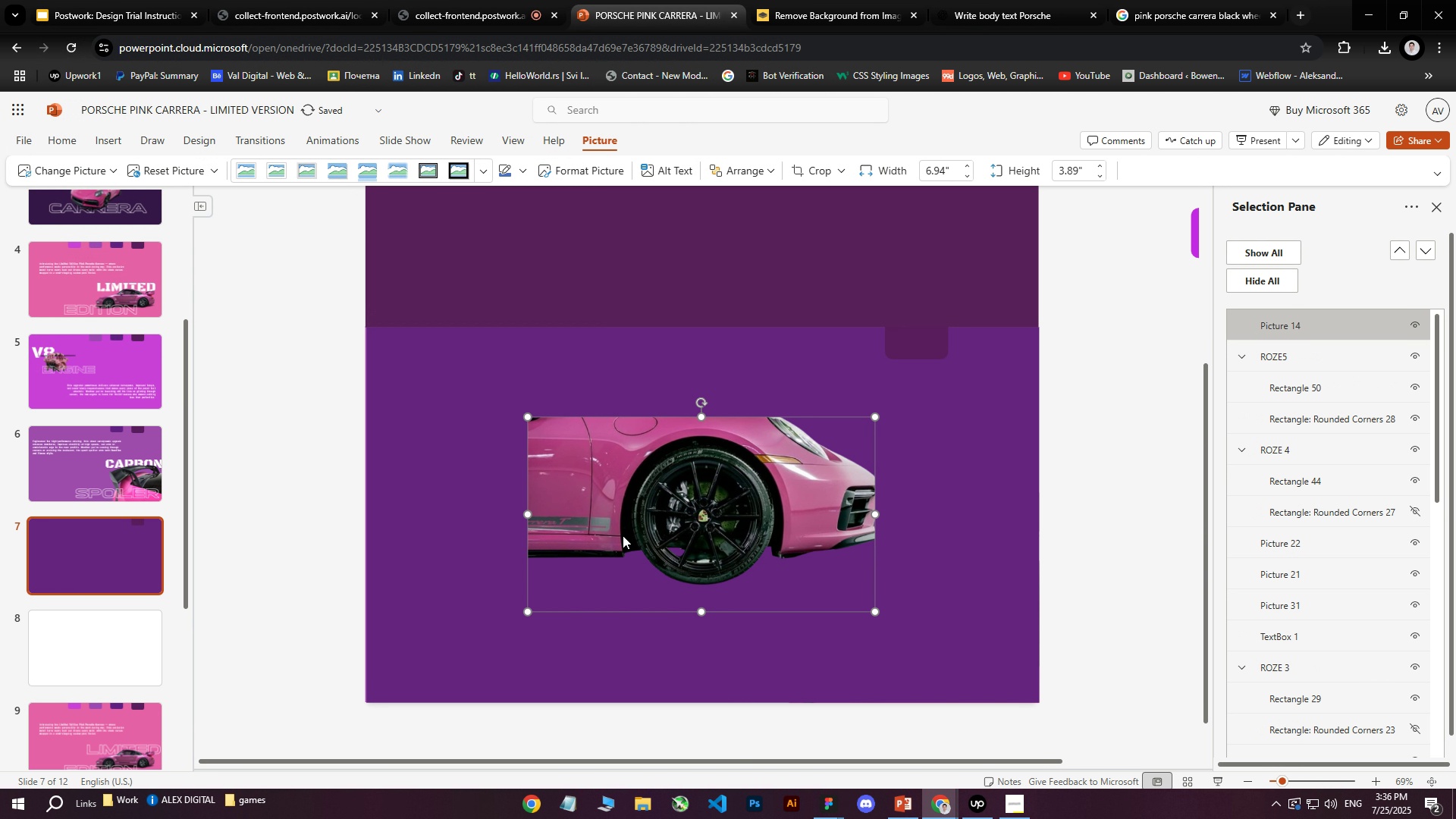 
left_click_drag(start_coordinate=[695, 516], to_coordinate=[532, 561])
 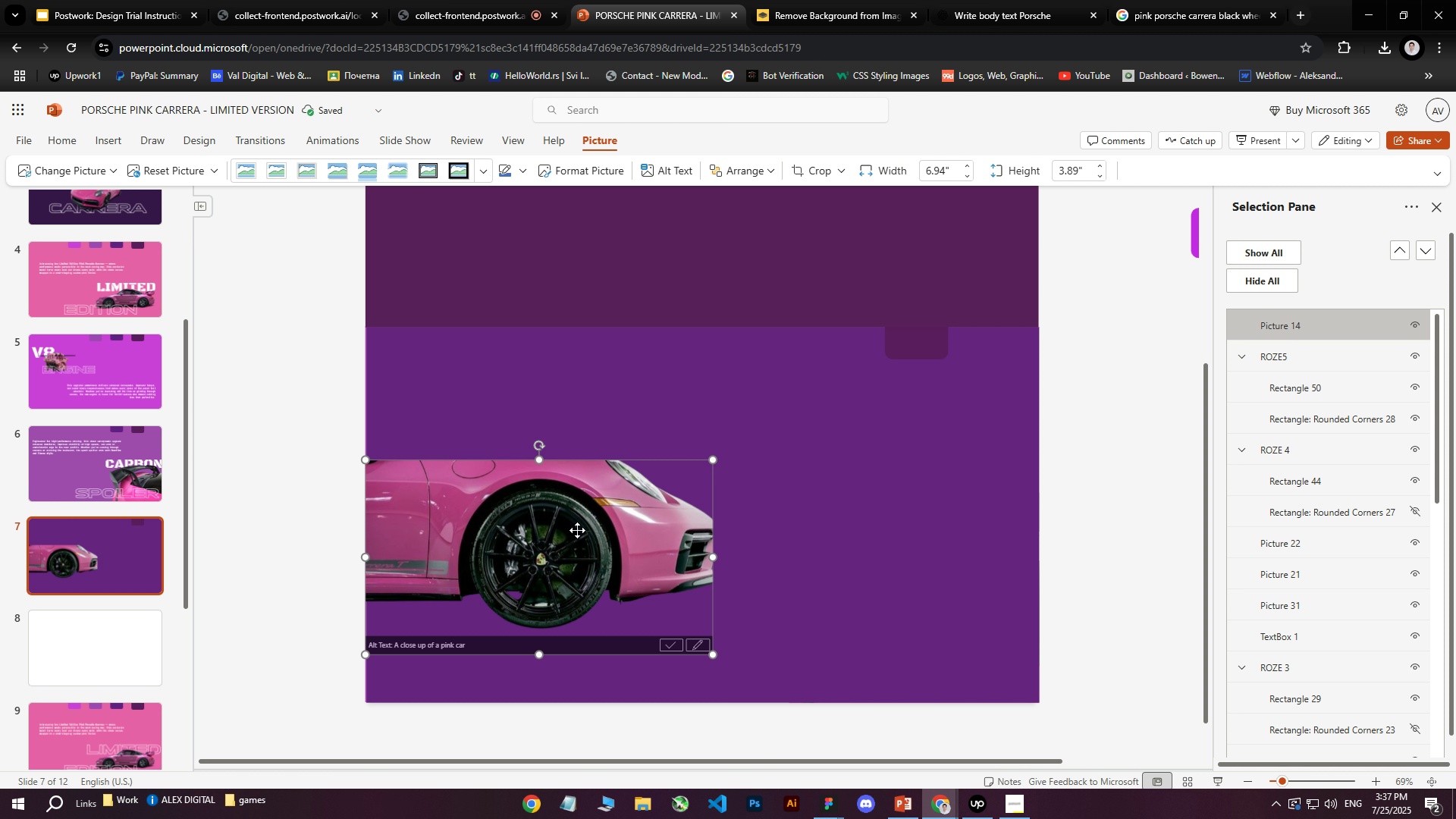 
left_click_drag(start_coordinate=[576, 541], to_coordinate=[610, 487])
 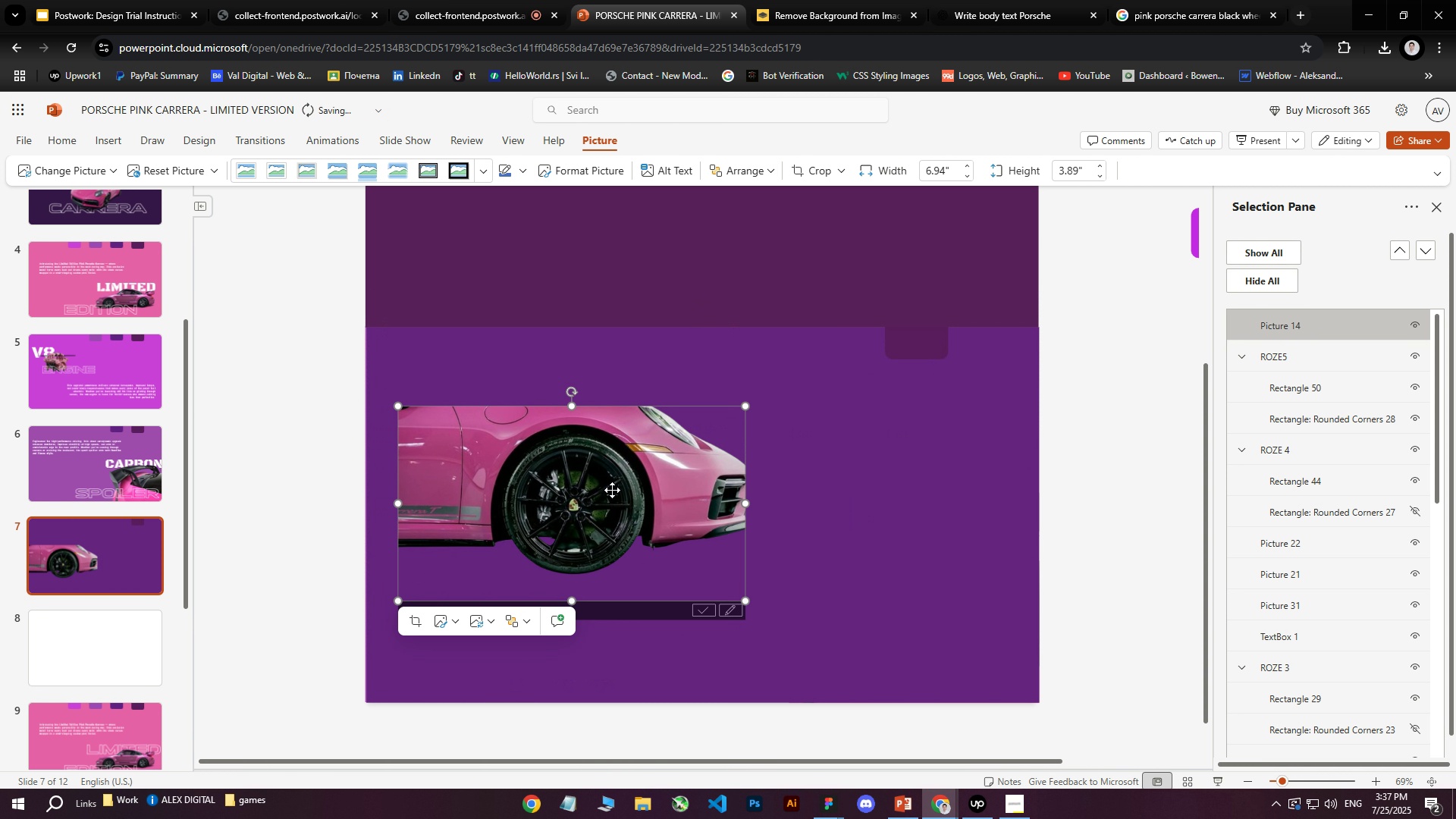 
key(Delete)
 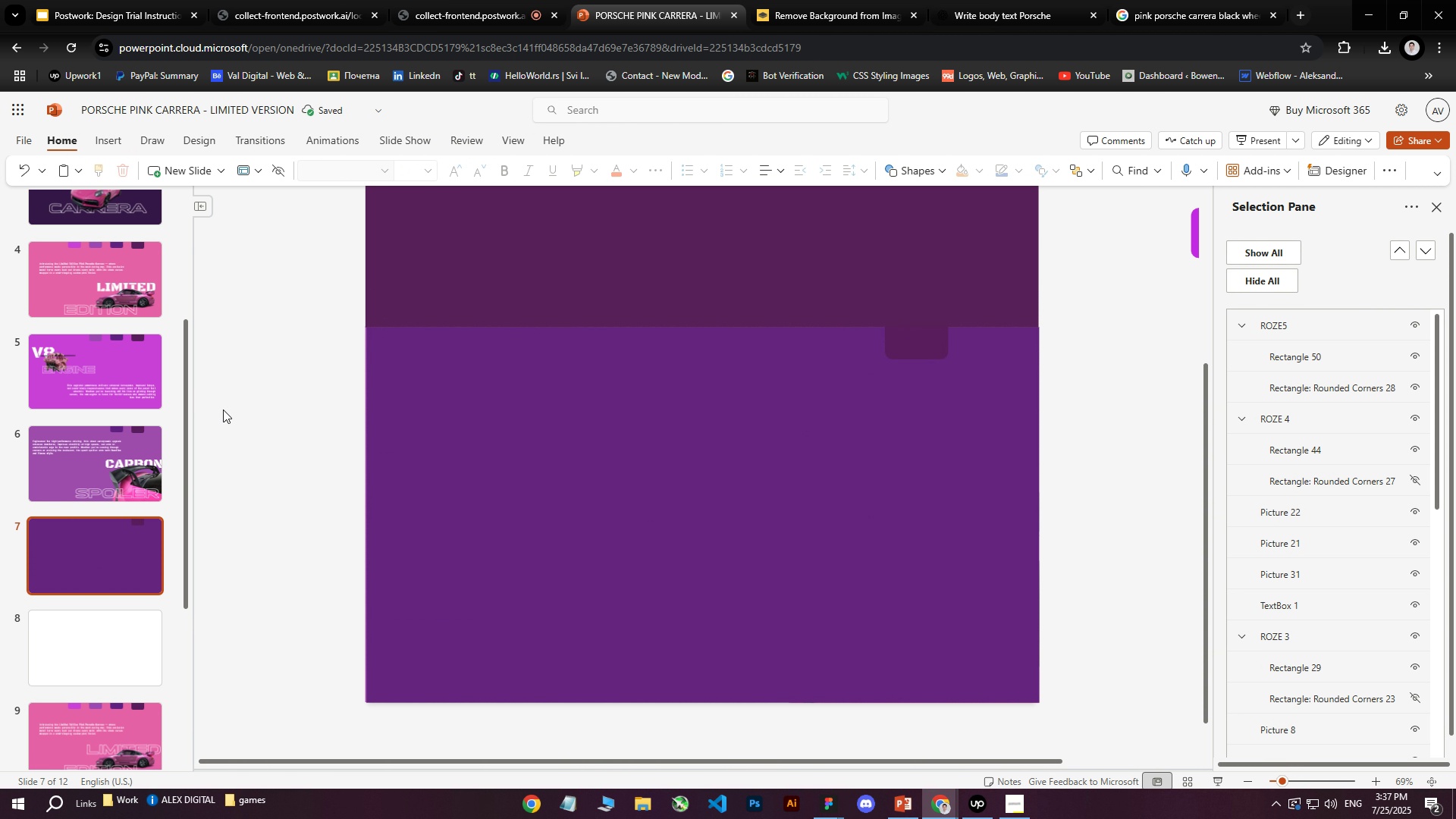 
left_click([119, 143])
 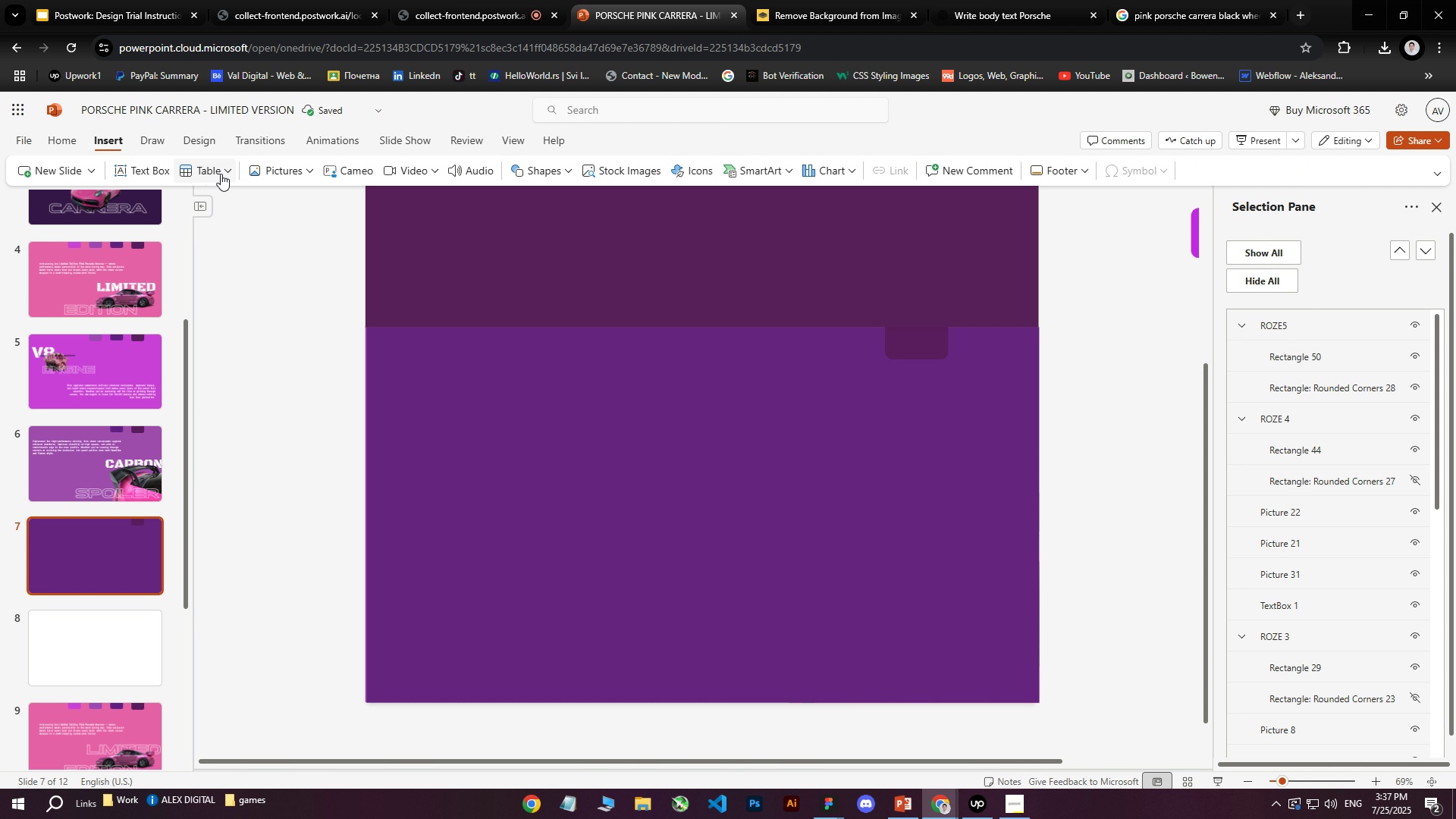 
left_click([270, 171])
 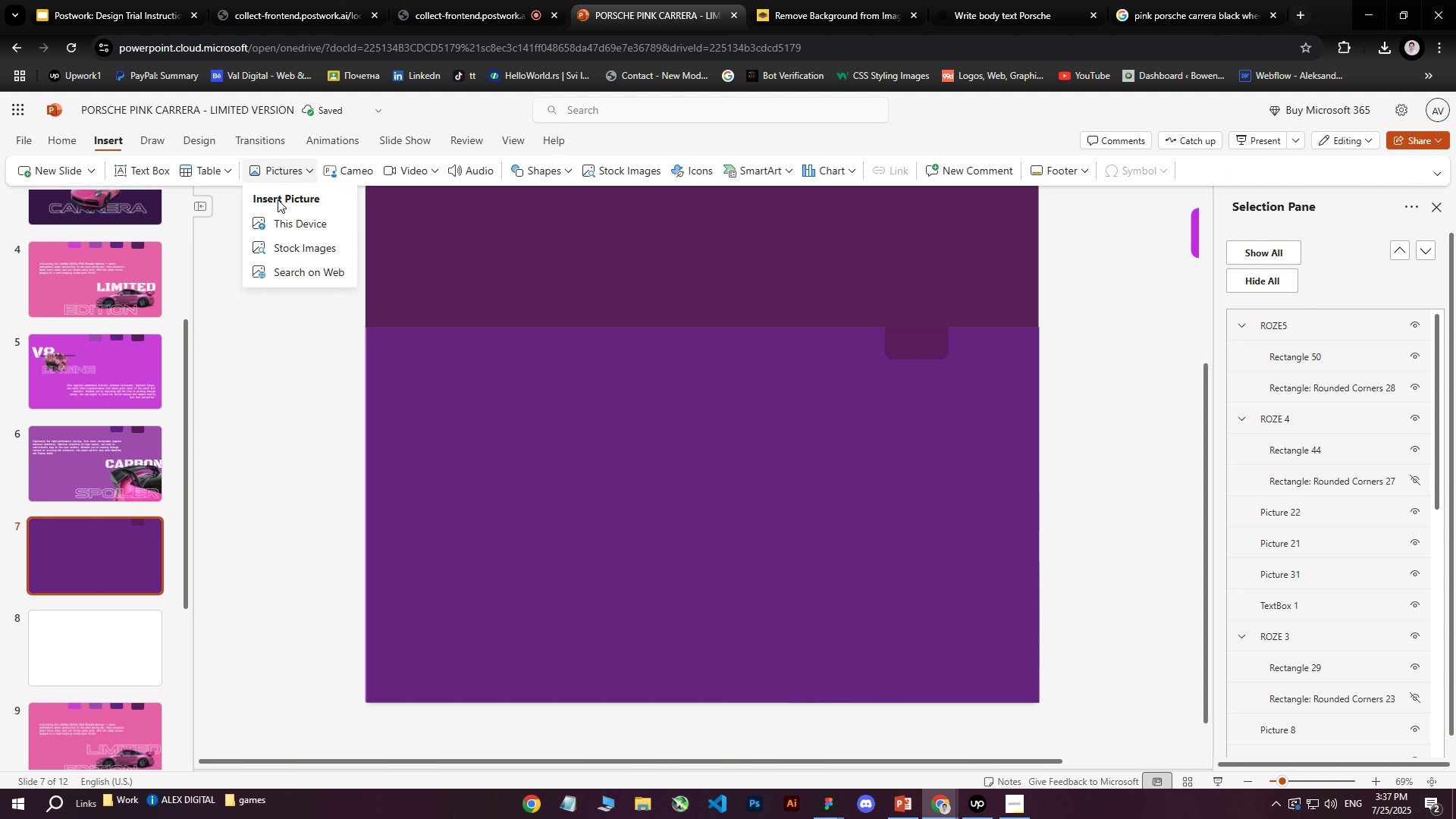 
left_click([284, 215])
 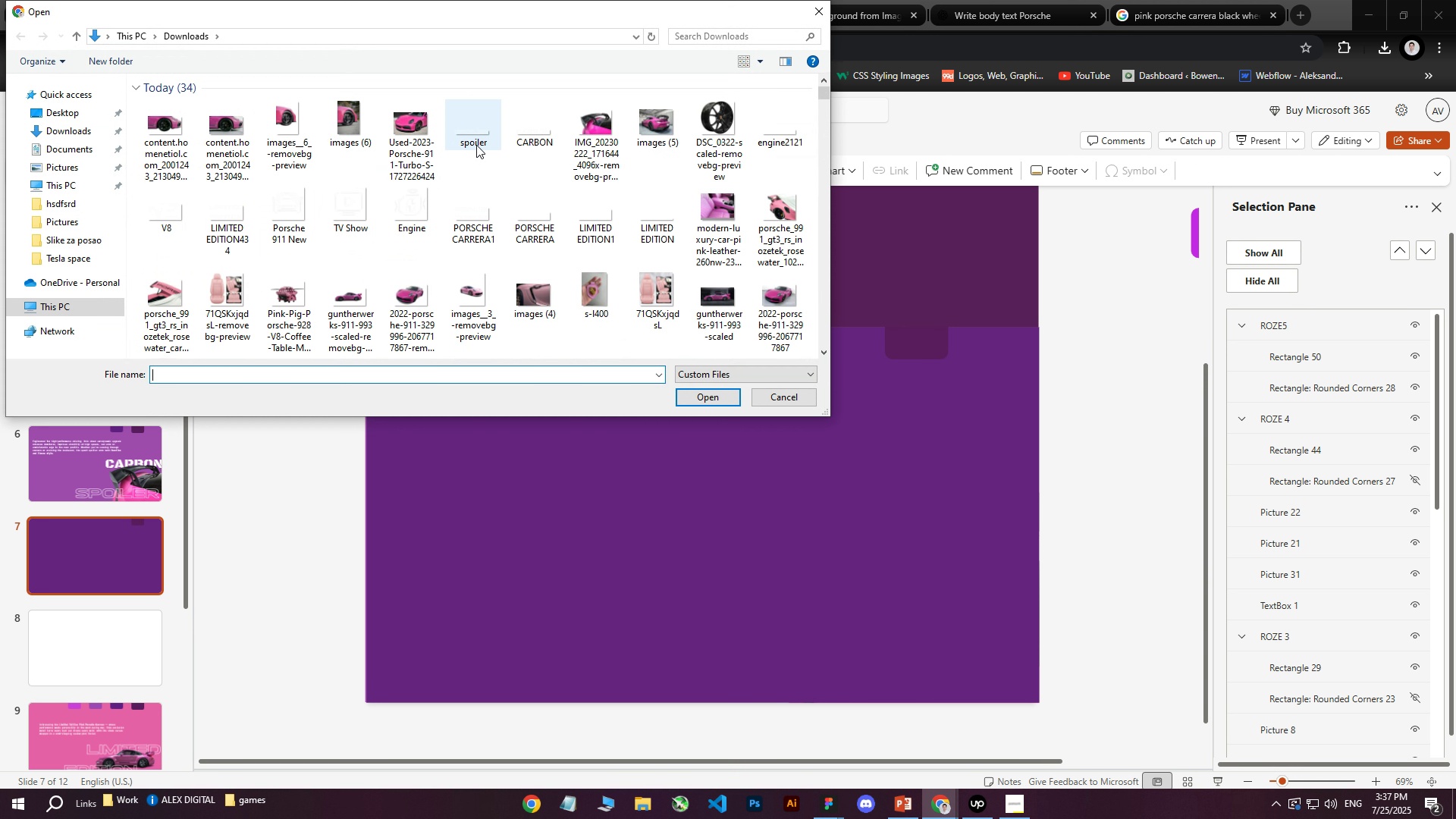 
left_click([732, 127])
 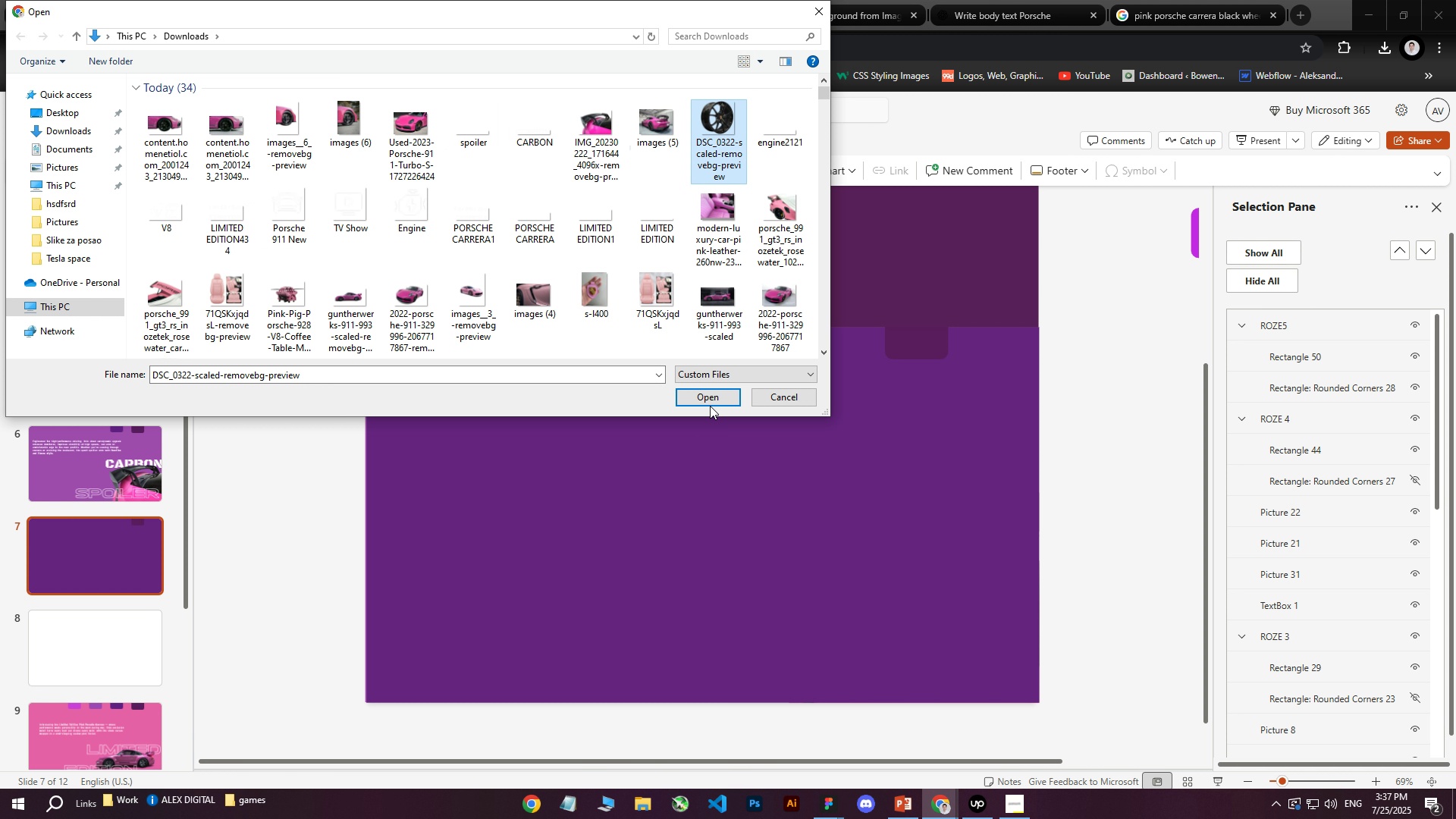 
left_click([711, 396])
 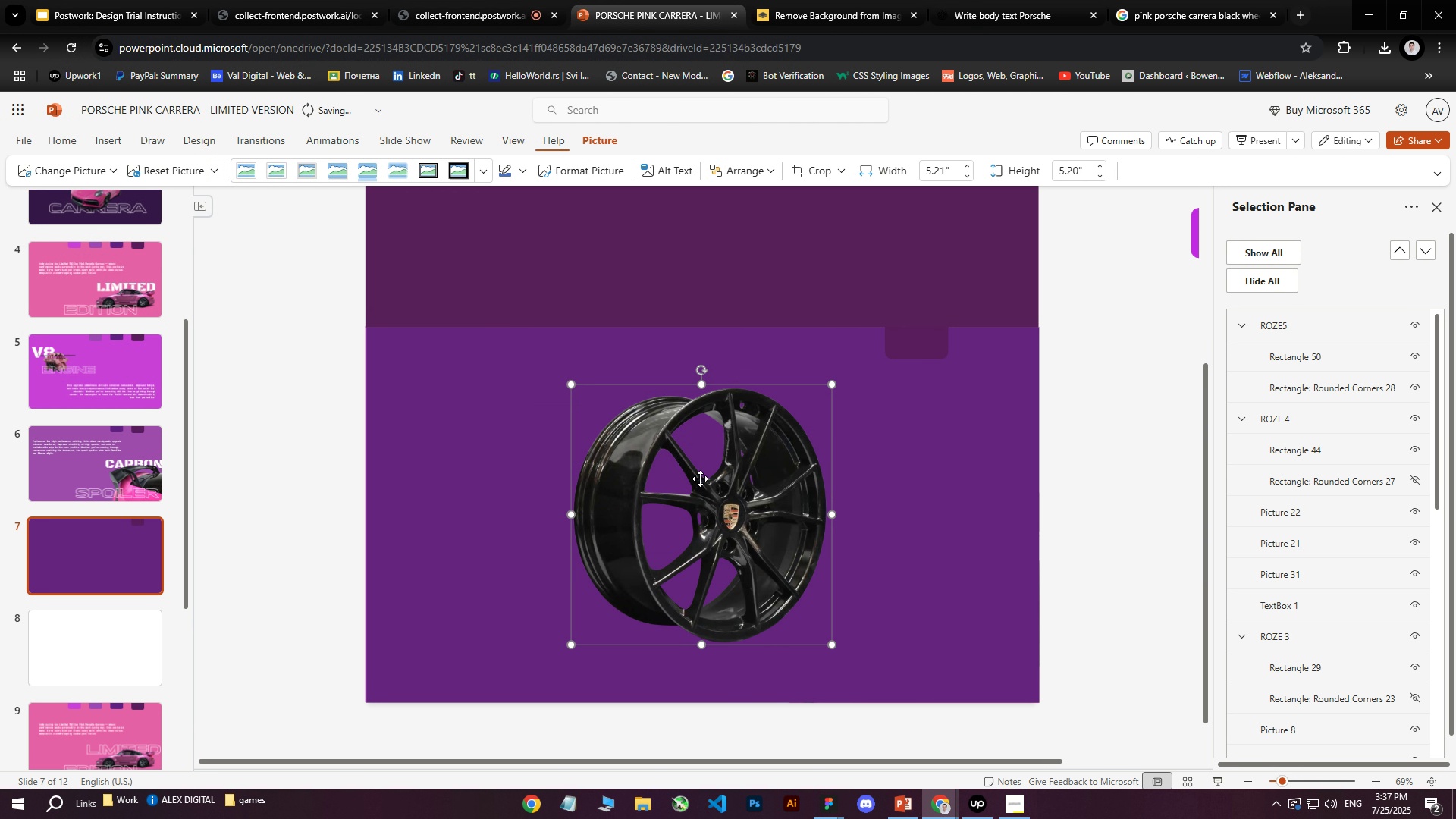 
left_click_drag(start_coordinate=[743, 522], to_coordinate=[607, 520])
 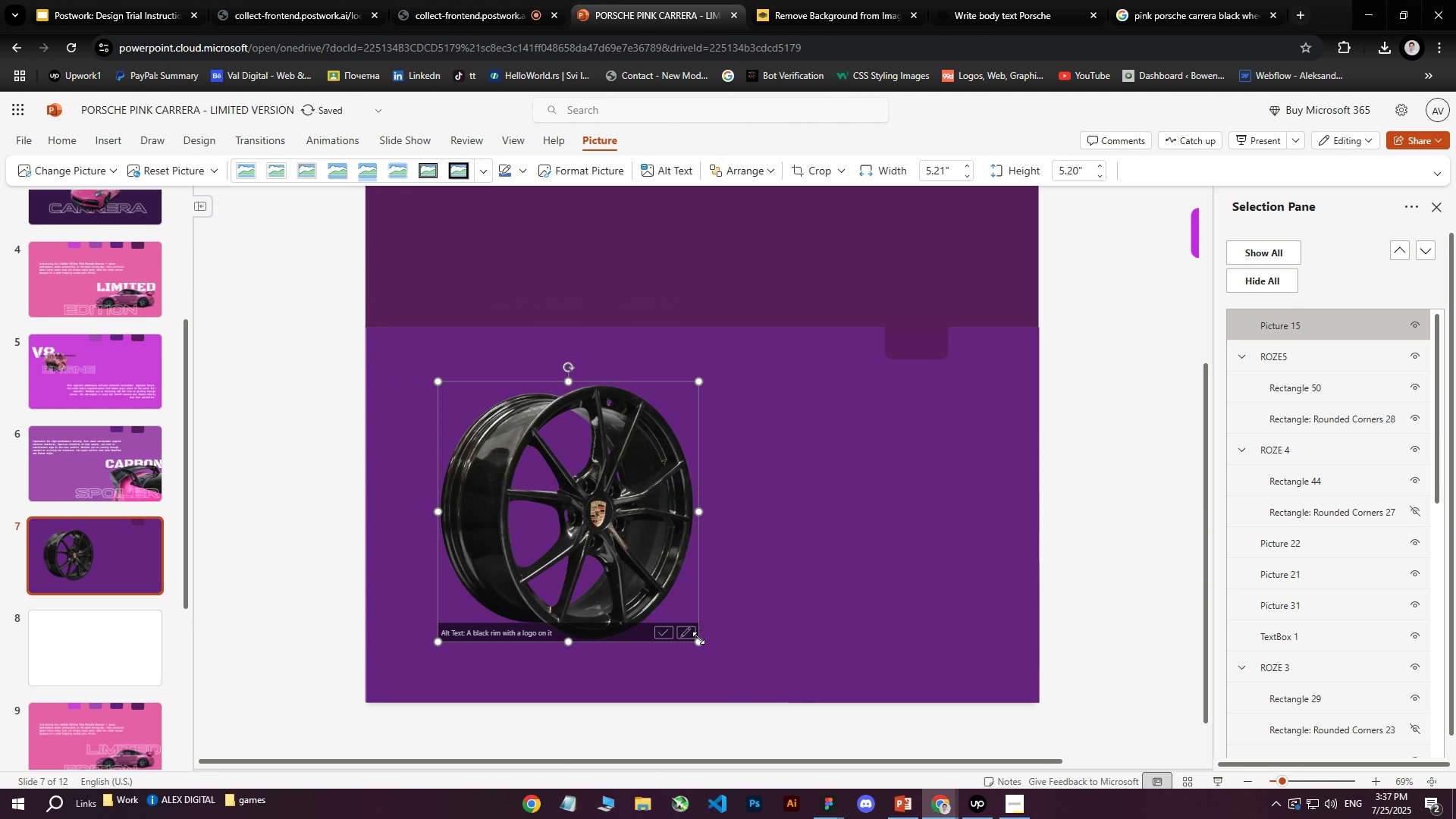 
left_click_drag(start_coordinate=[698, 642], to_coordinate=[640, 570])
 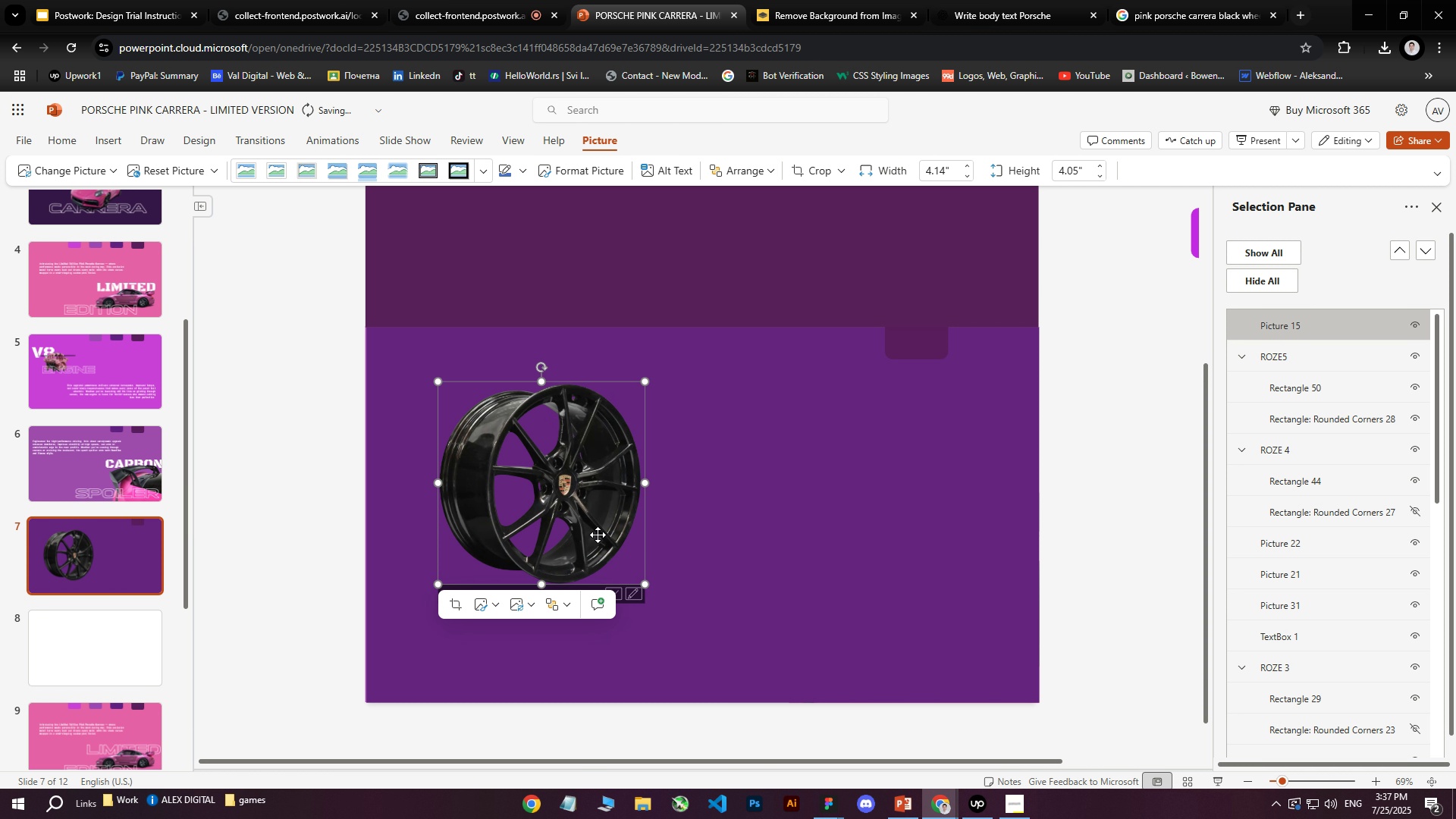 
left_click_drag(start_coordinate=[576, 515], to_coordinate=[523, 503])
 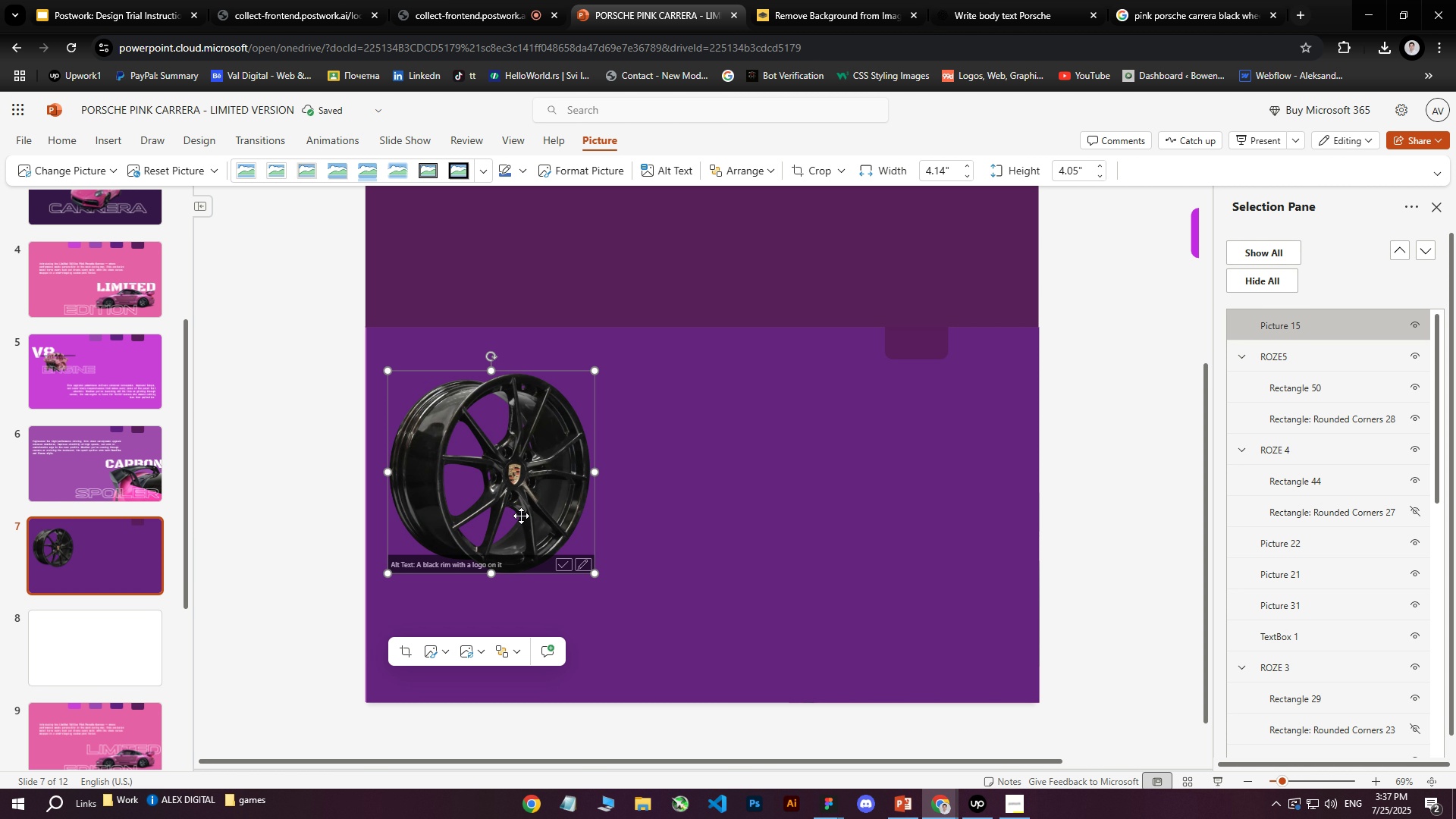 
left_click([820, 802])
 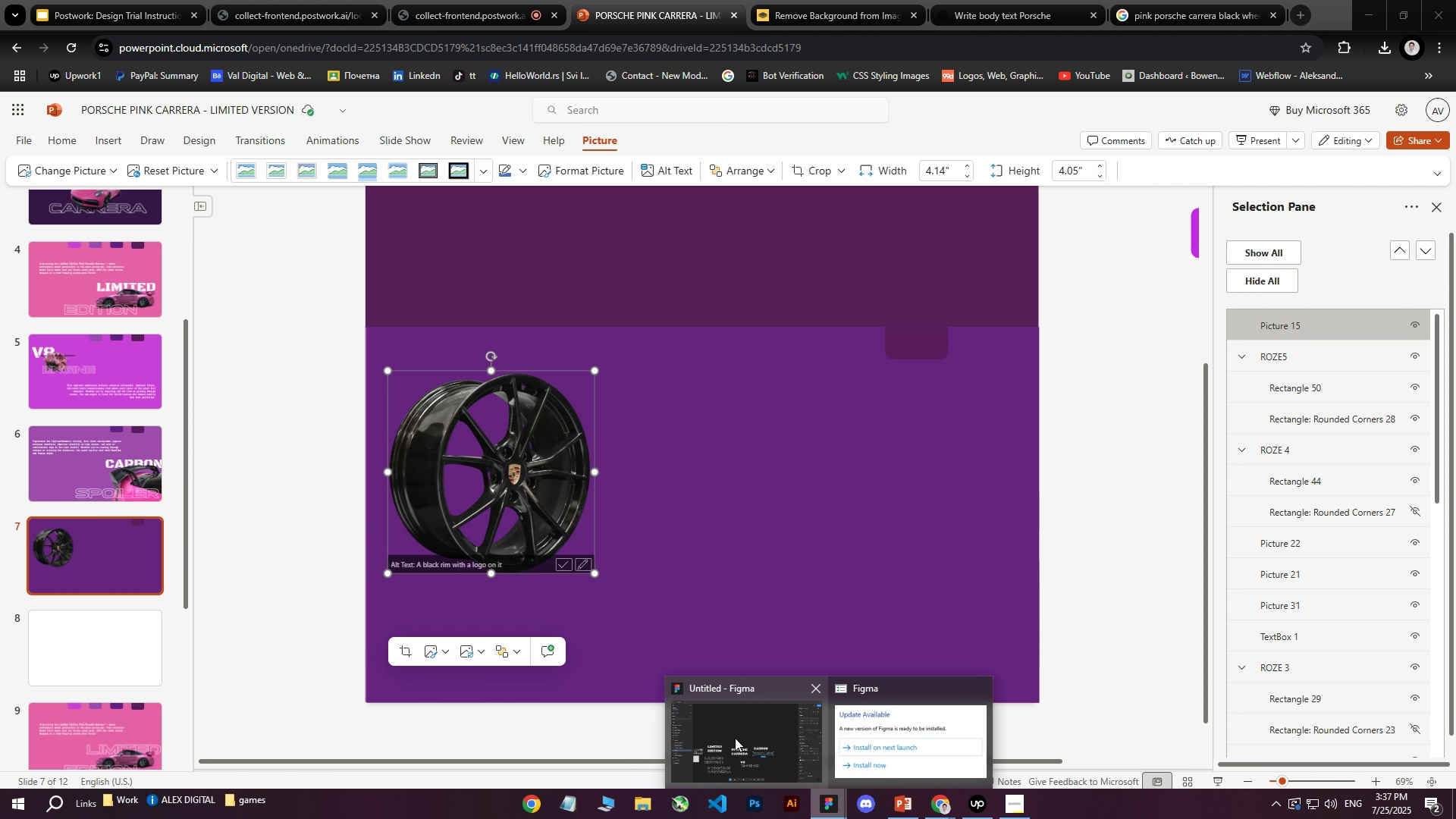 
left_click([735, 738])
 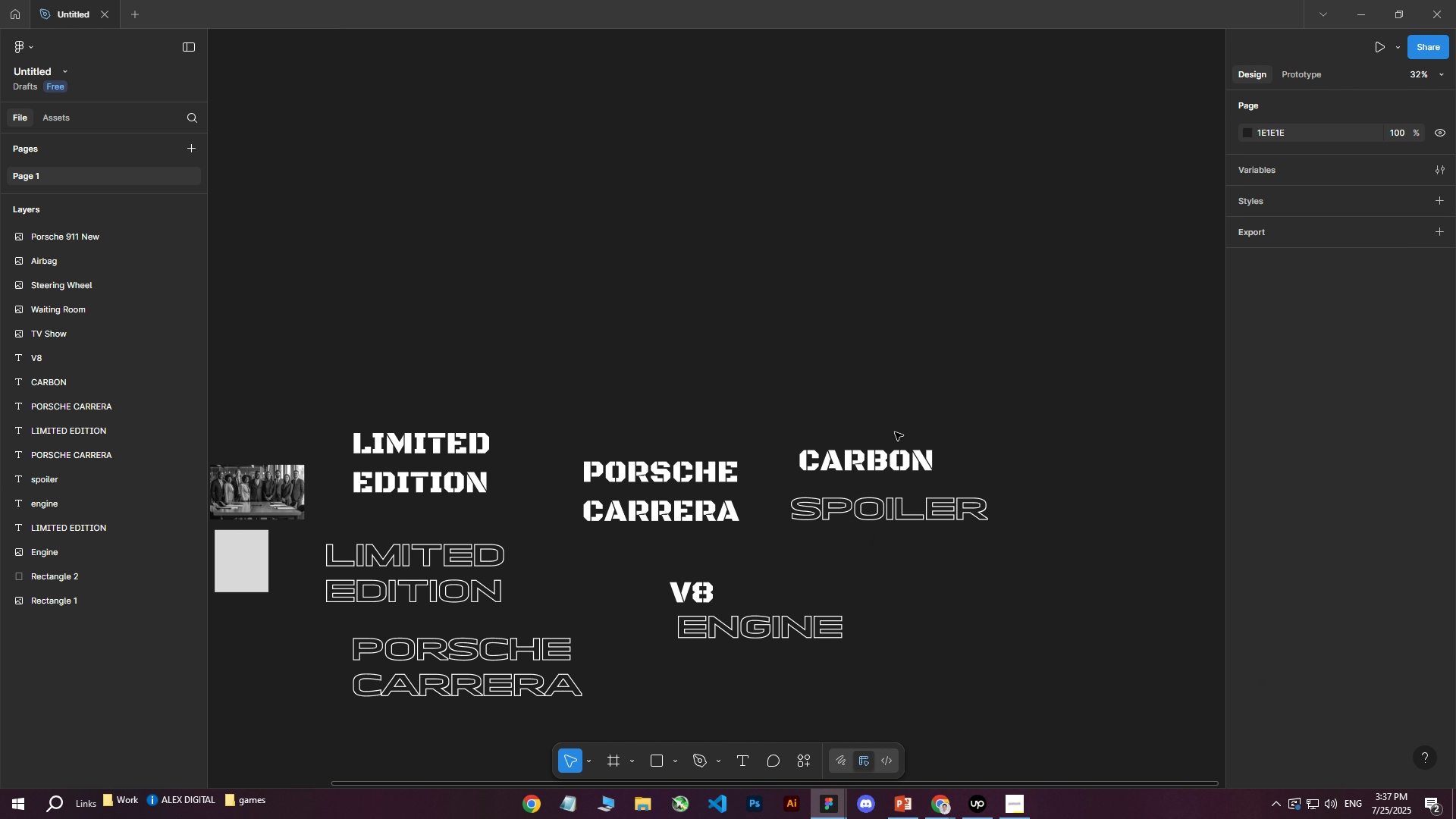 
double_click([867, 468])
 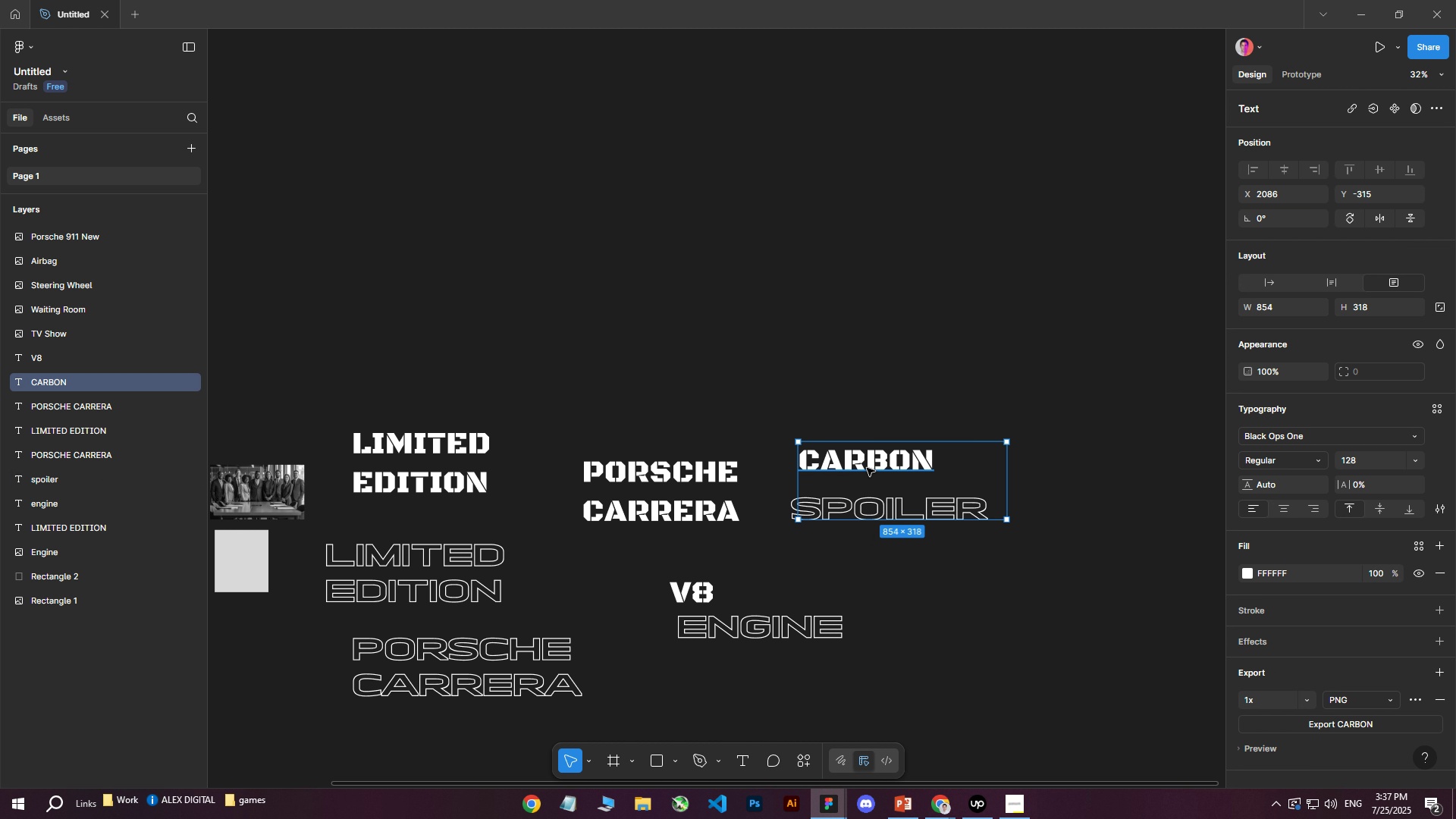 
key(Control+ControlLeft)
 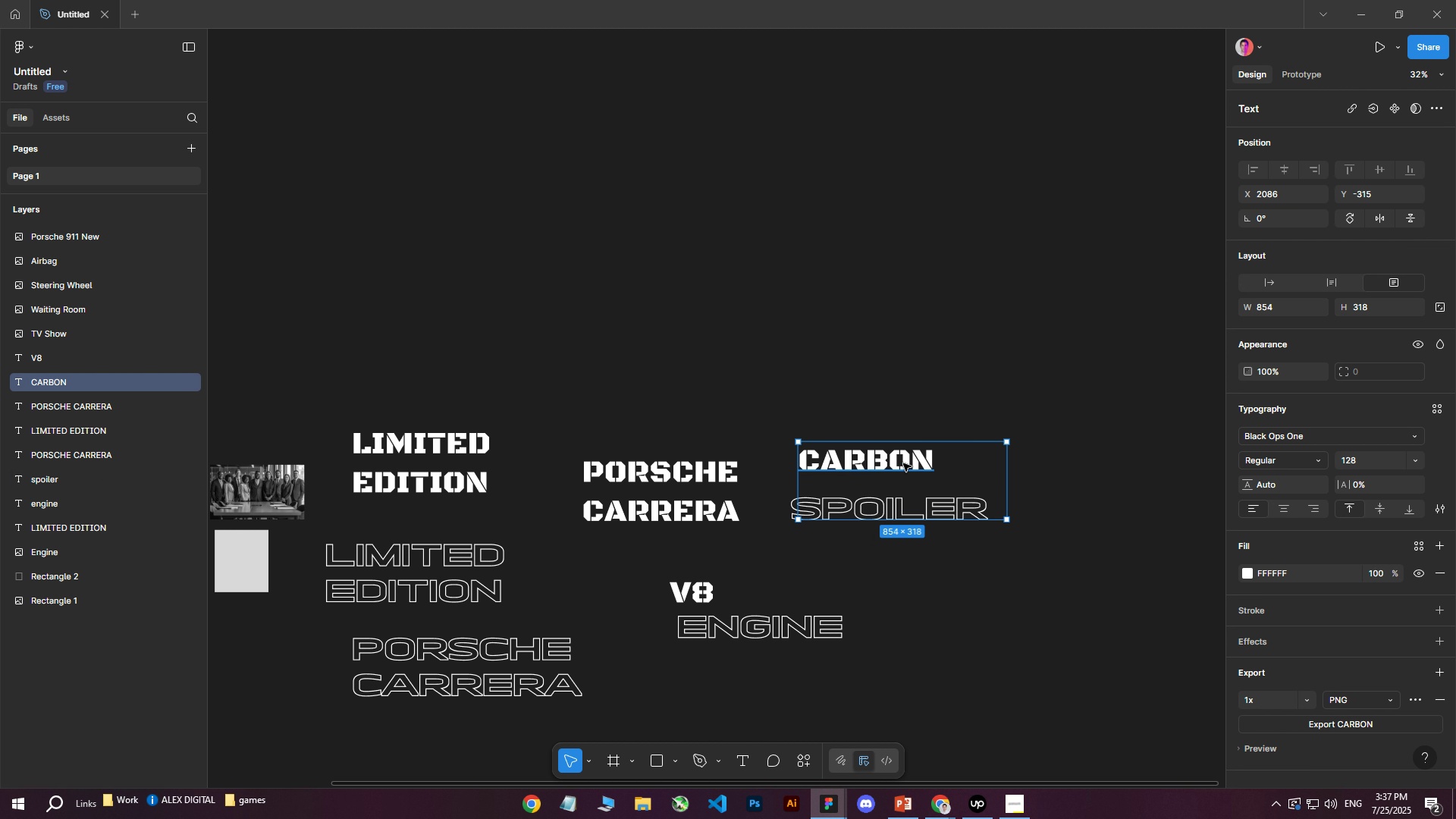 
key(Control+D)
 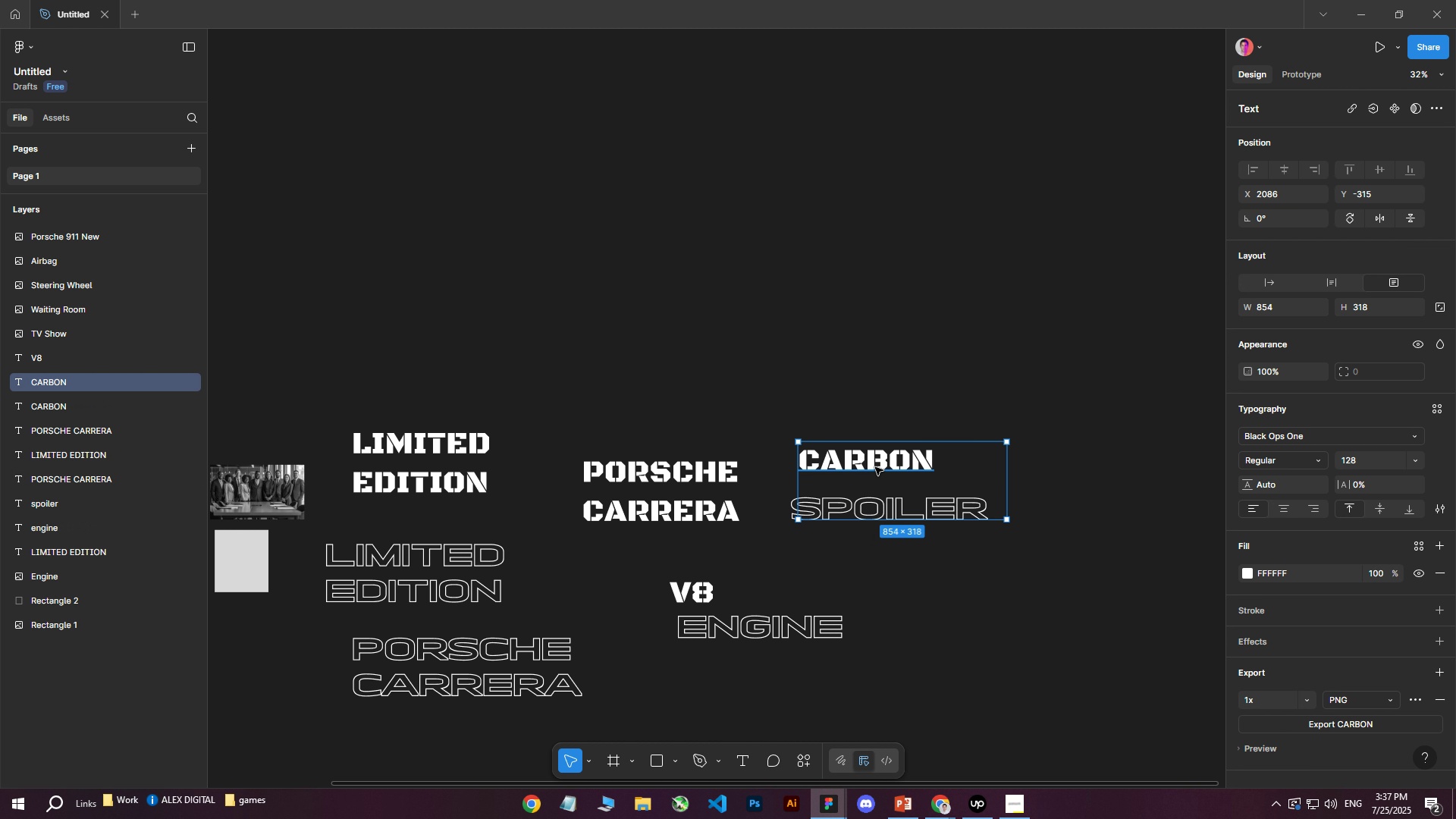 
left_click_drag(start_coordinate=[875, 467], to_coordinate=[934, 460])
 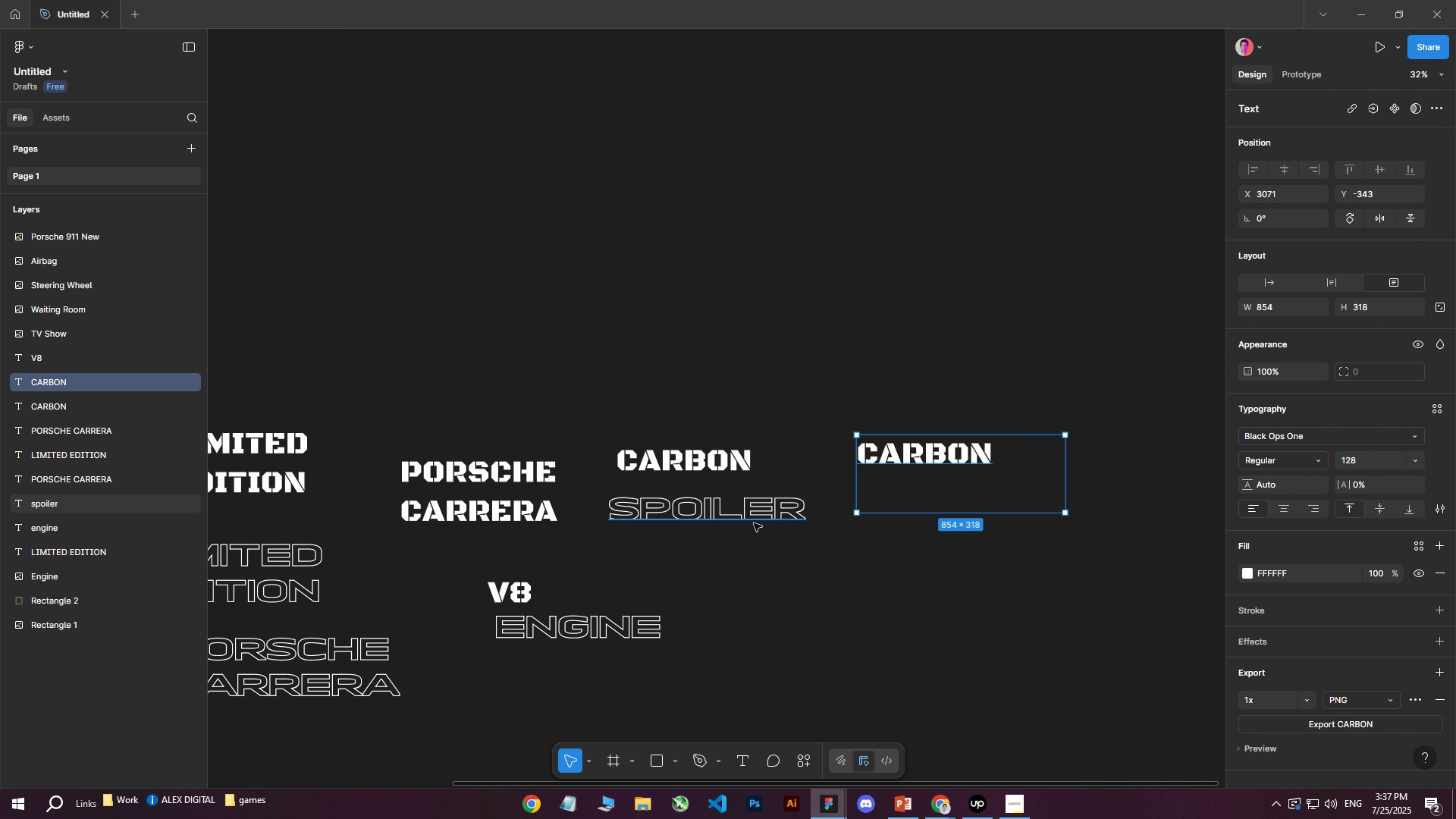 
left_click([748, 524])
 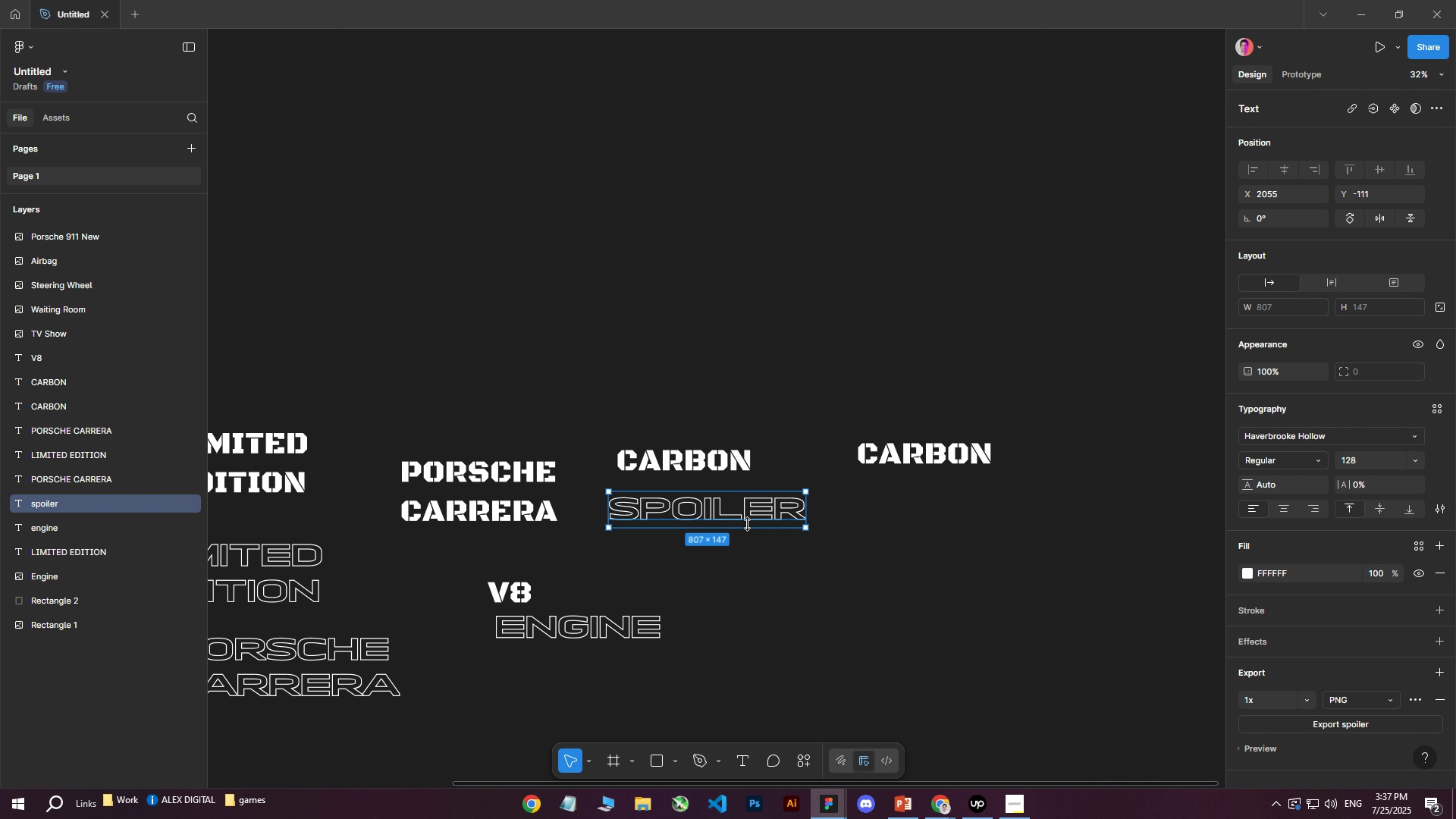 
key(Control+D)
 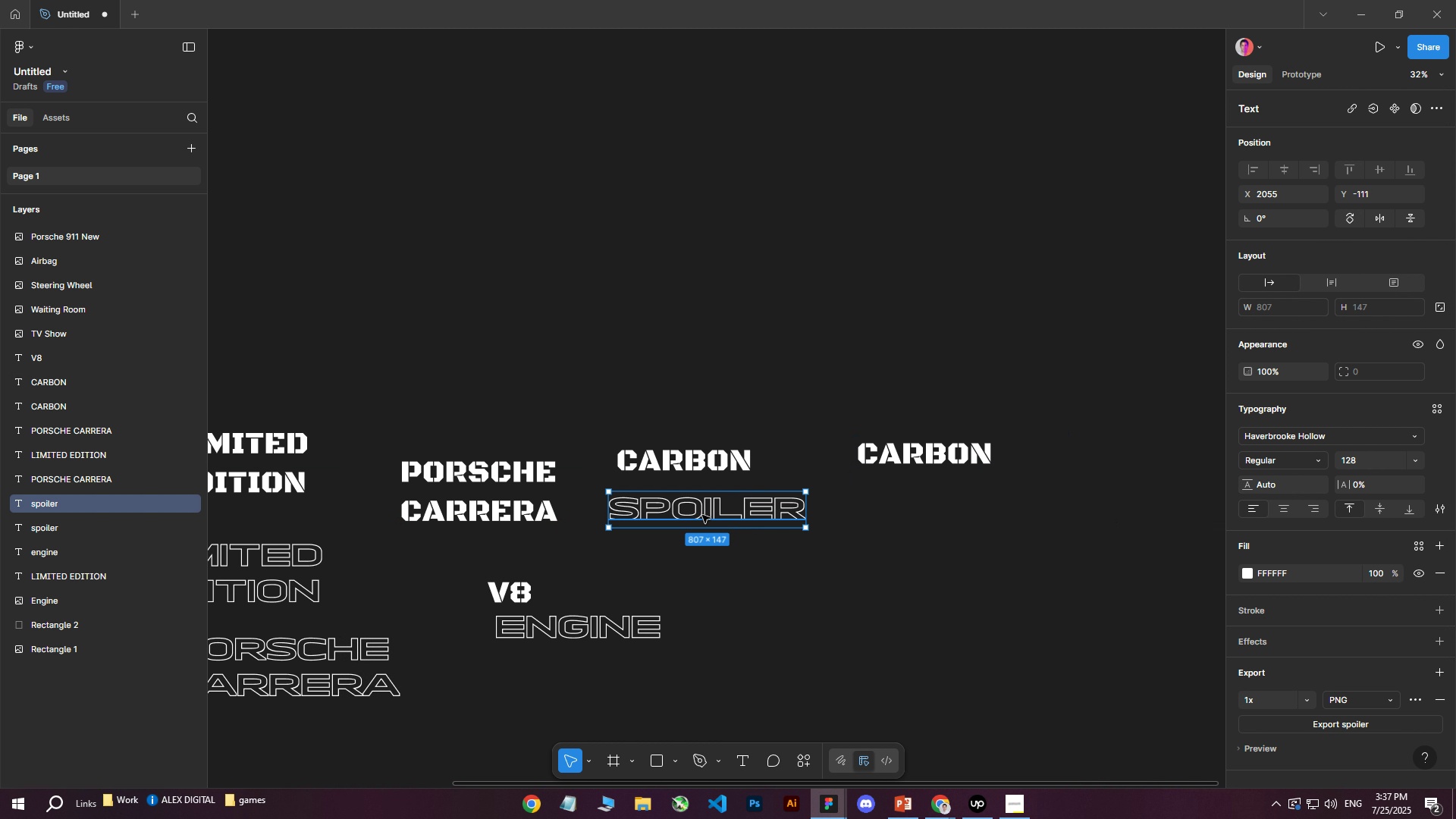 
left_click_drag(start_coordinate=[704, 512], to_coordinate=[949, 529])
 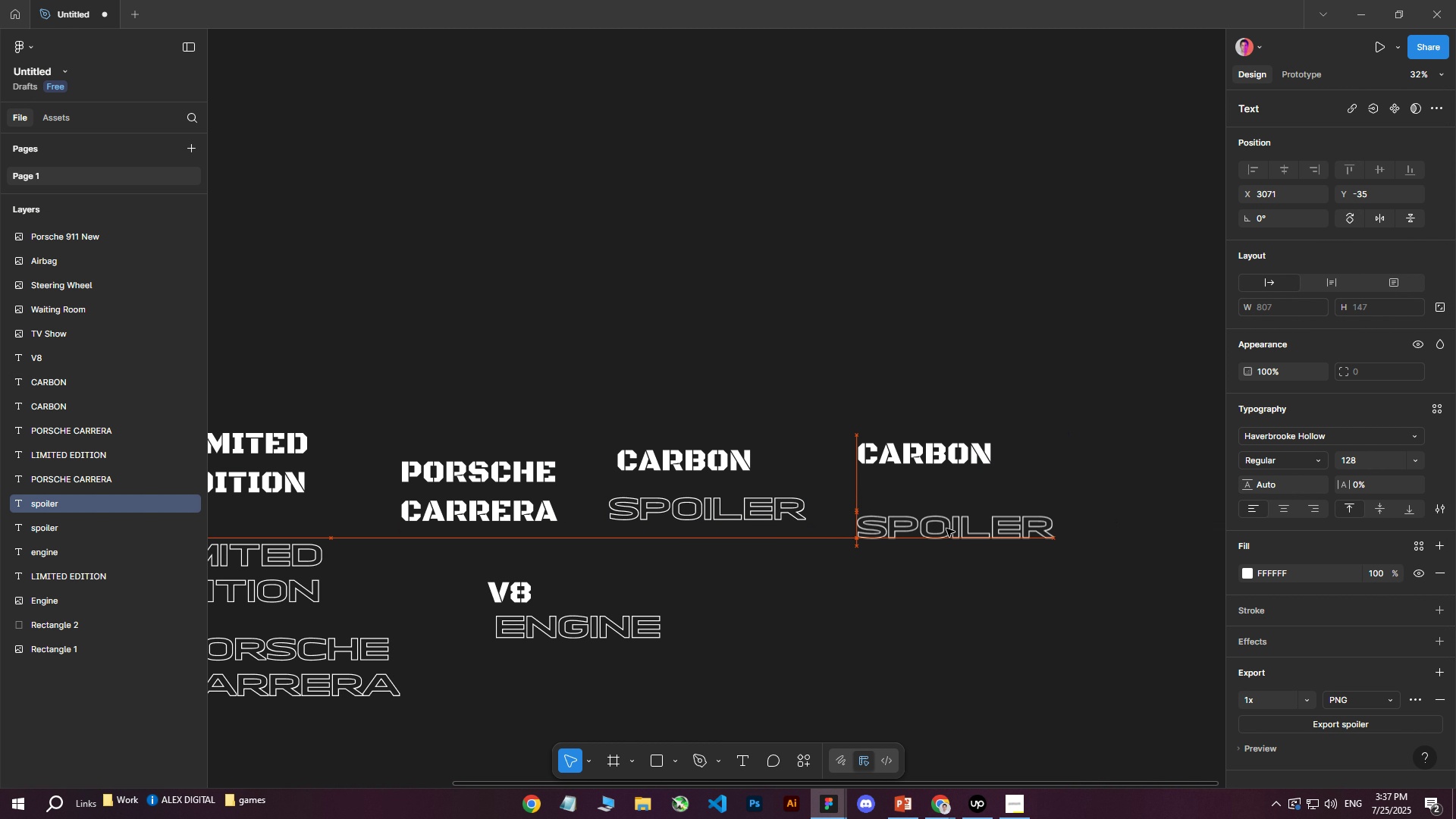 
left_click_drag(start_coordinate=[922, 518], to_coordinate=[908, 511])
 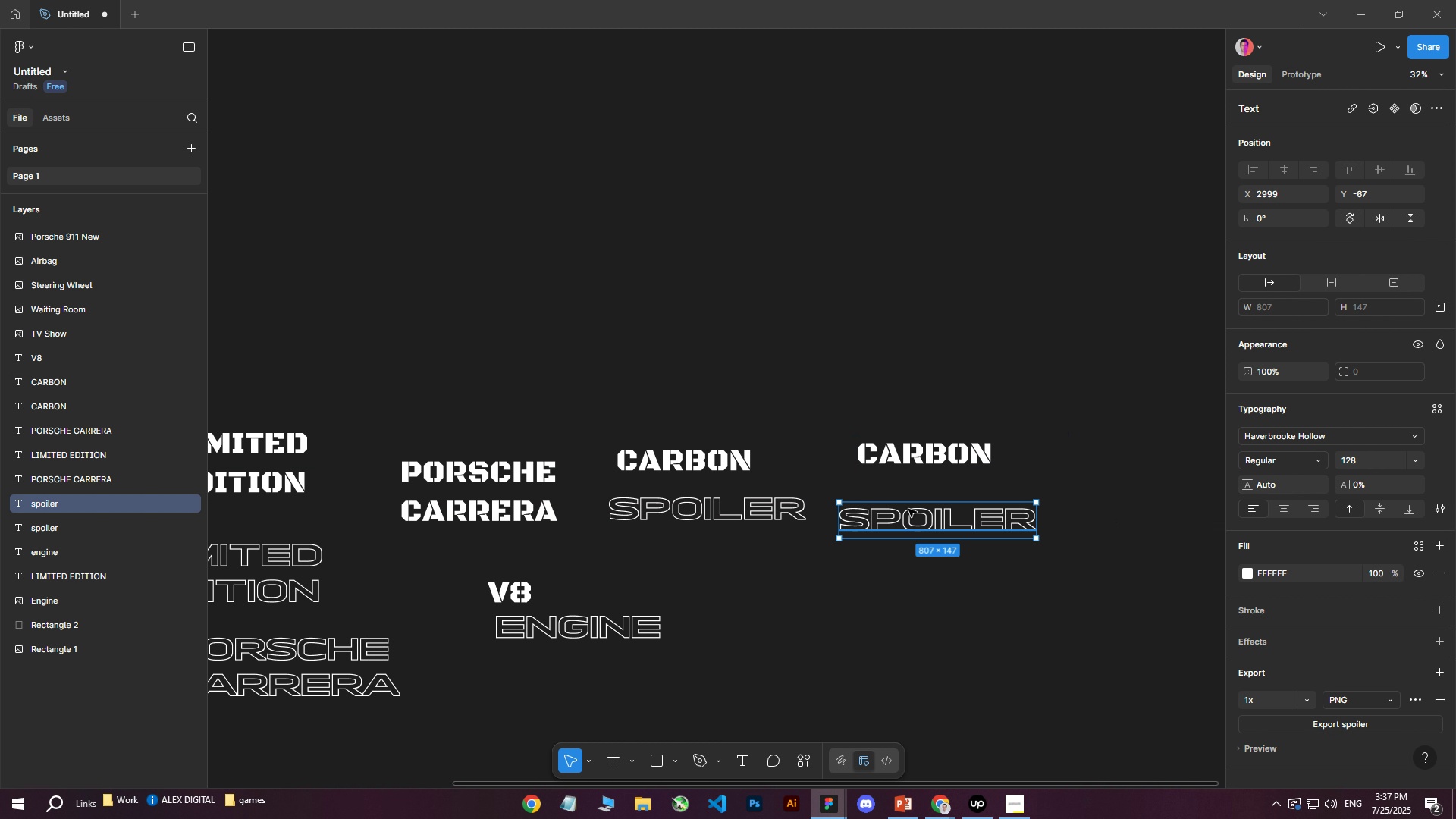 
triple_click([908, 509])
 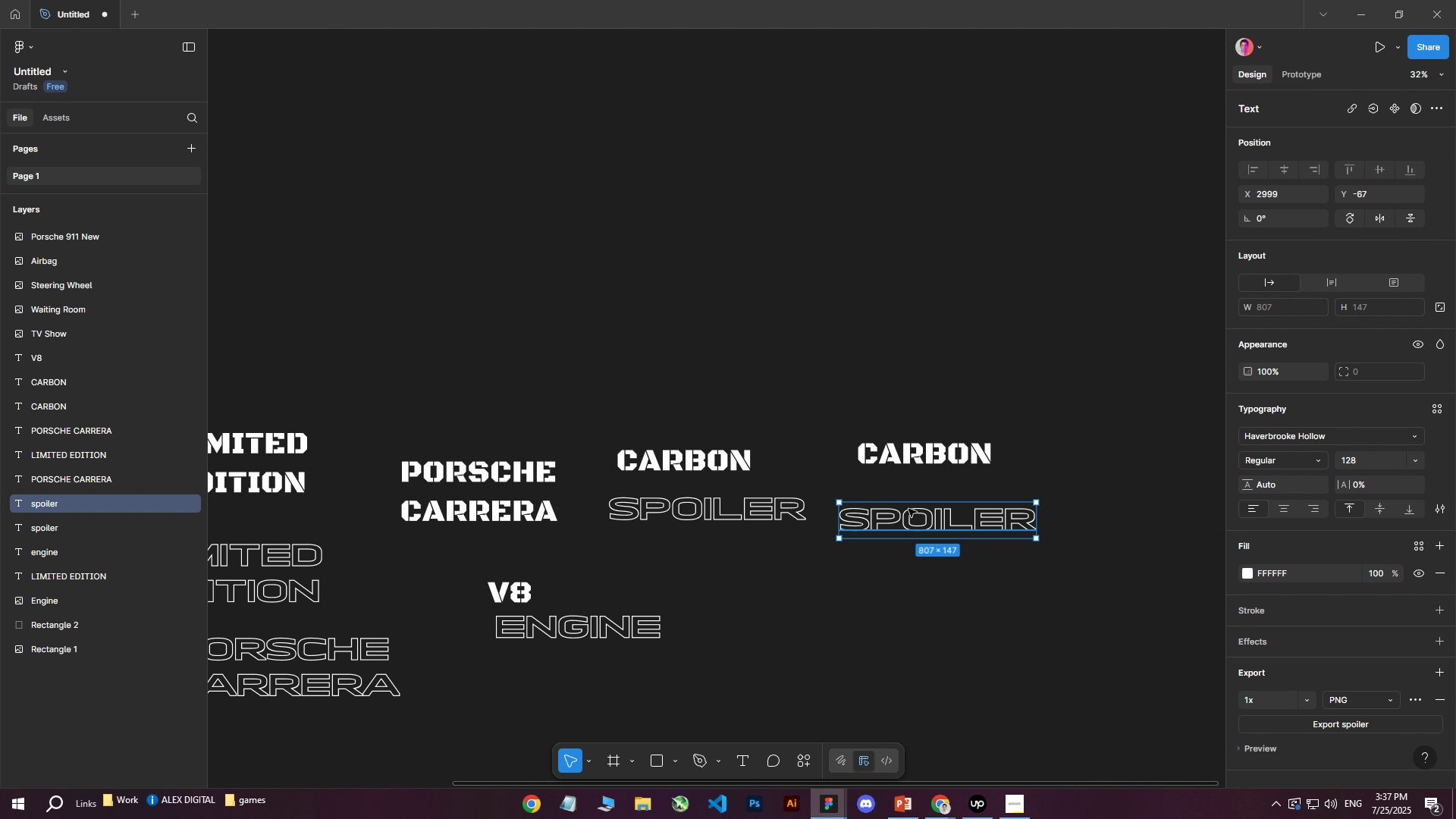 
triple_click([908, 509])
 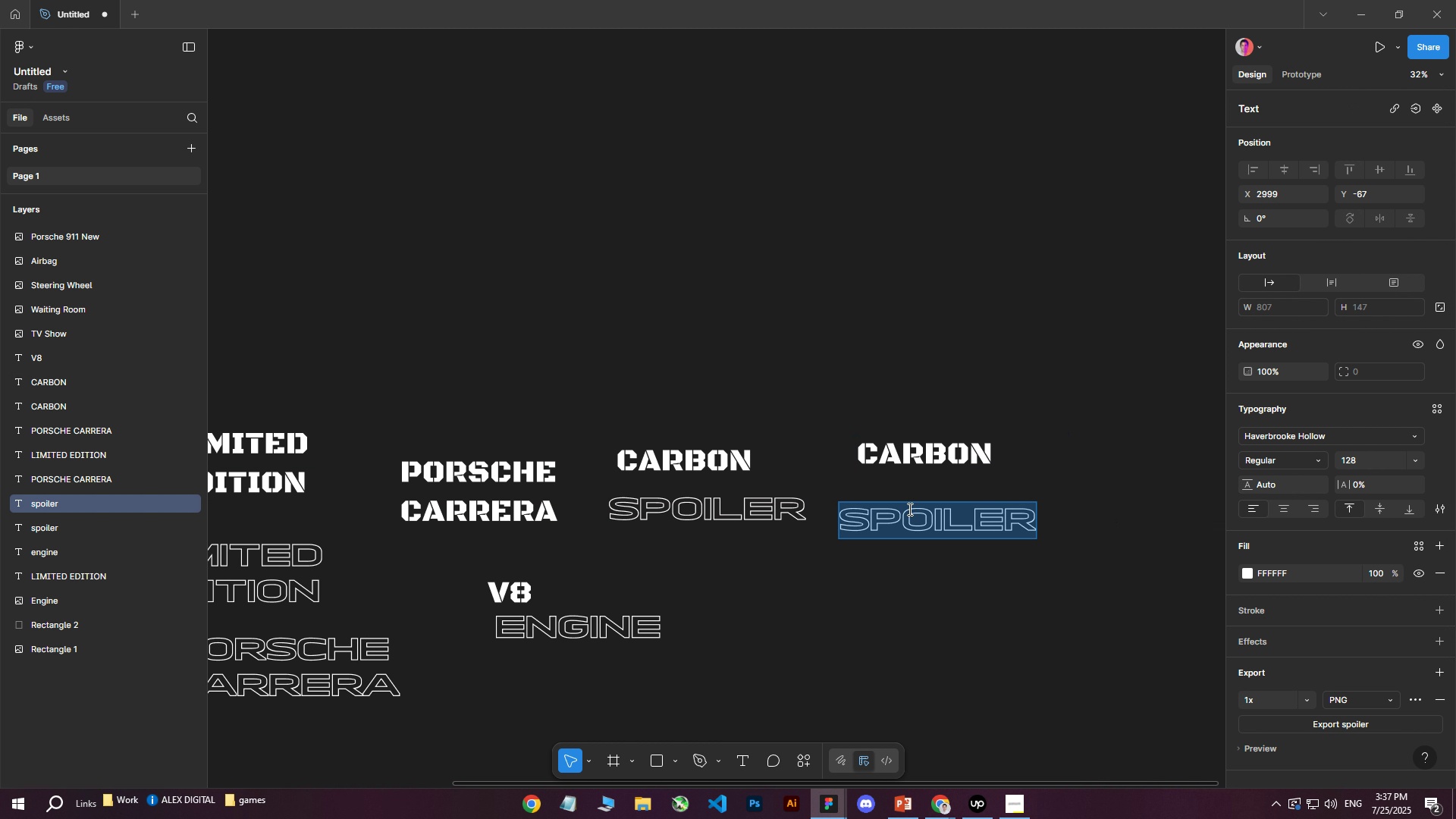 
type(WHEELS)
 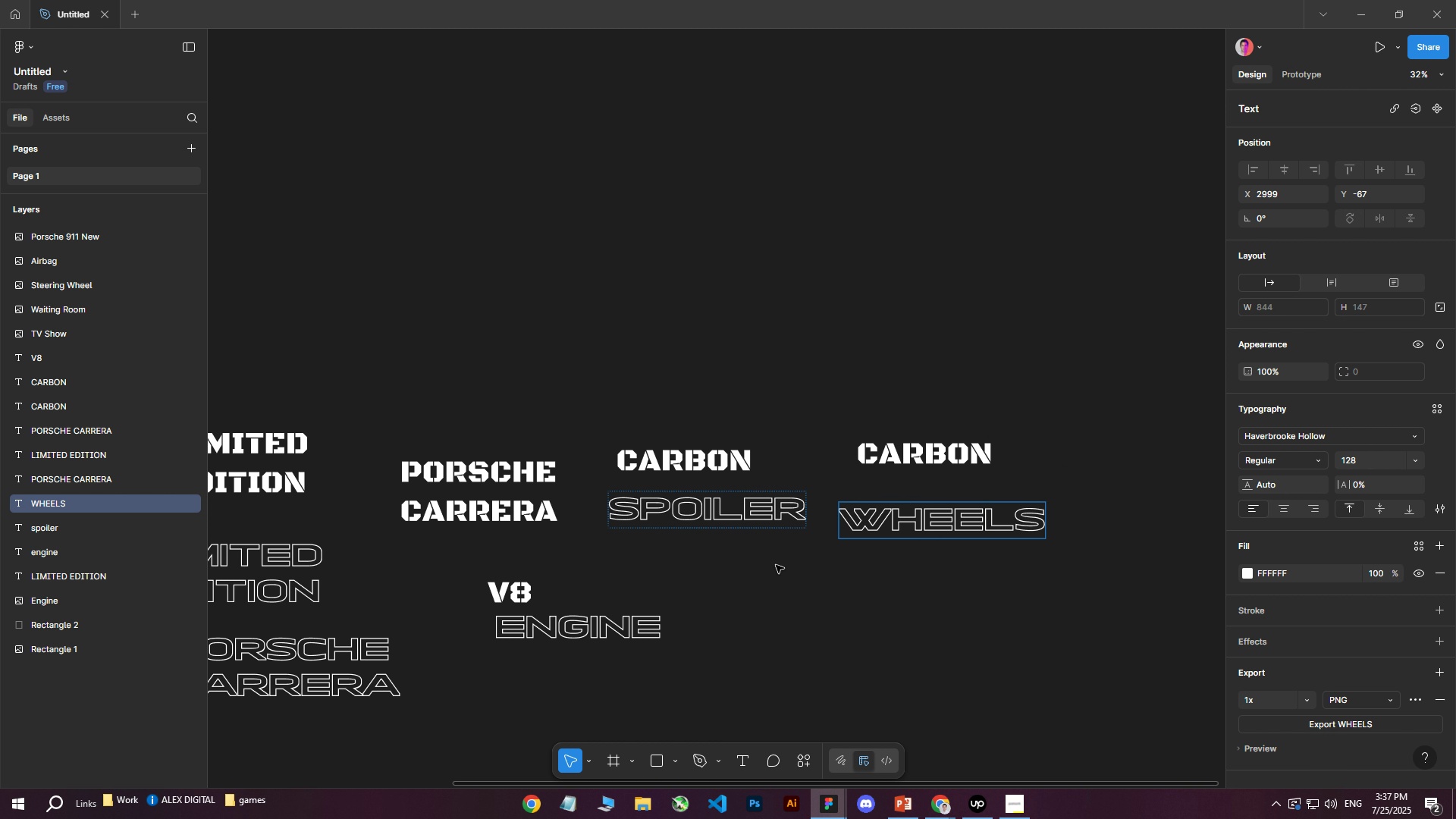 
left_click([820, 601])
 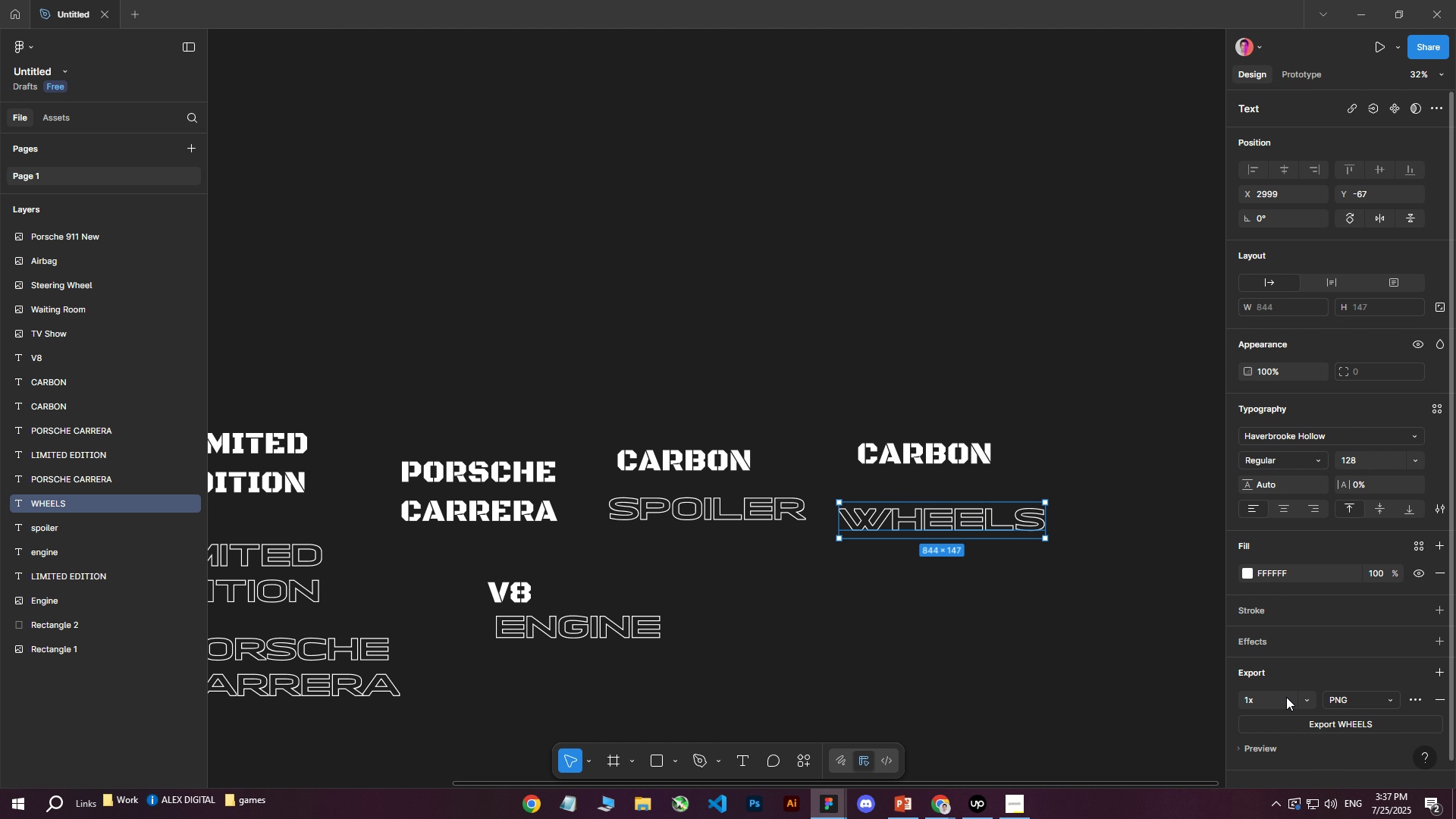 
left_click([1287, 723])
 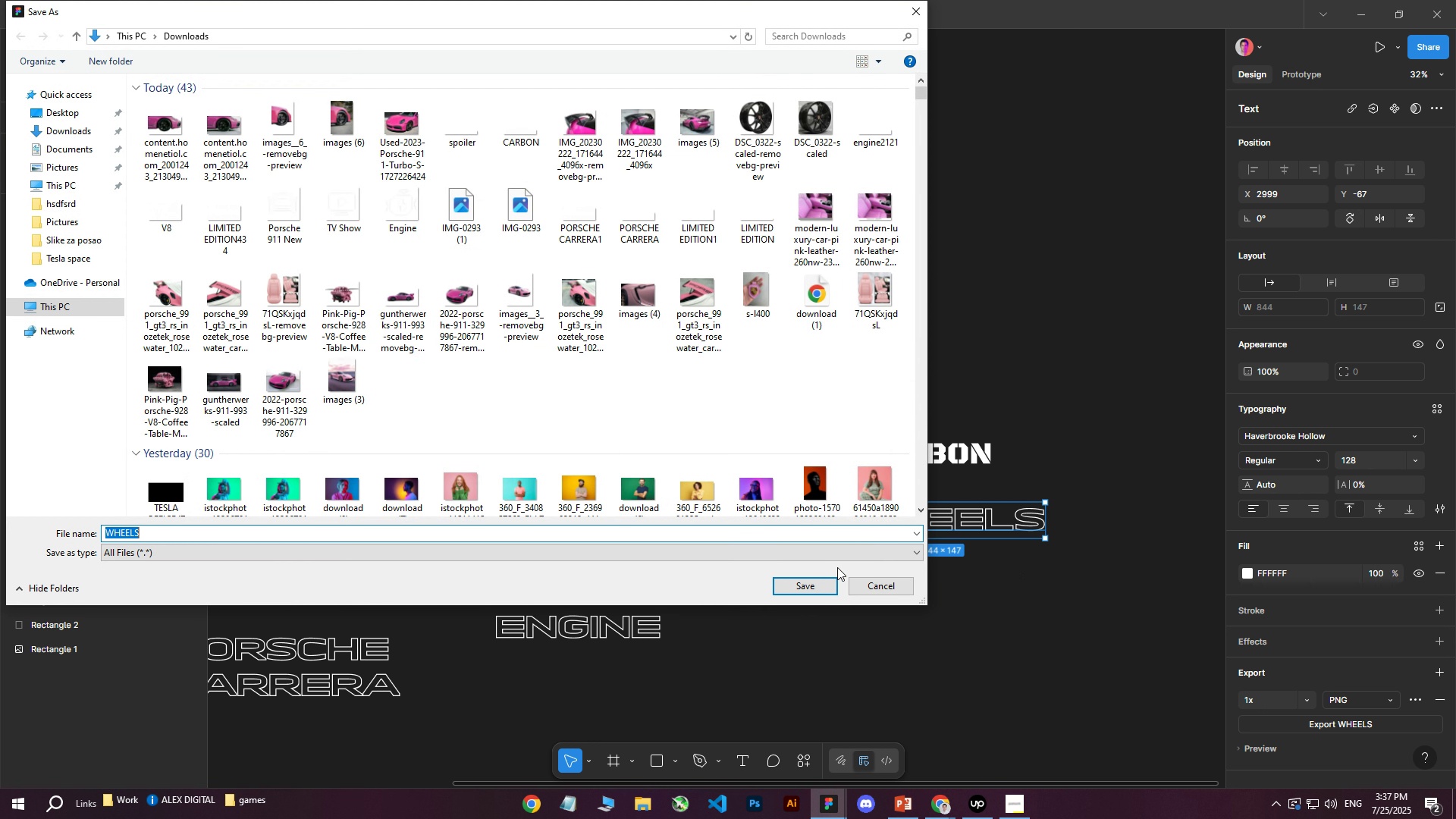 
left_click([795, 579])
 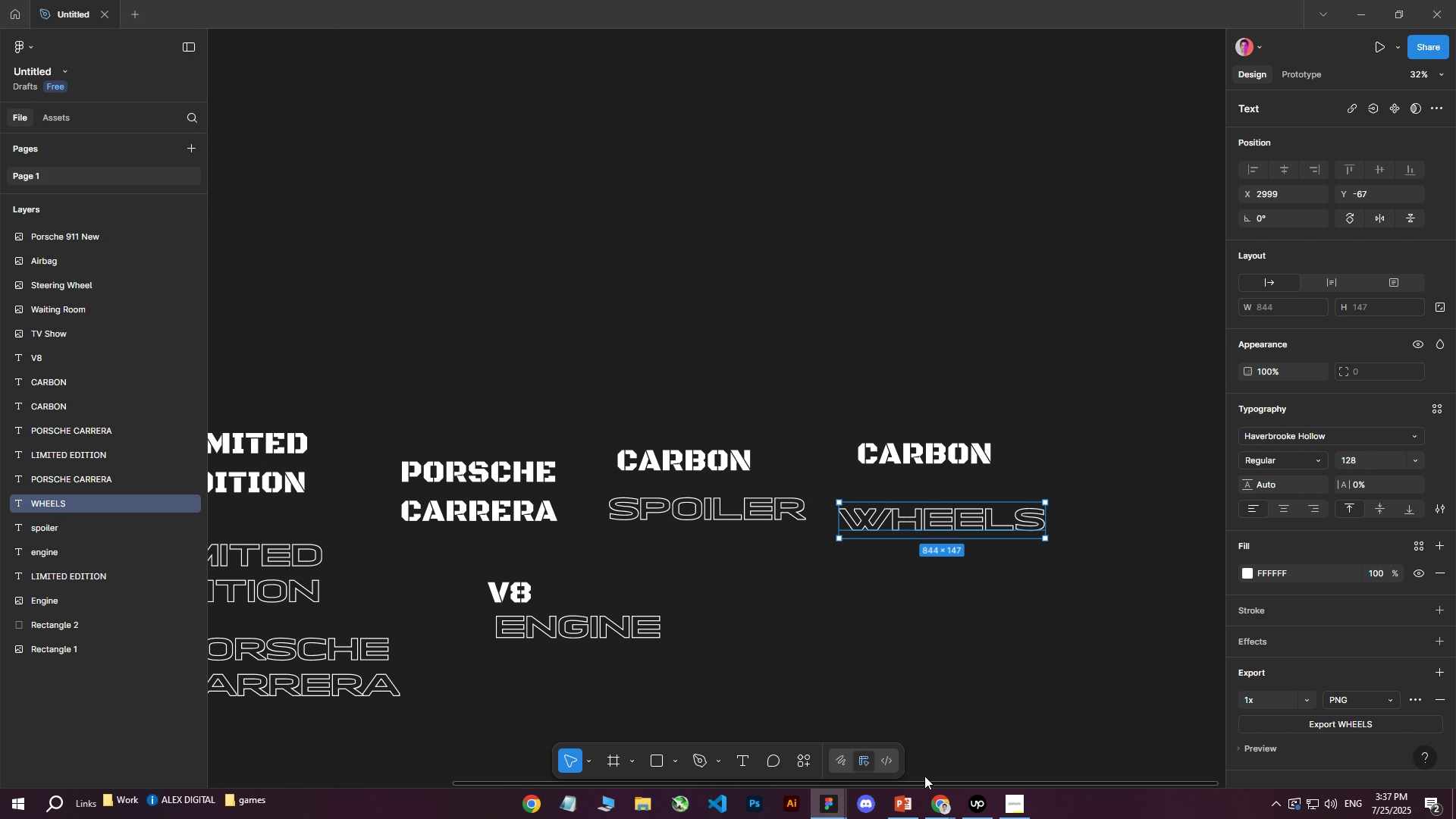 
left_click([930, 811])
 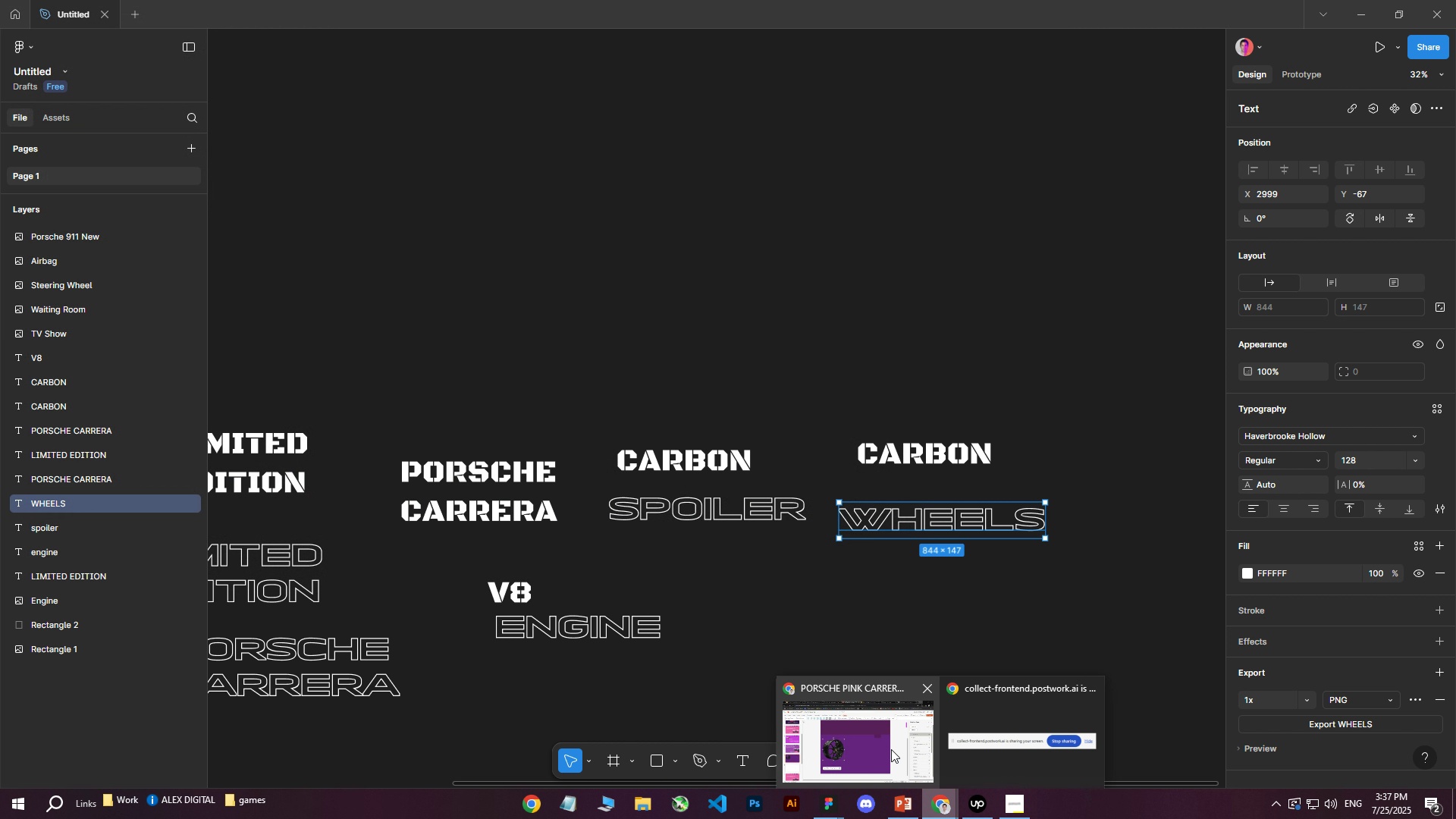 
left_click([857, 737])
 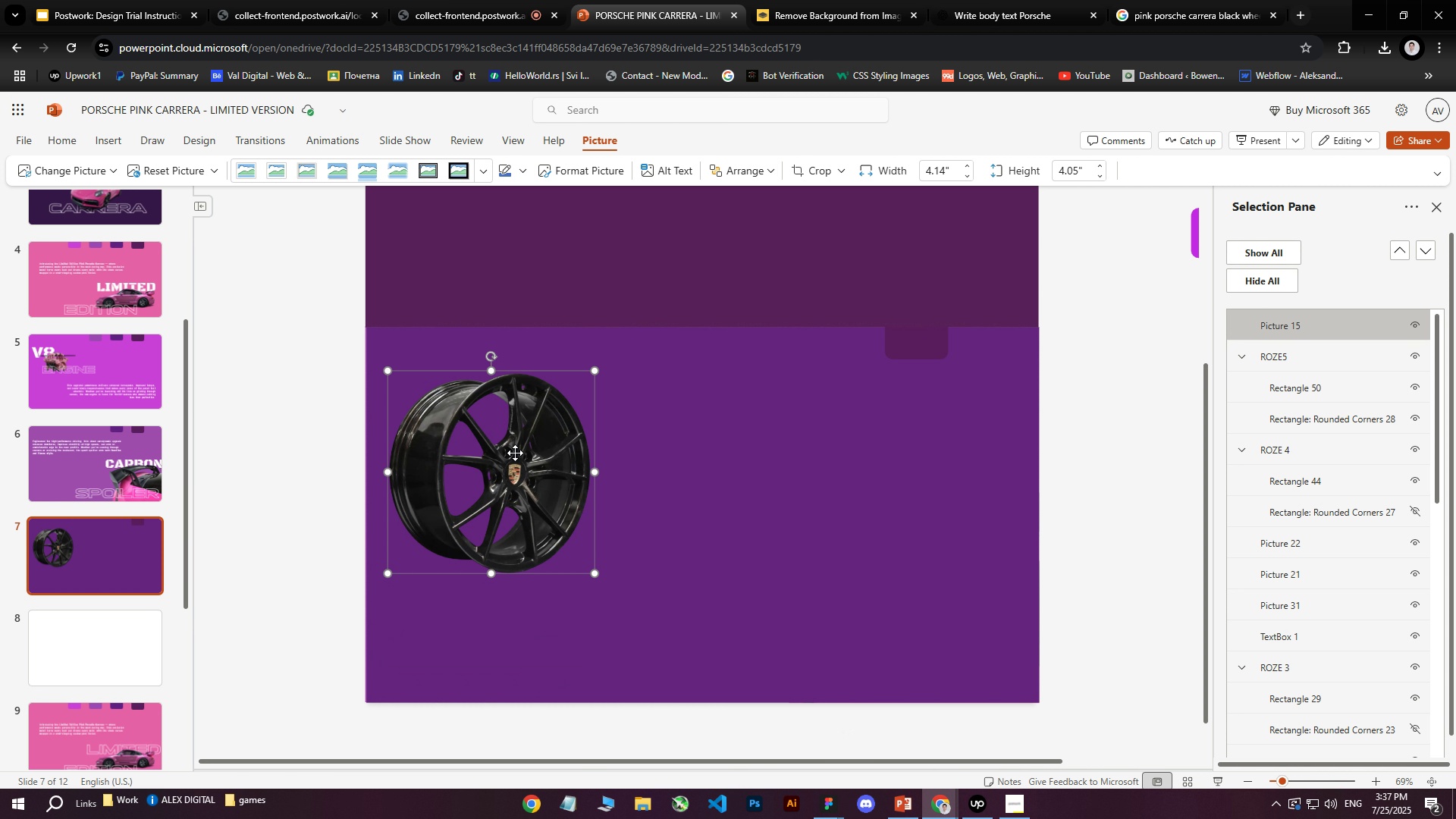 
left_click_drag(start_coordinate=[511, 450], to_coordinate=[531, 462])
 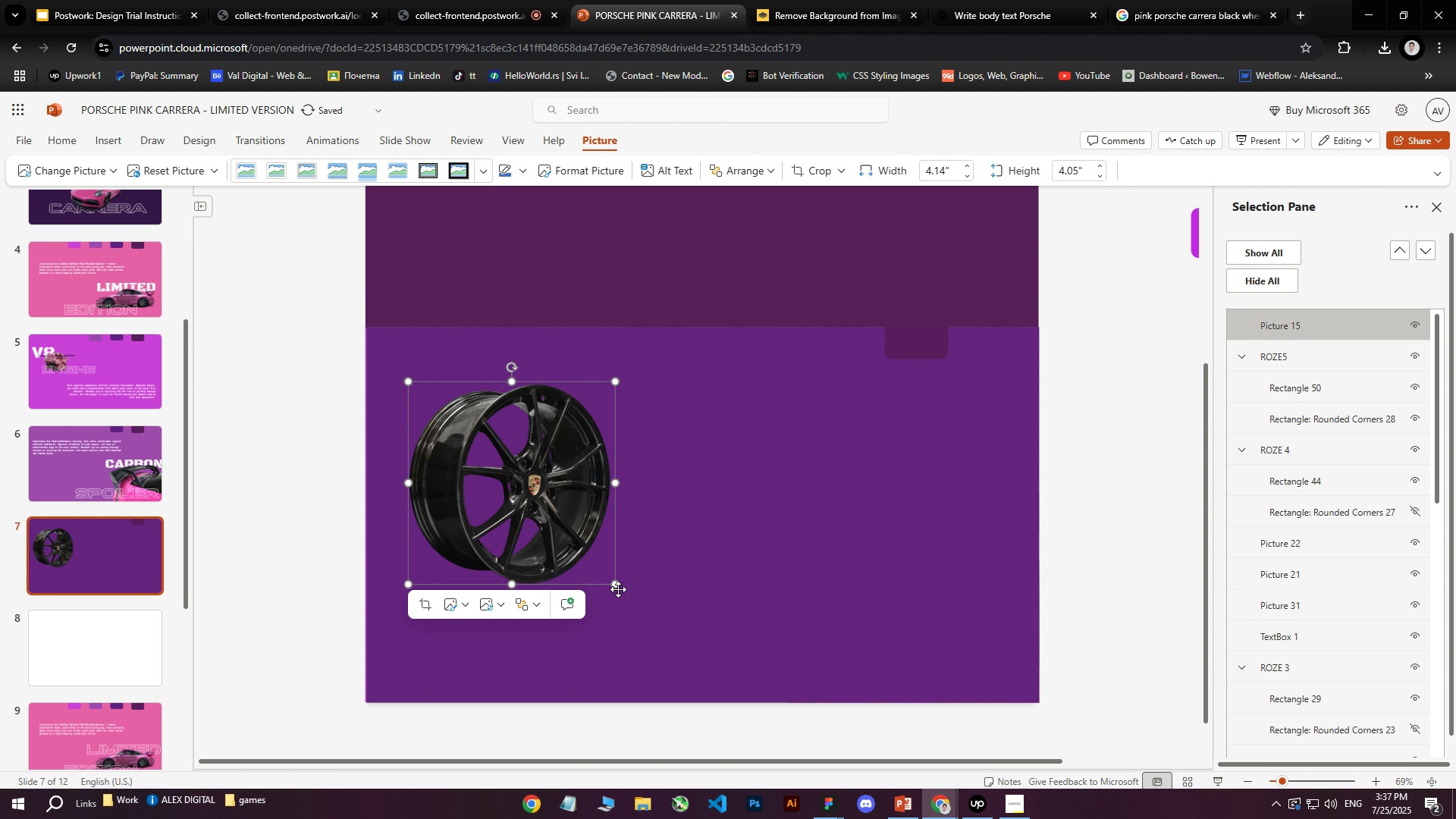 
left_click_drag(start_coordinate=[613, 587], to_coordinate=[541, 524])
 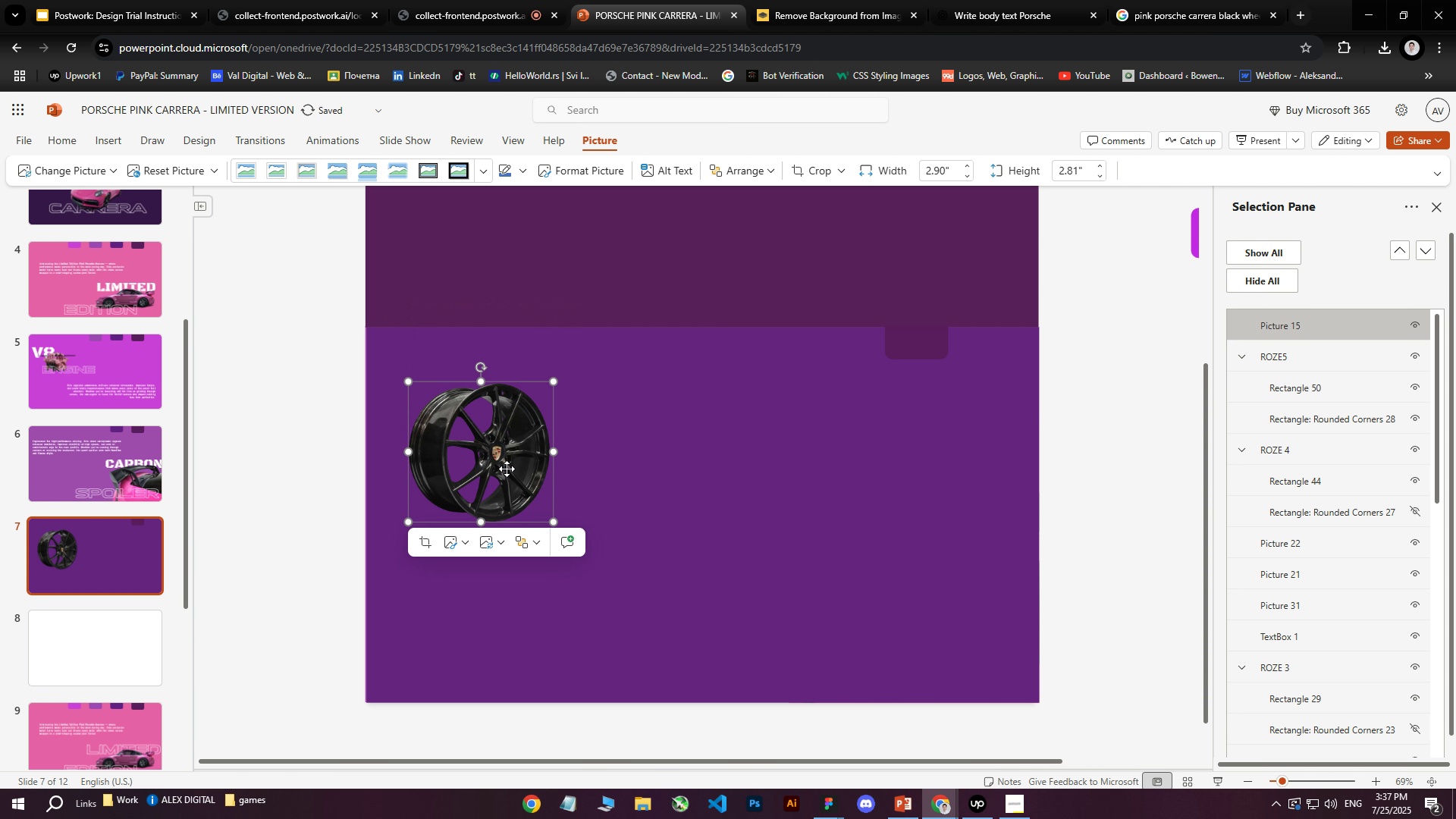 
left_click_drag(start_coordinate=[507, 467], to_coordinate=[522, 485])
 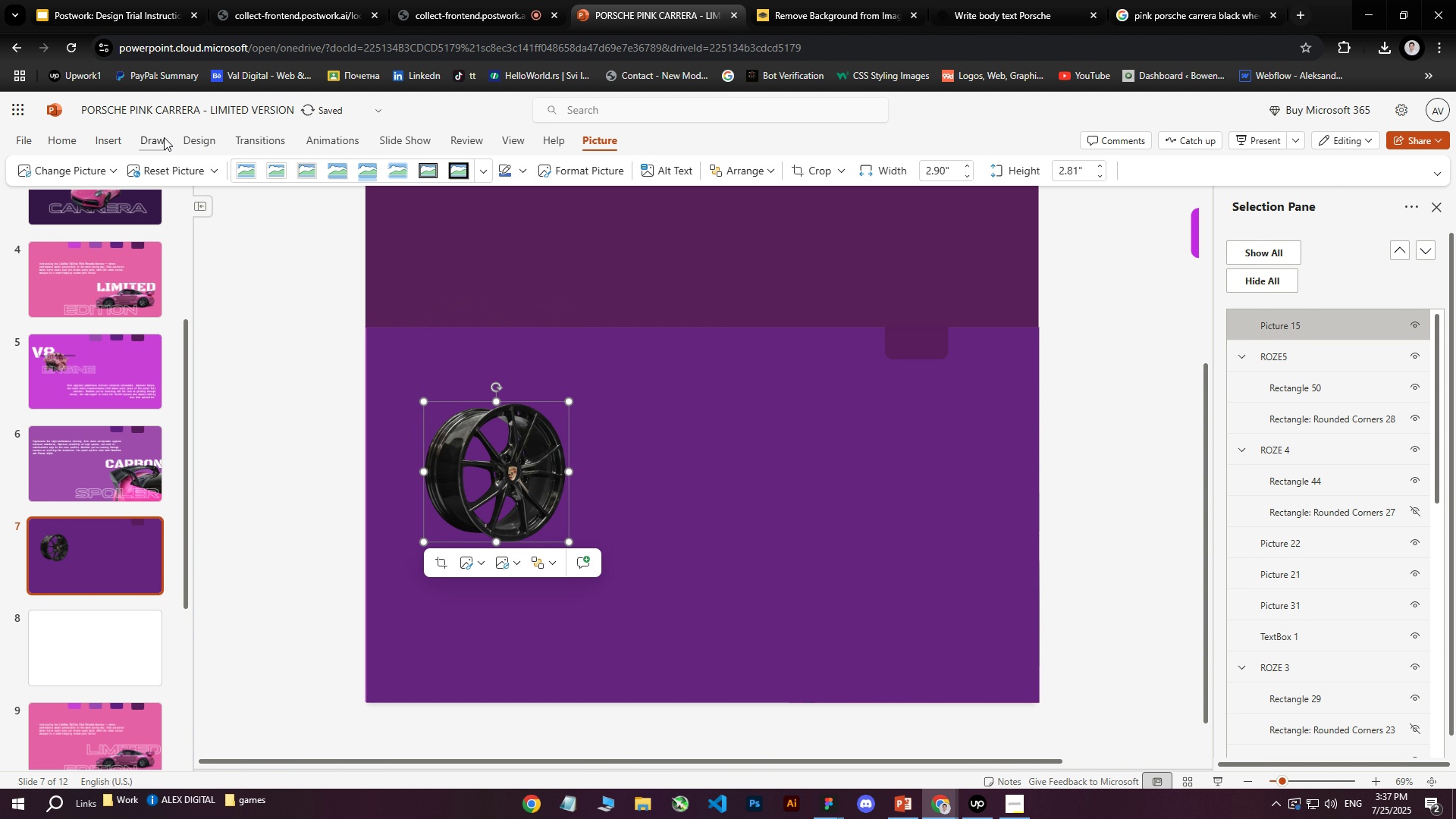 
left_click([111, 140])
 